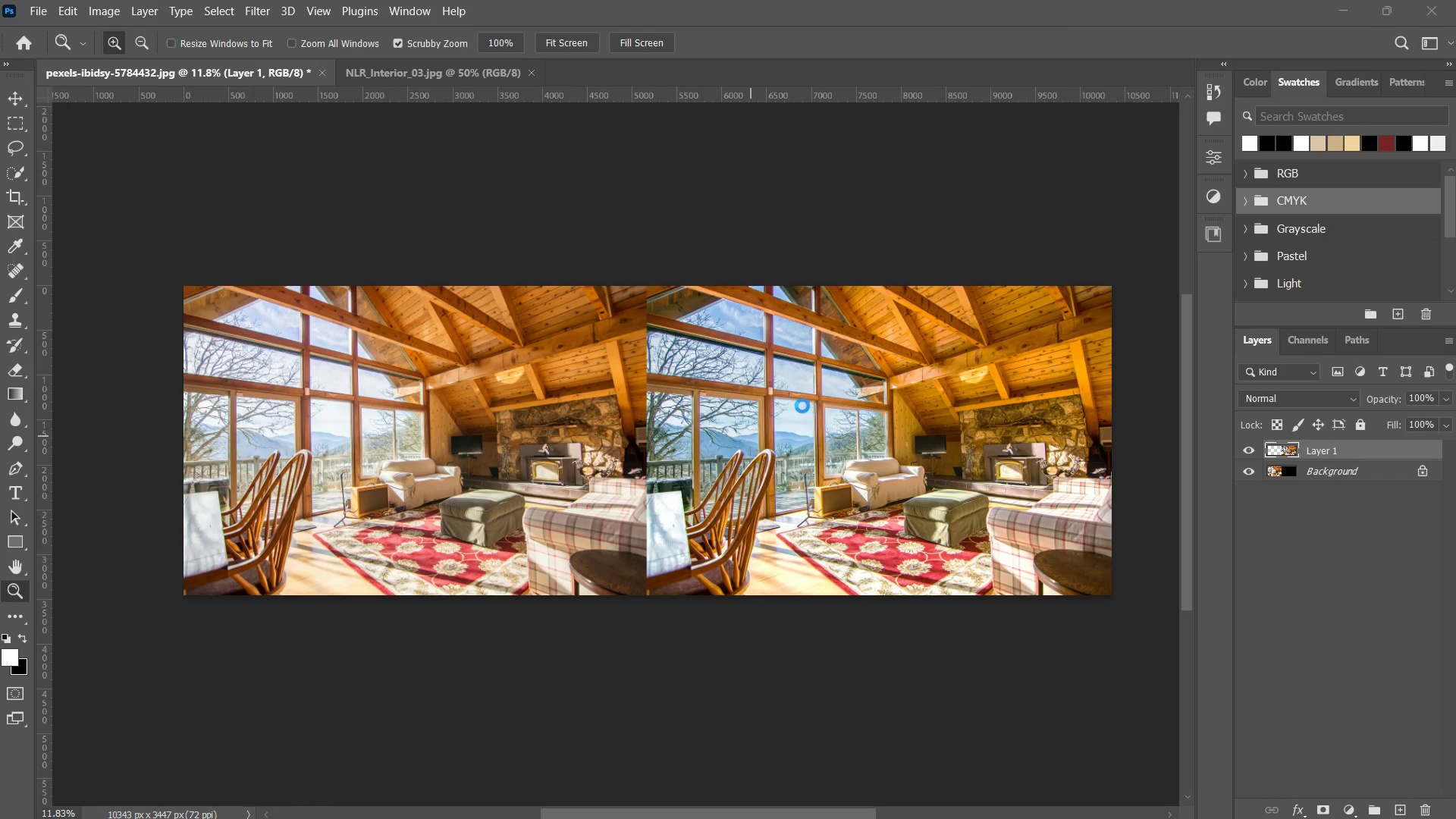 
hold_key(key=AltLeft, duration=1.34)
 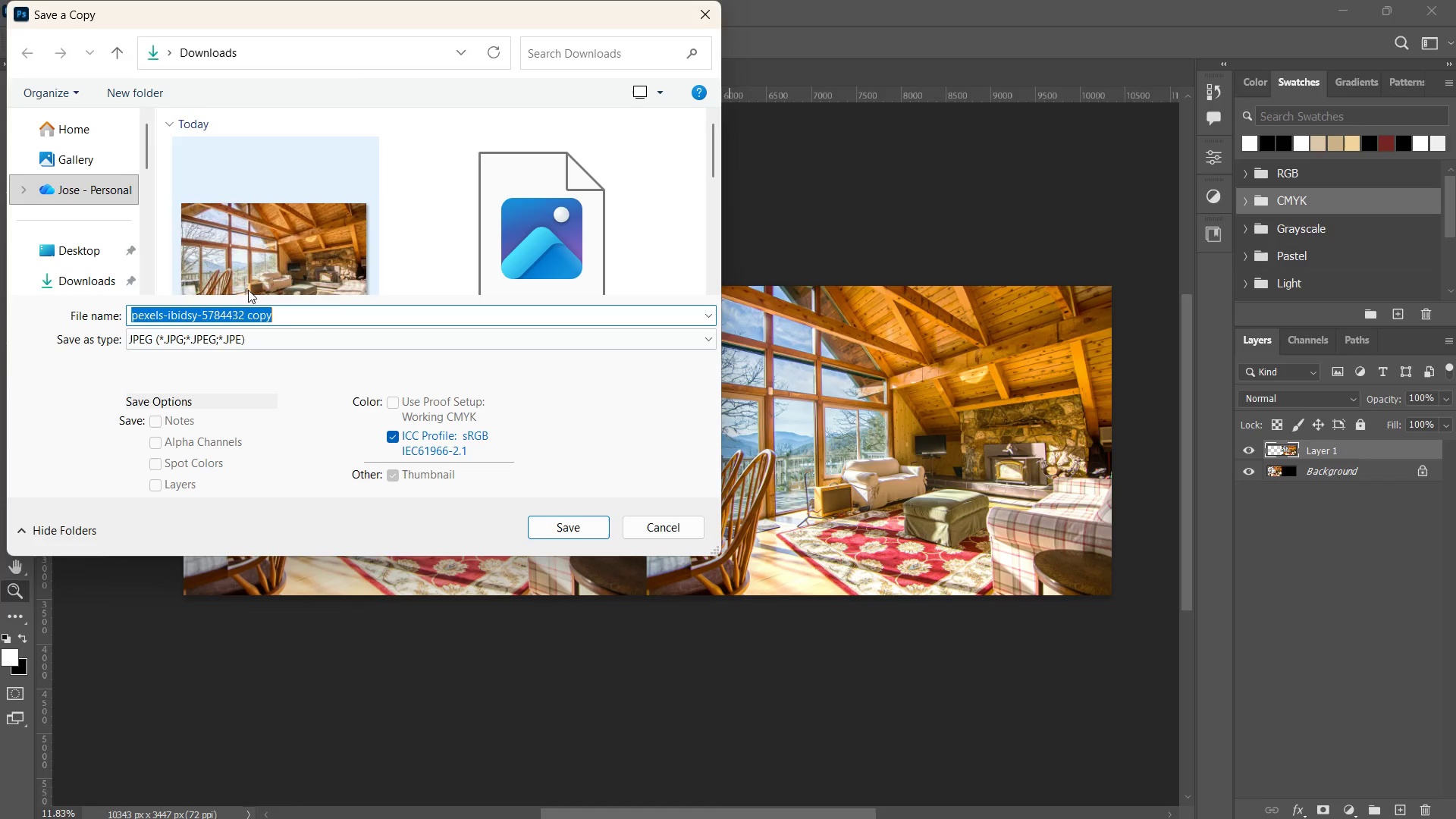 
scroll: coordinate [395, 238], scroll_direction: down, amount: 9.0
 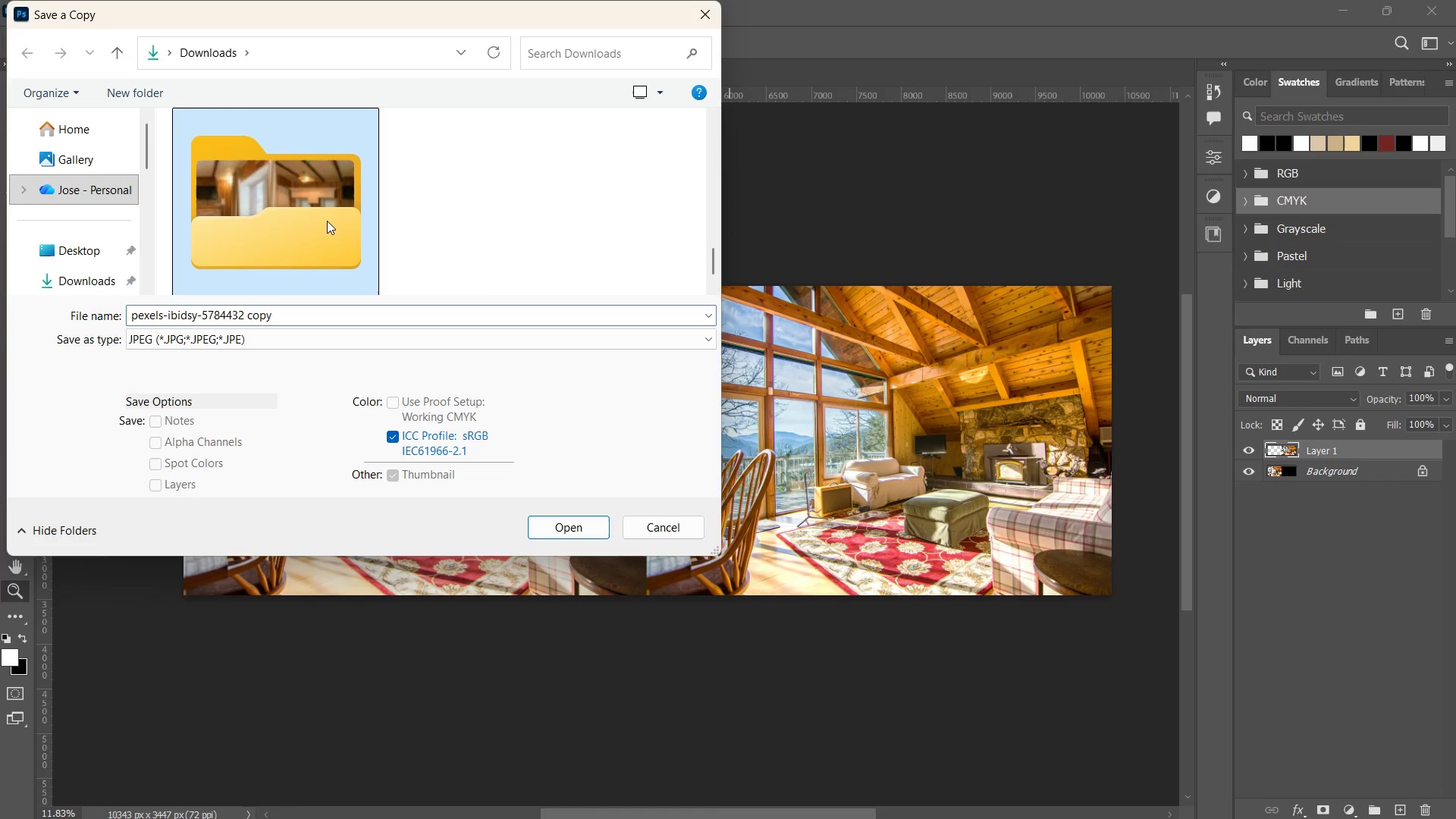 
double_click([327, 221])
 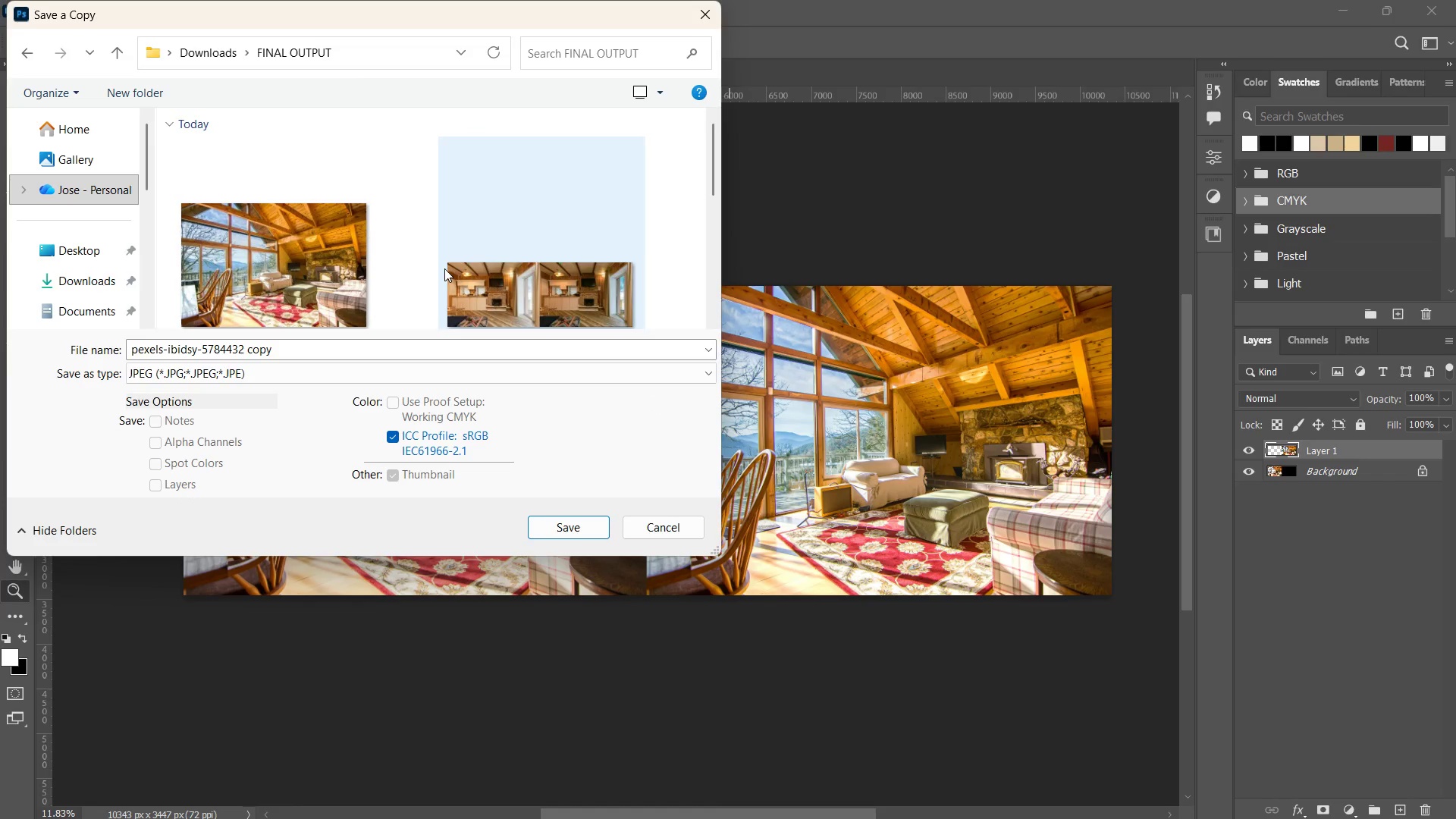 
scroll: coordinate [444, 268], scroll_direction: down, amount: 1.0
 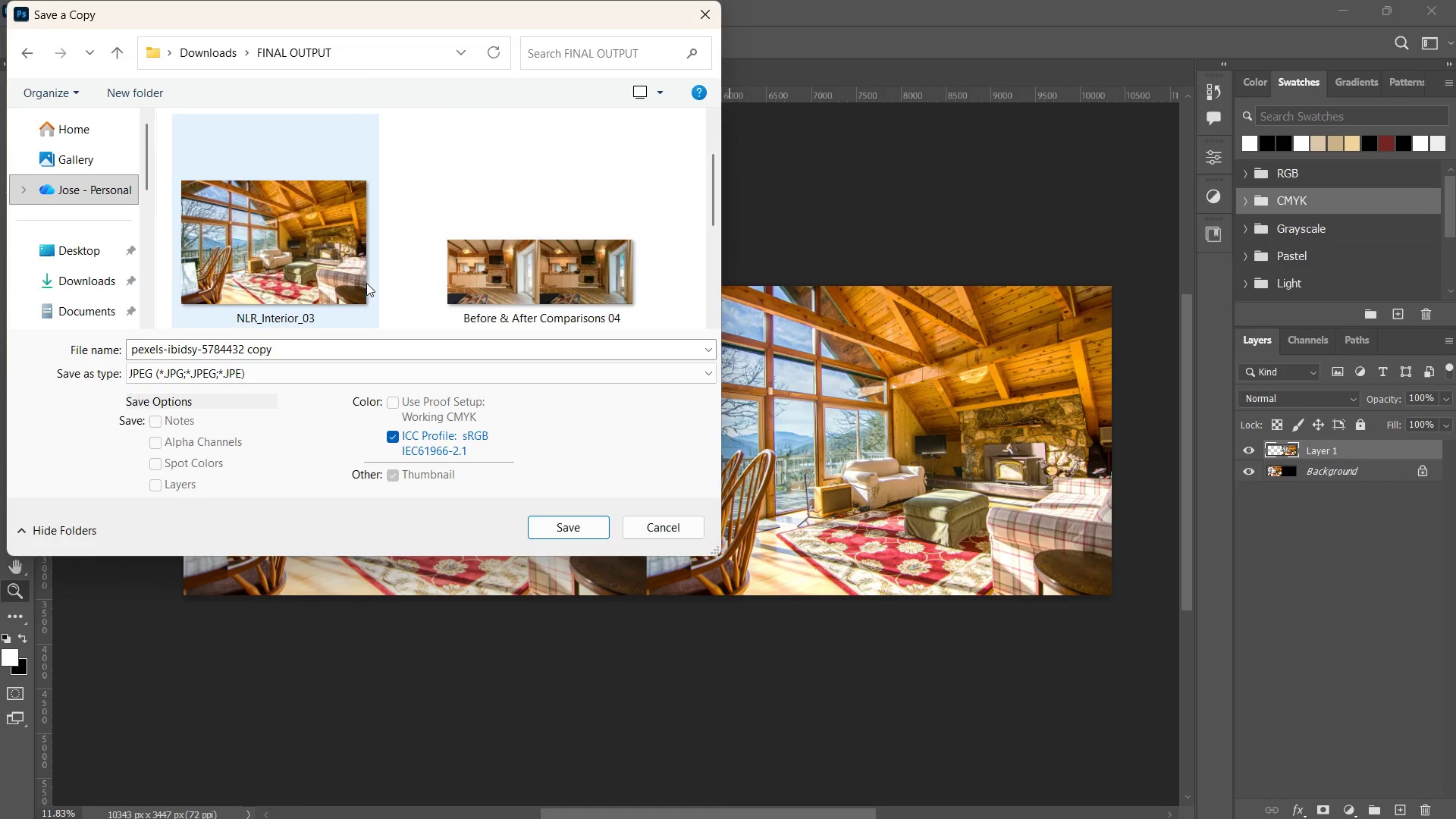 
left_click([488, 294])
 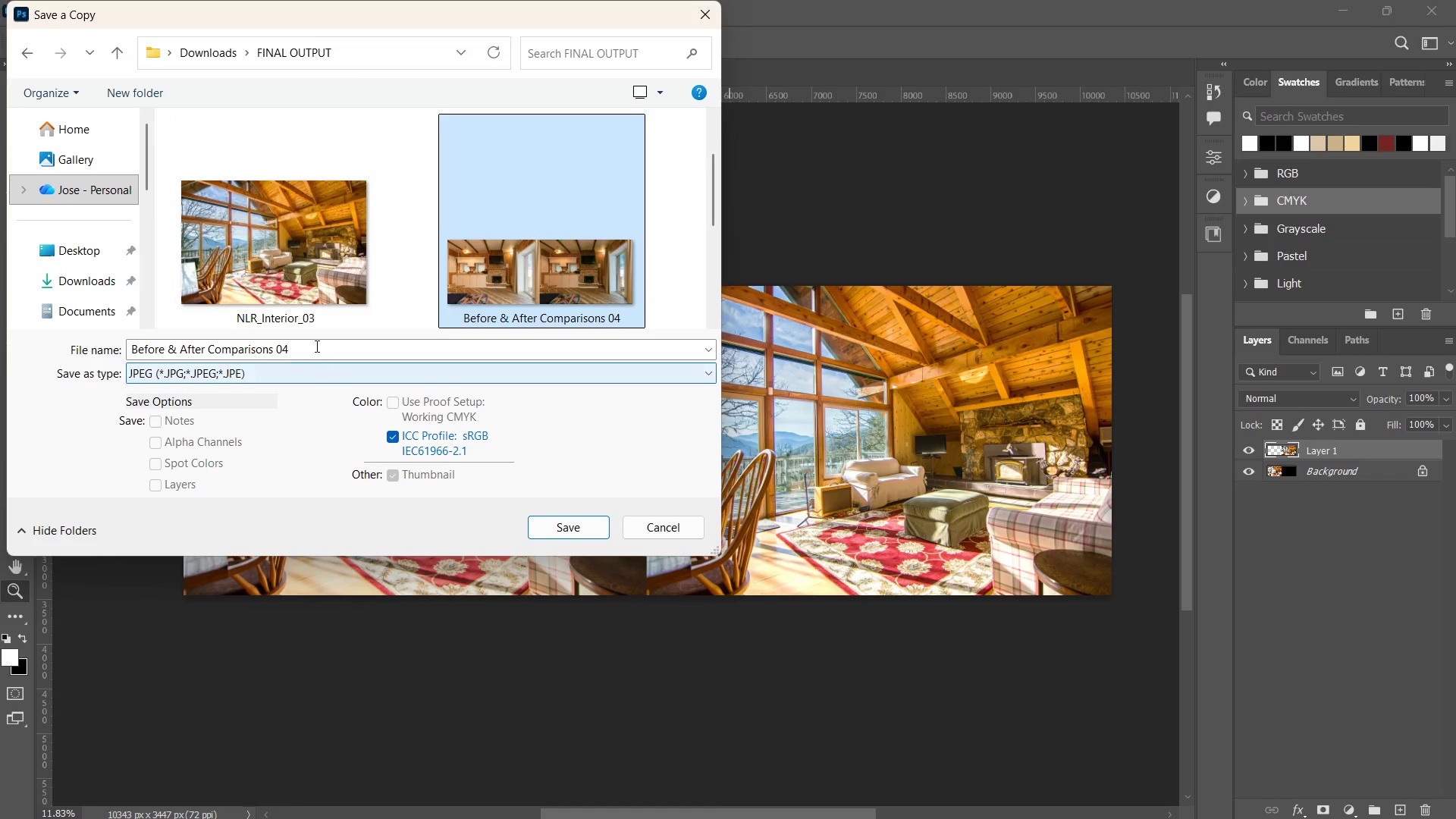 
double_click([317, 345])
 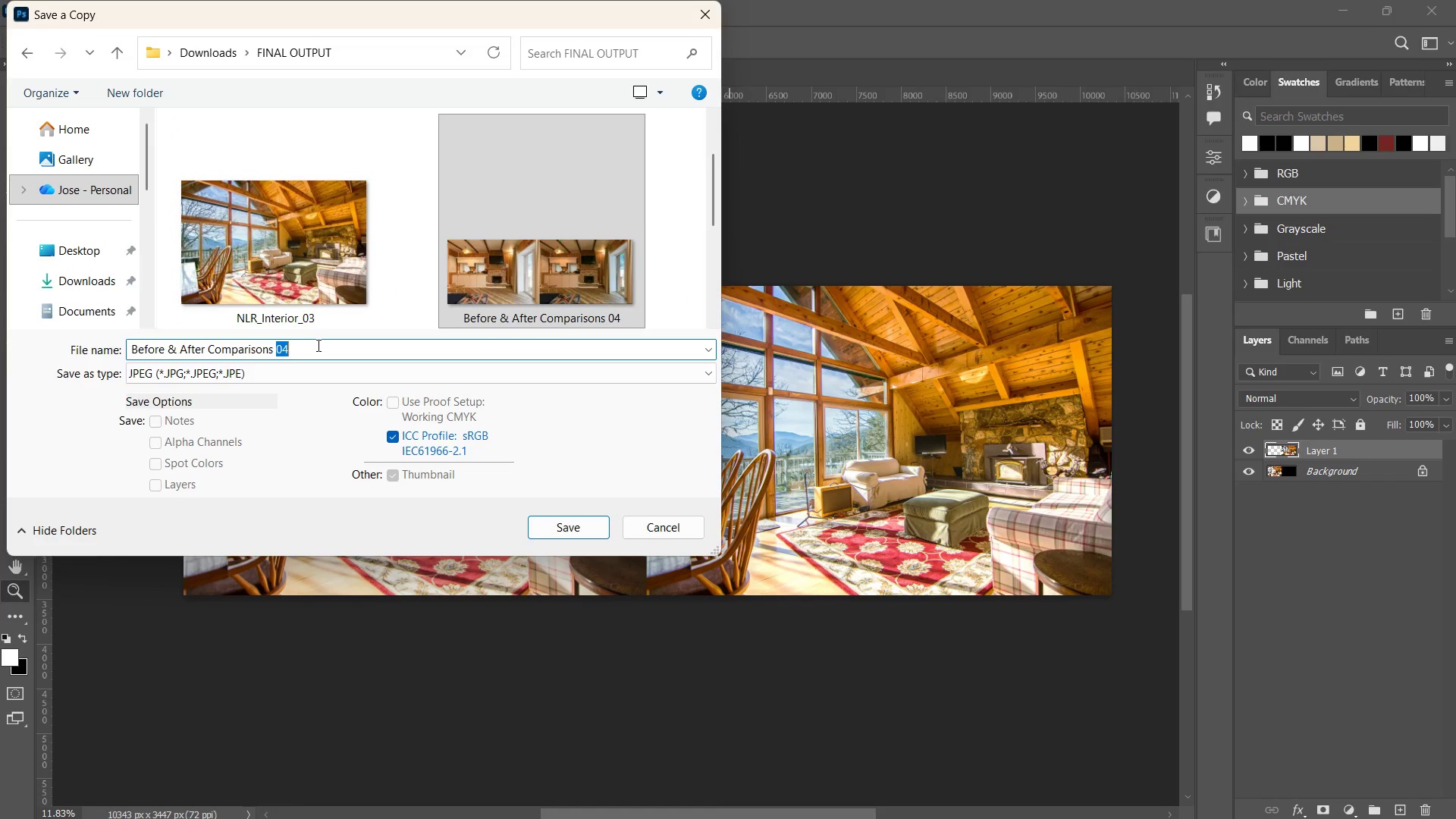 
key(Numpad0)
 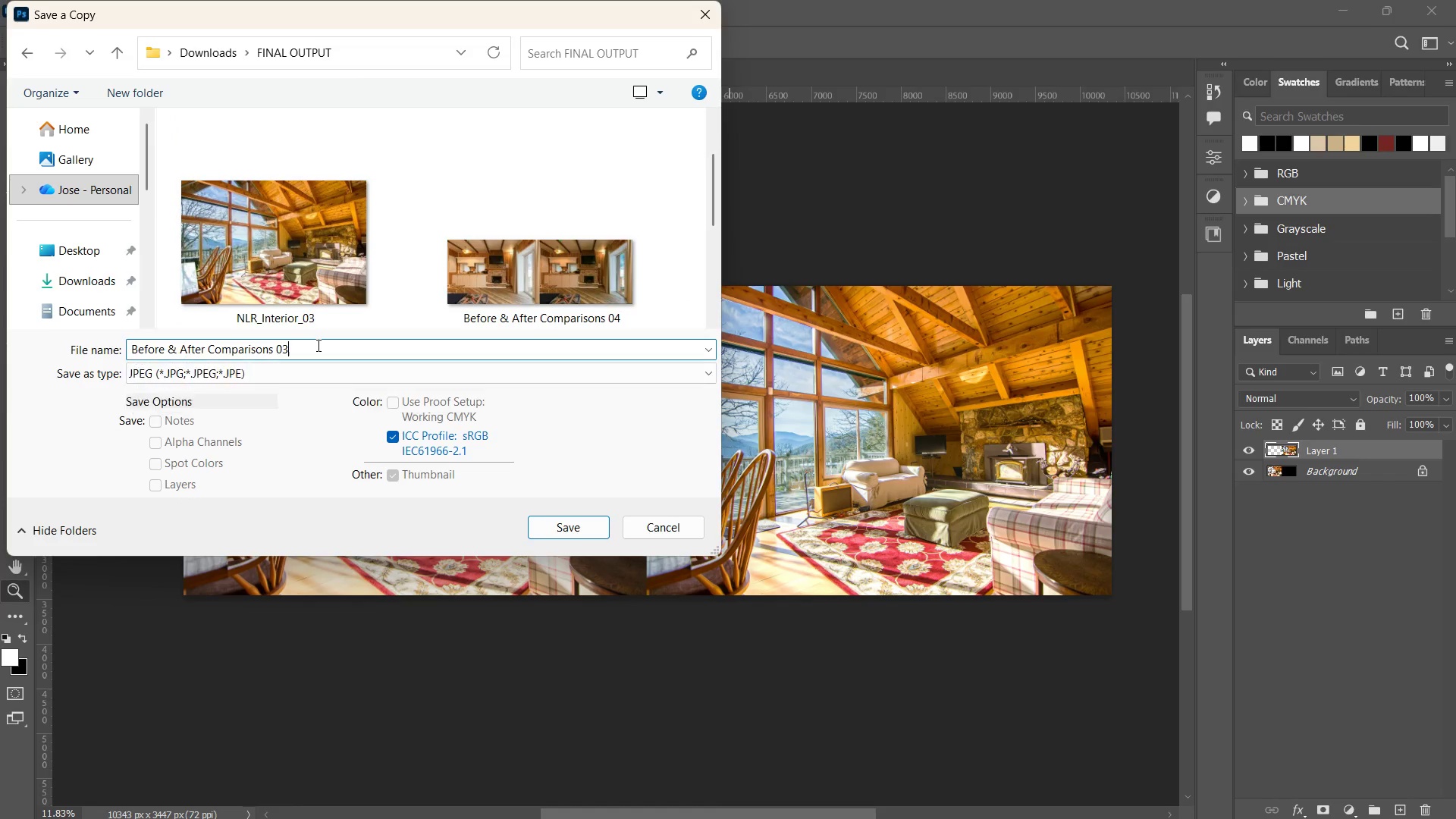 
key(Numpad3)
 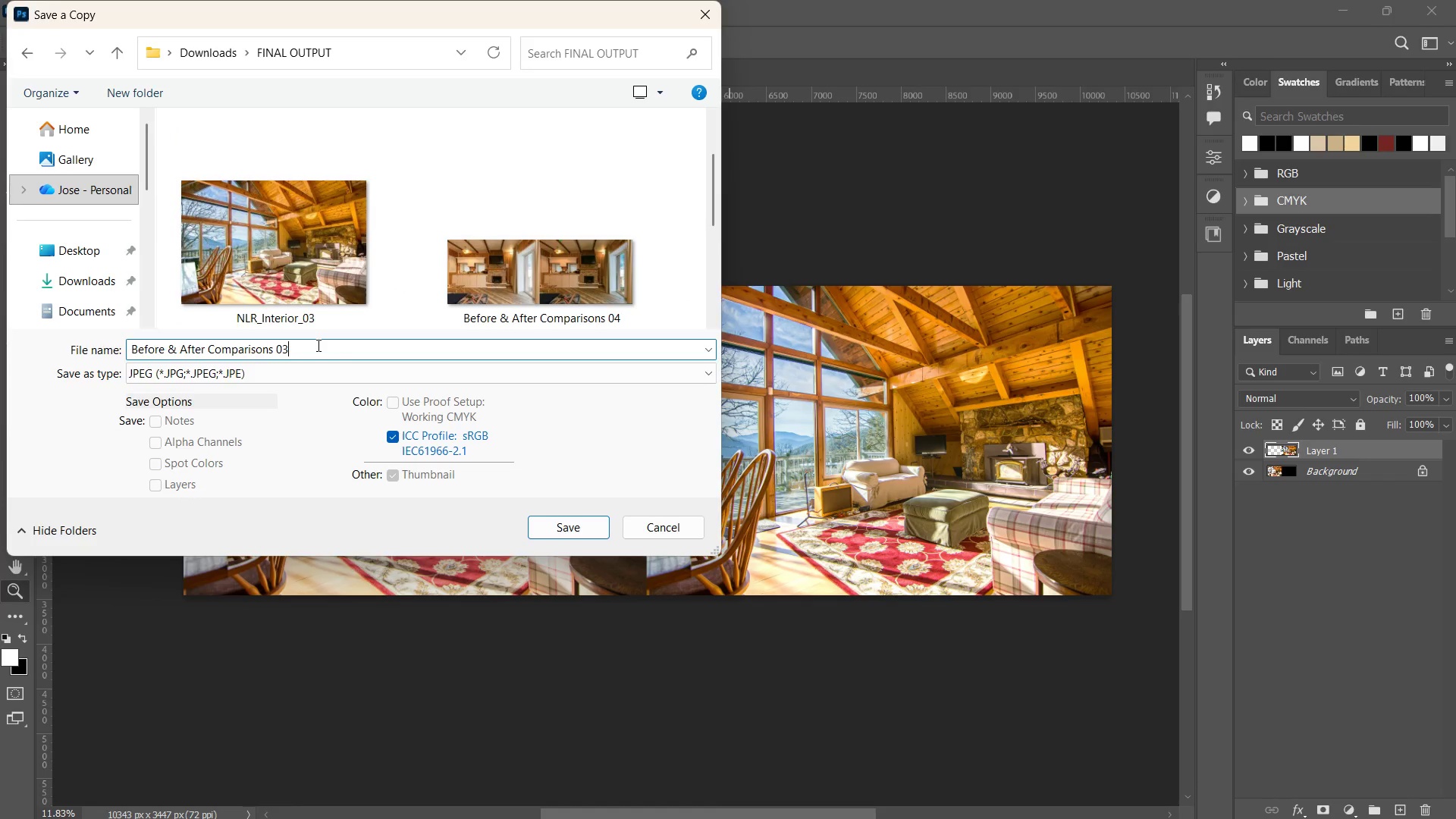 
key(NumpadEnter)
 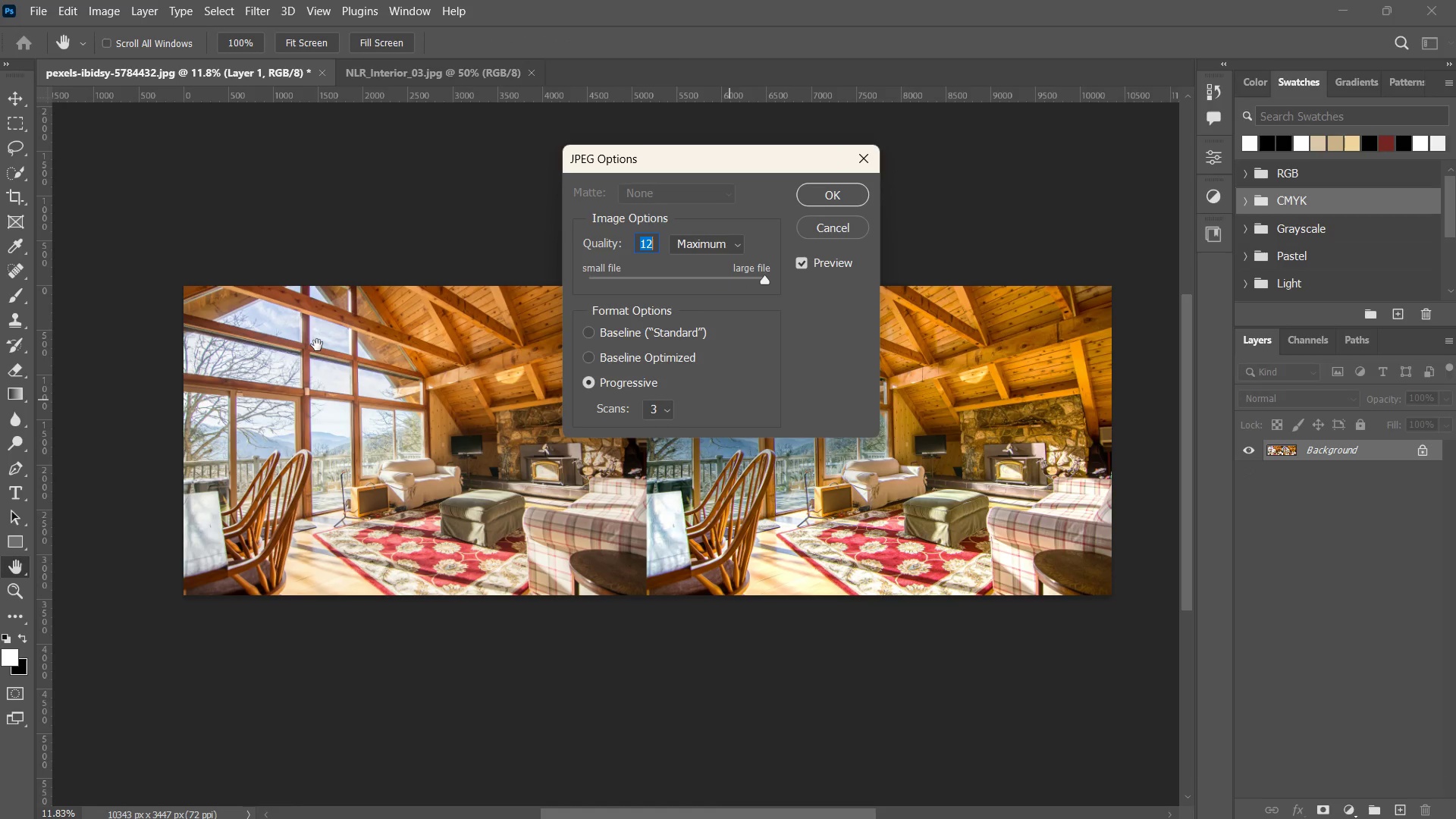 
key(NumpadEnter)
 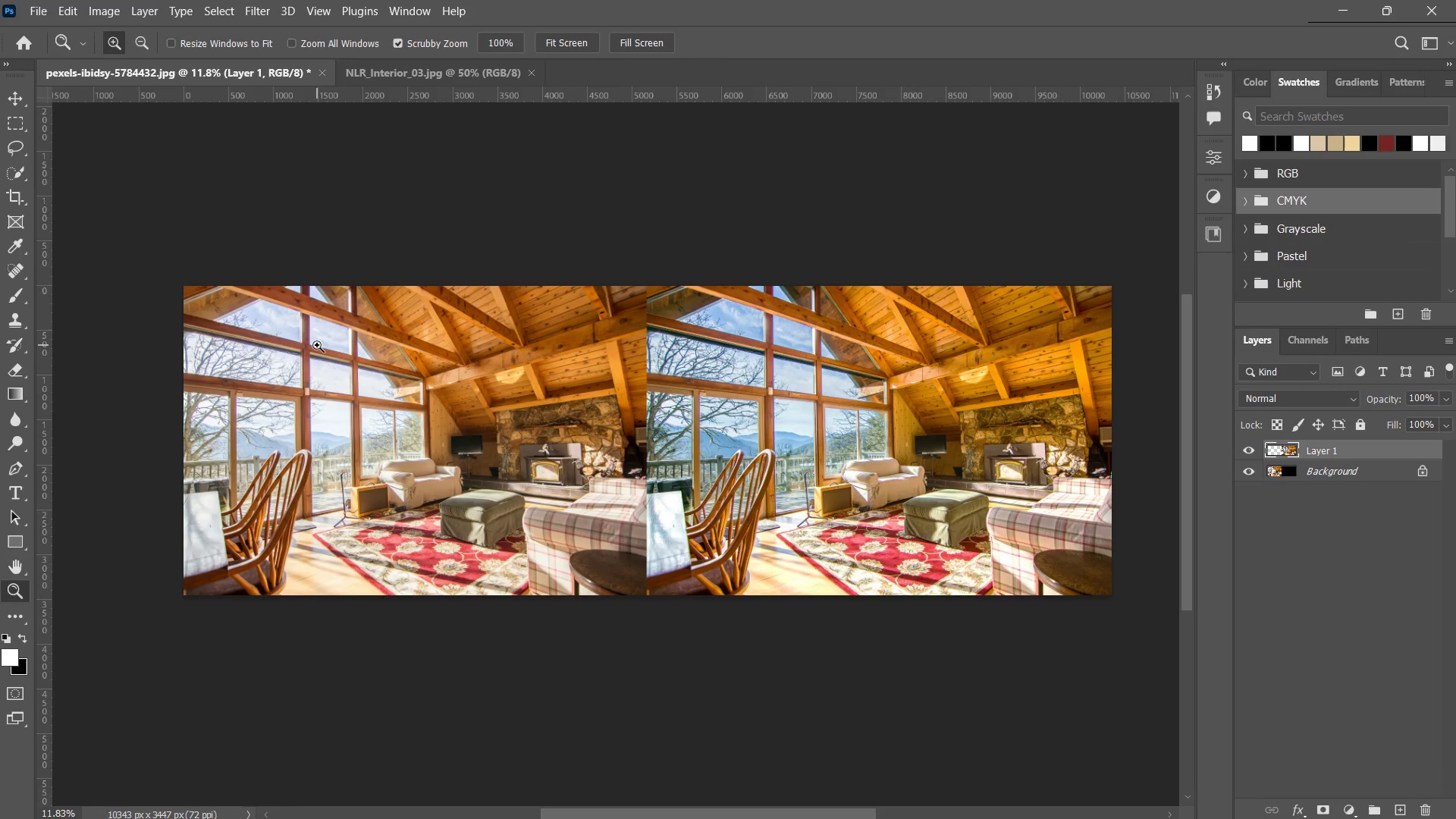 
key(Control+W)
 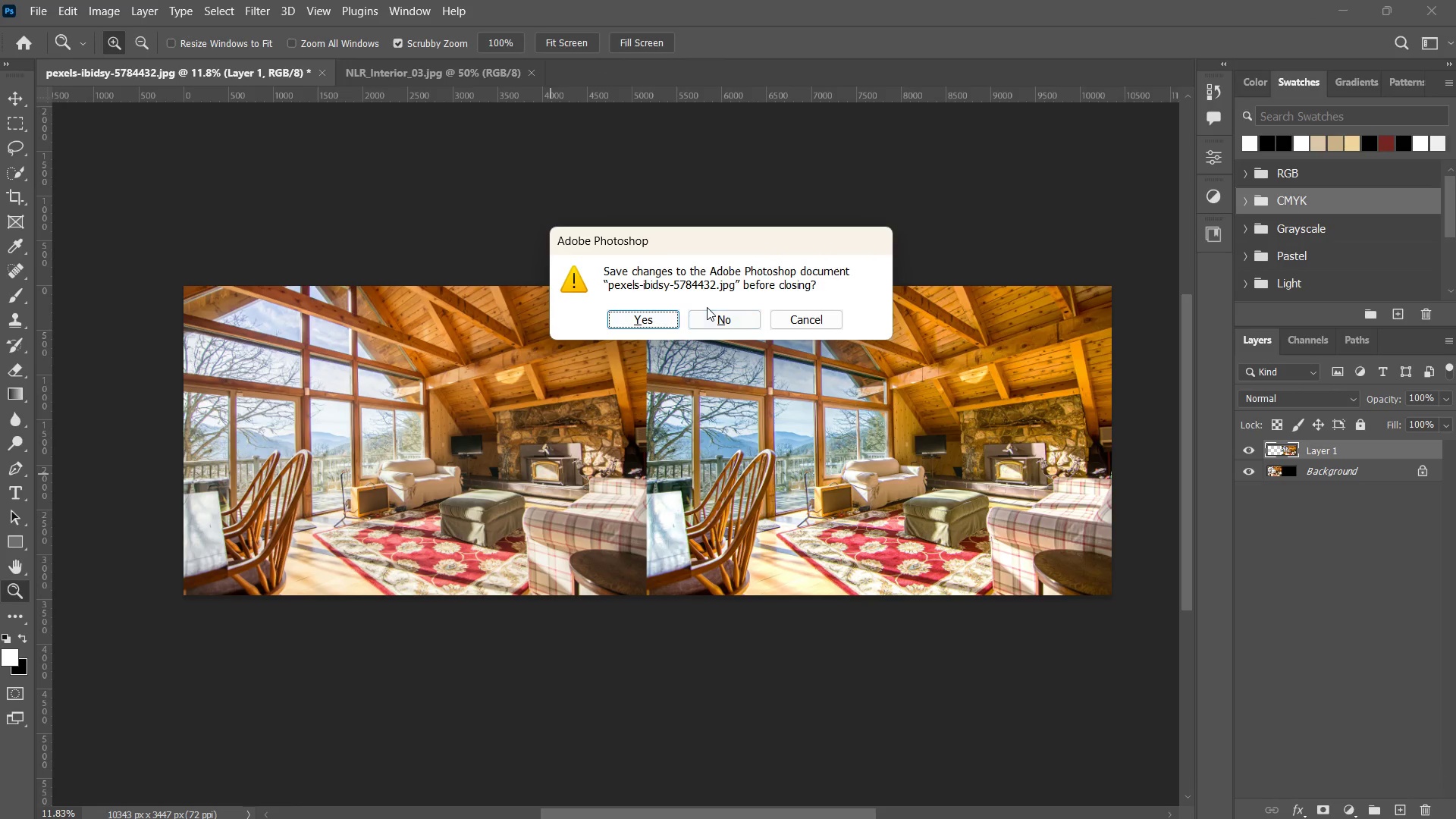 
double_click([711, 314])
 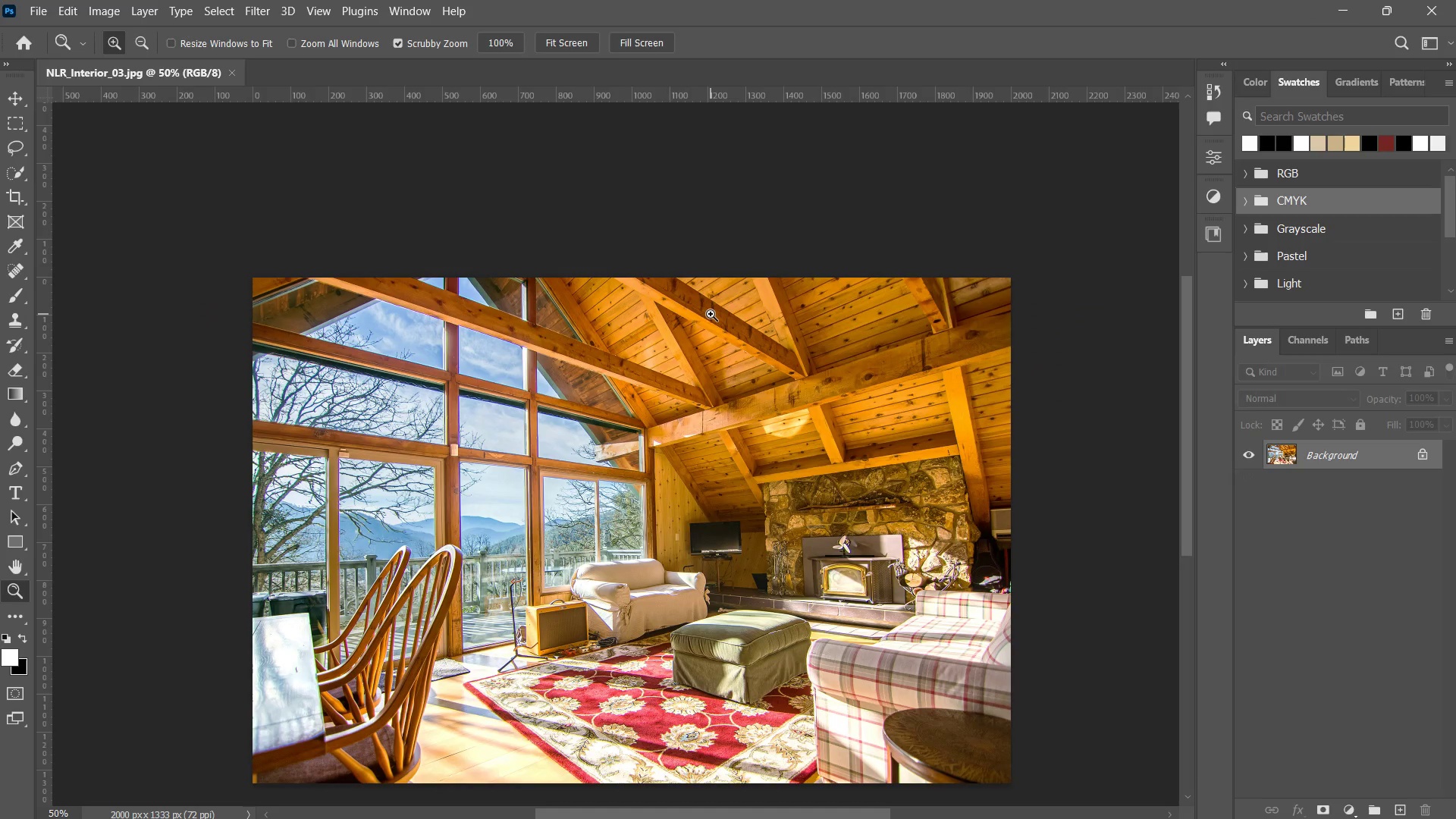 
key(Control+W)
 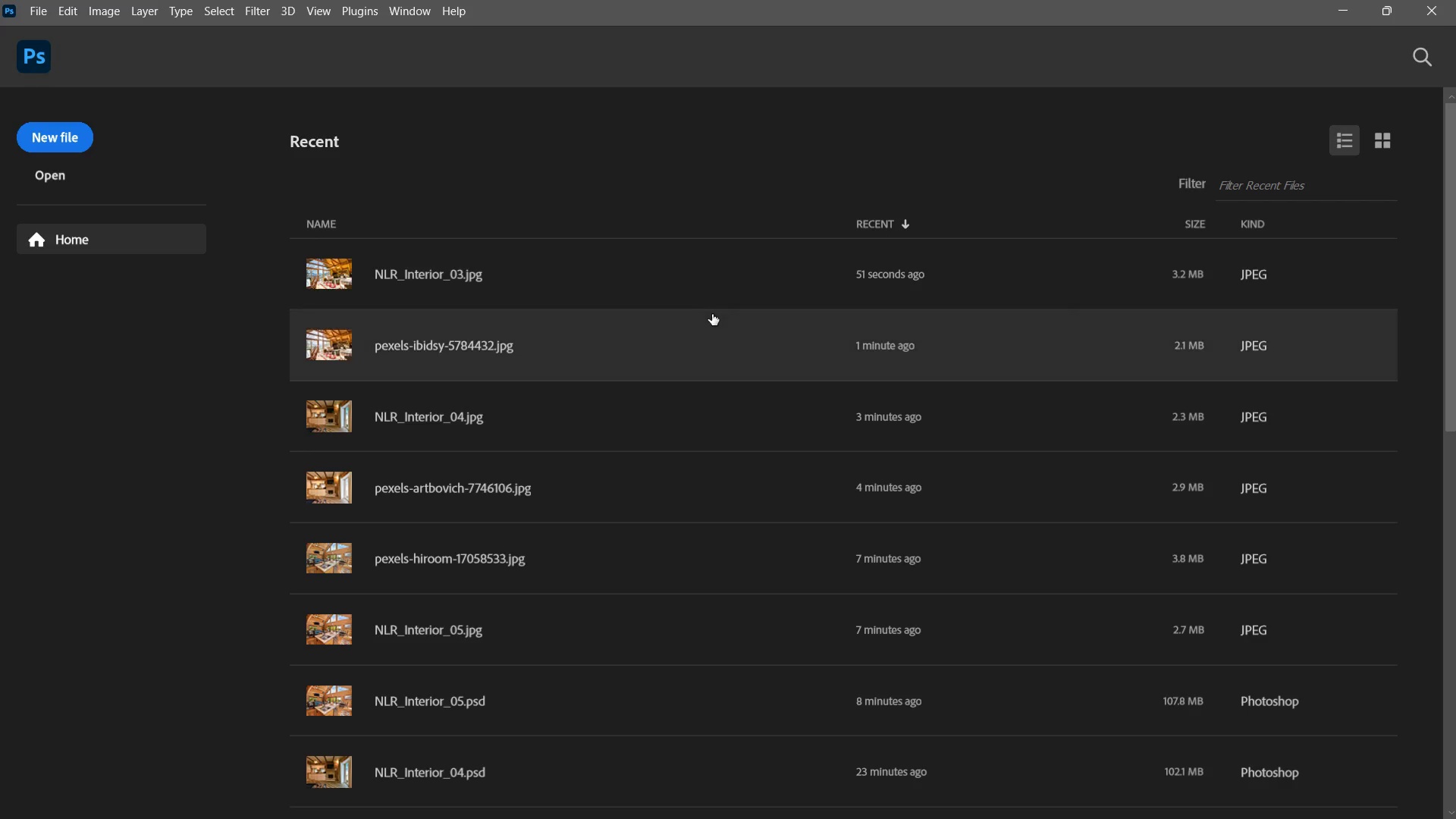 
key(Alt+Tab)
 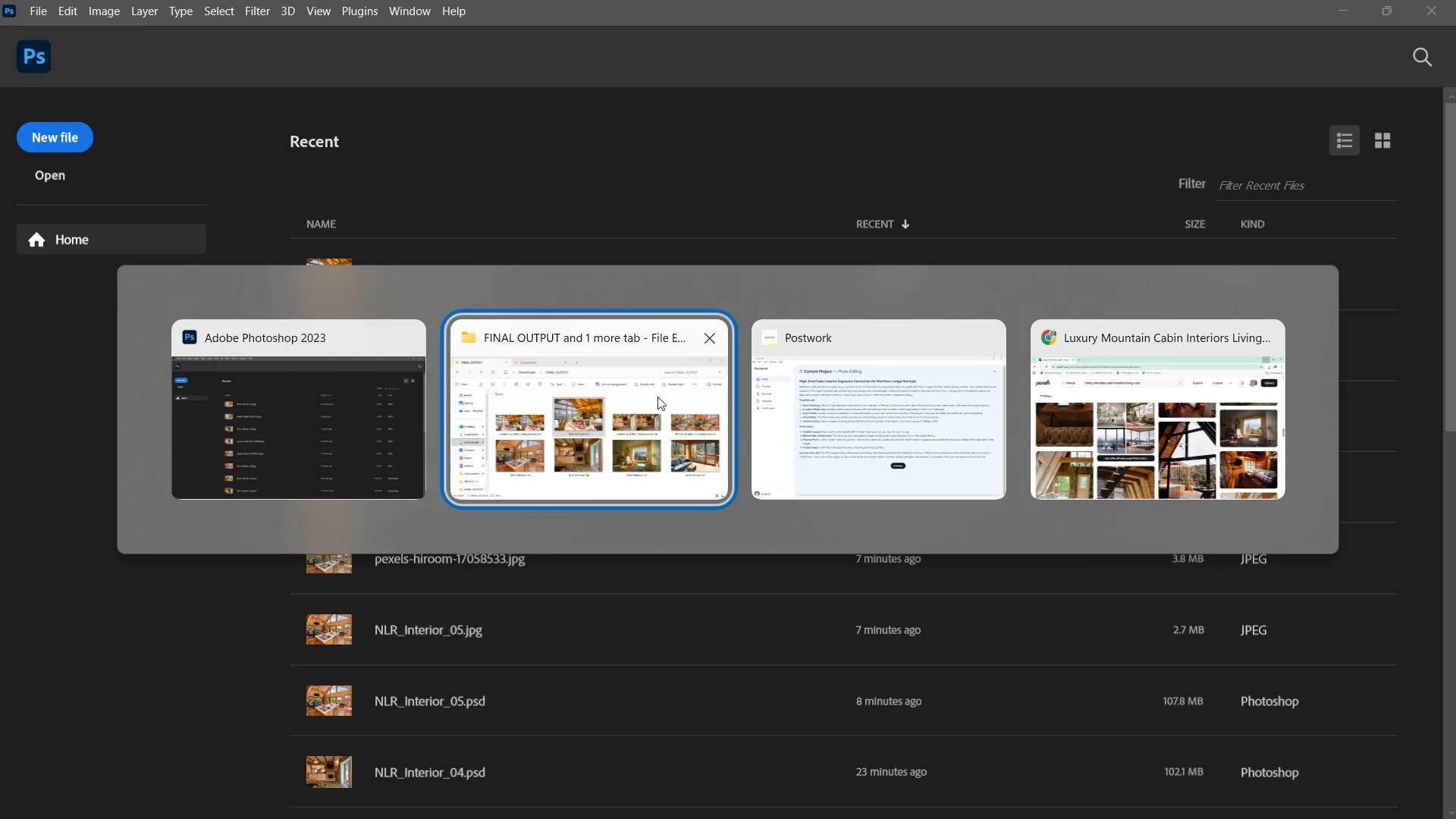 
left_click([656, 397])
 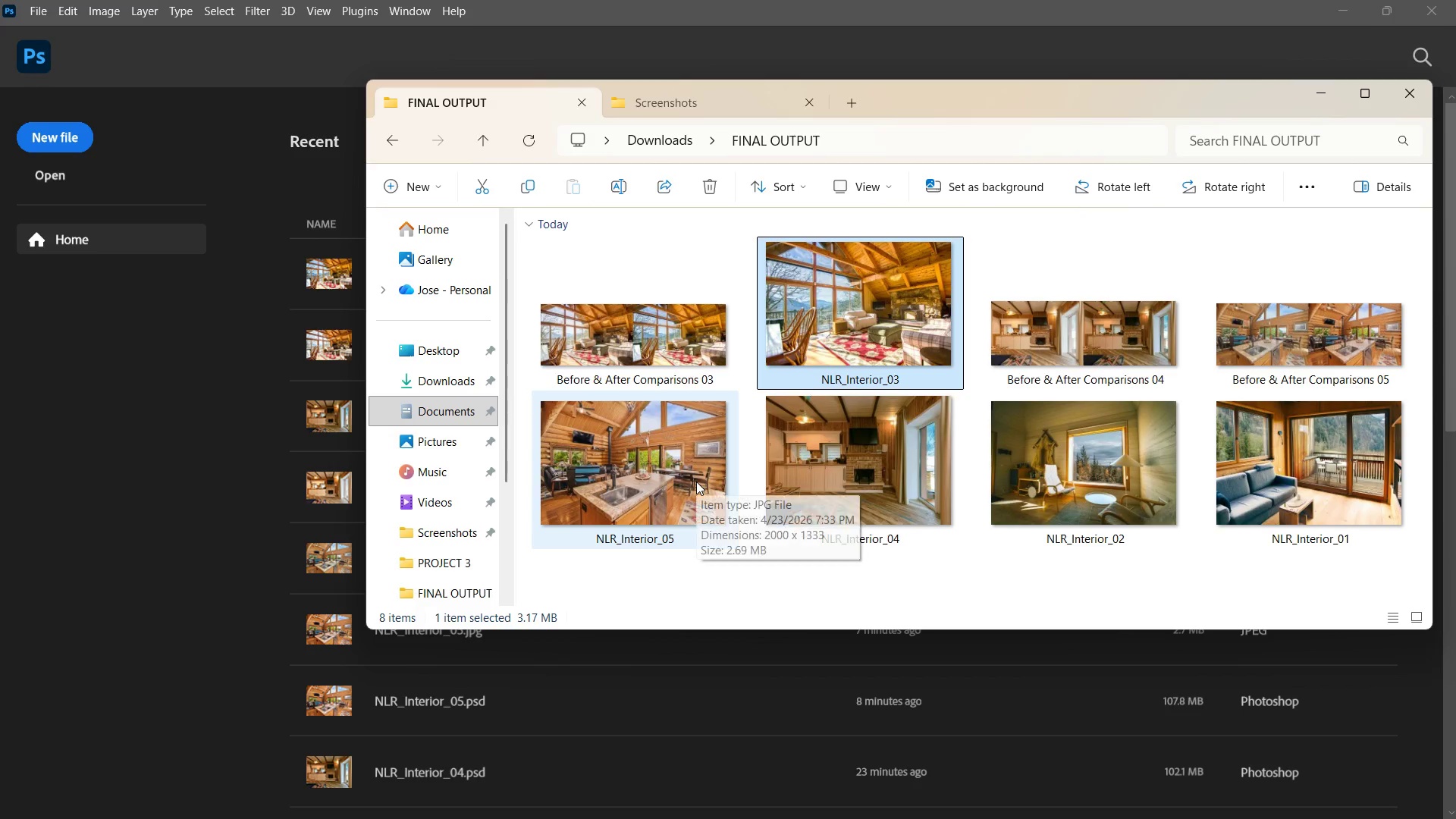 
key(F5)
 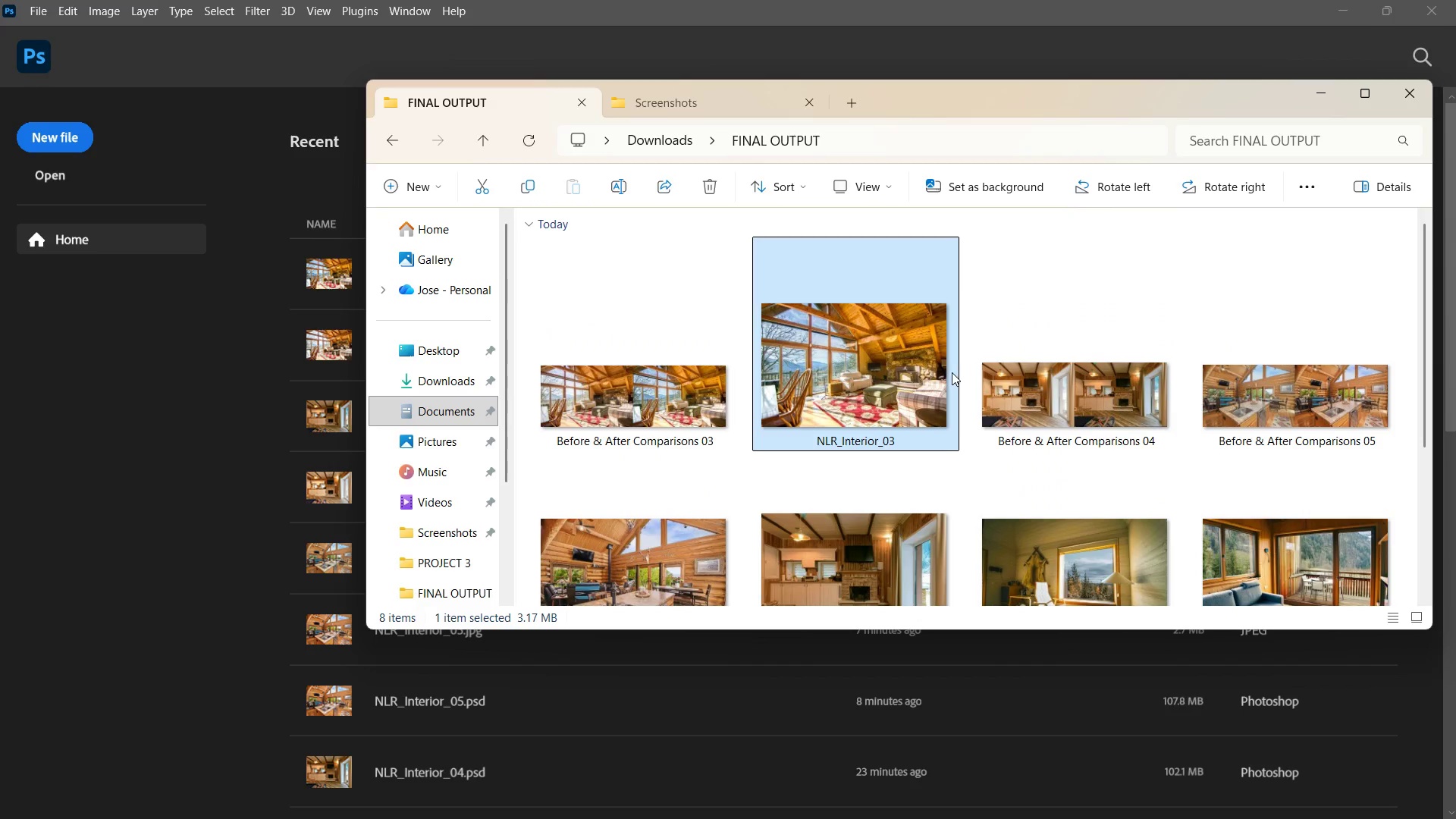 
scroll: coordinate [975, 350], scroll_direction: down, amount: 2.0
 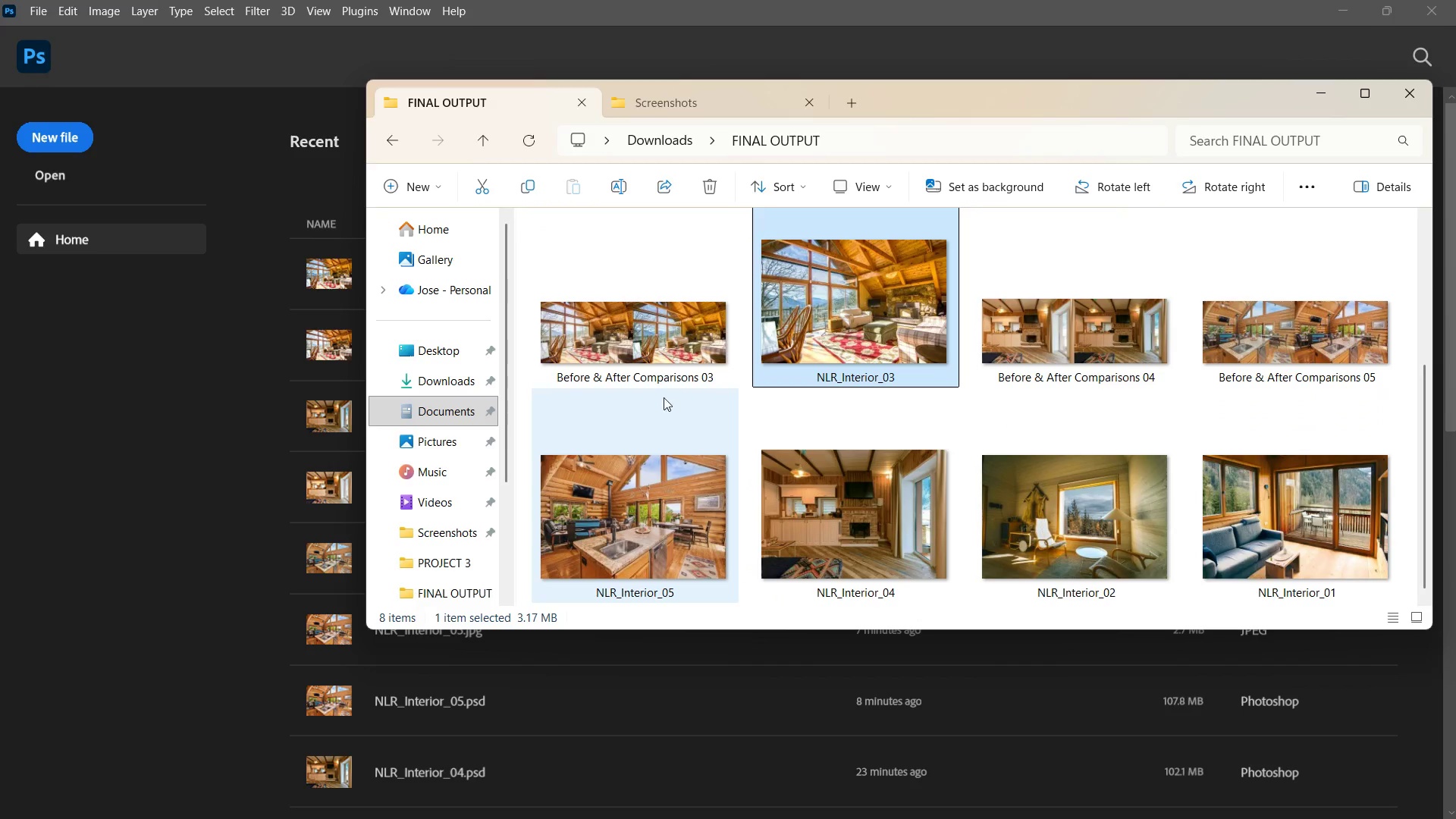 
mouse_move([861, 495])
 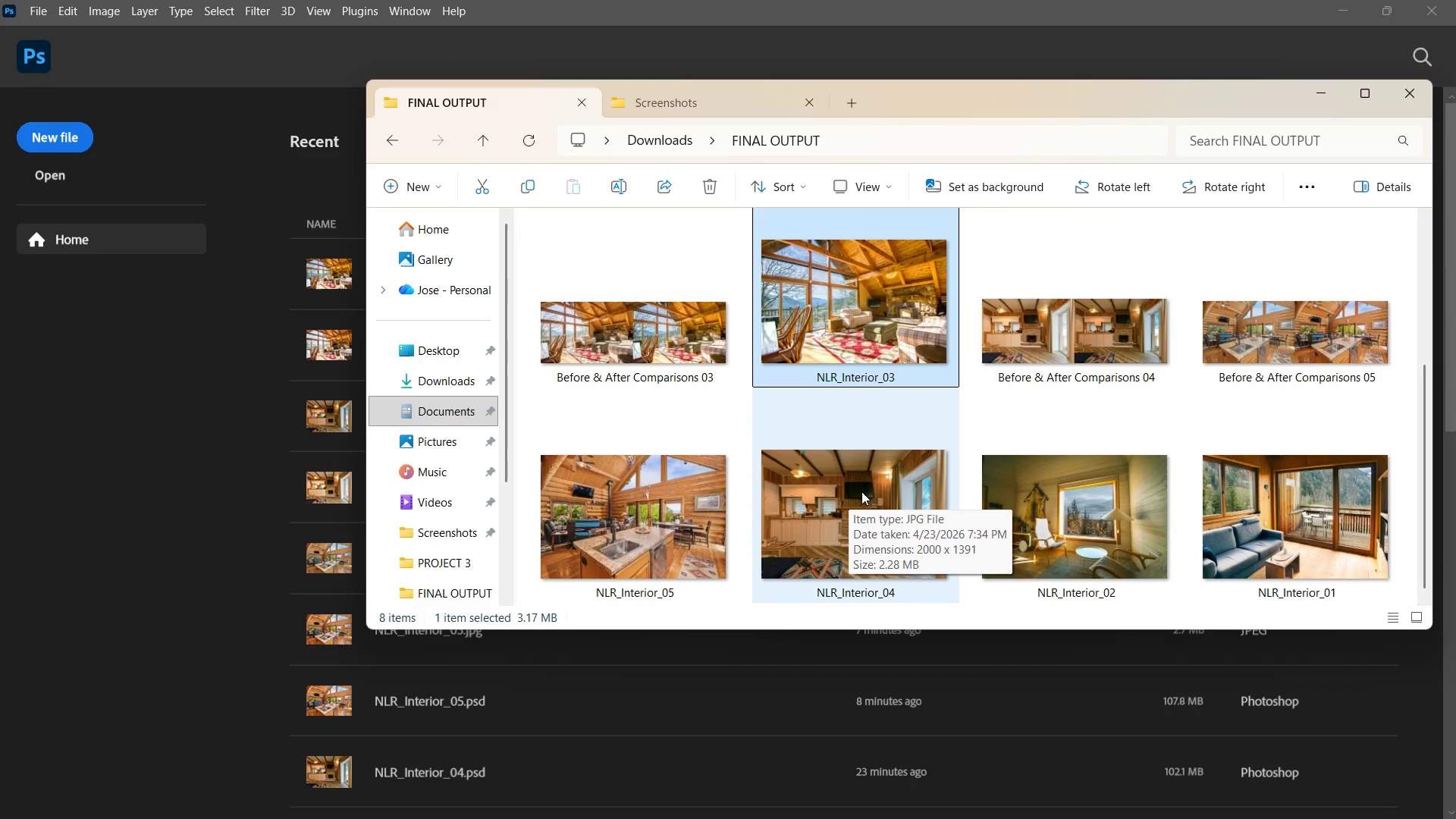 
scroll: coordinate [861, 491], scroll_direction: down, amount: 1.0
 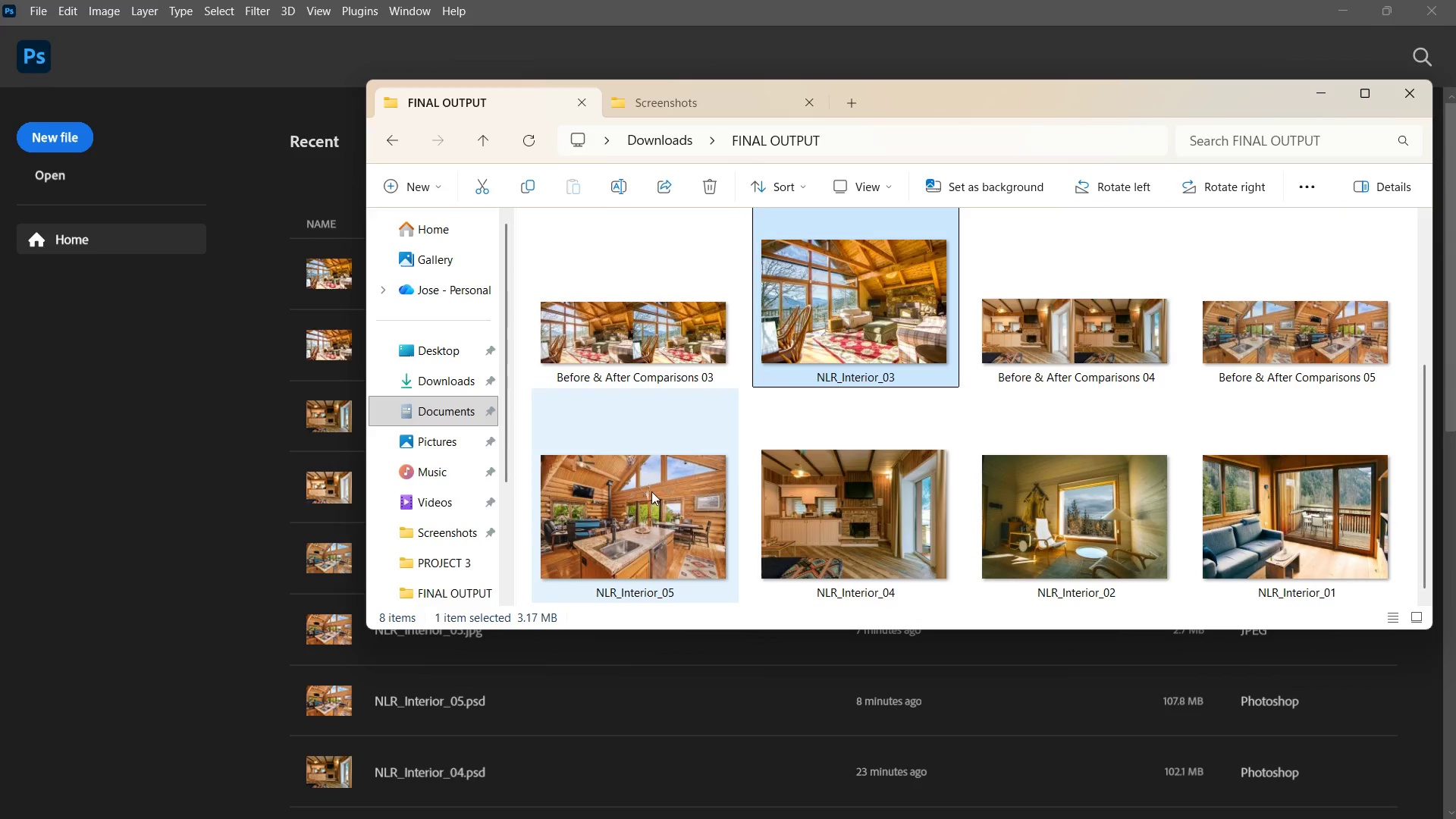 
double_click([653, 490])
 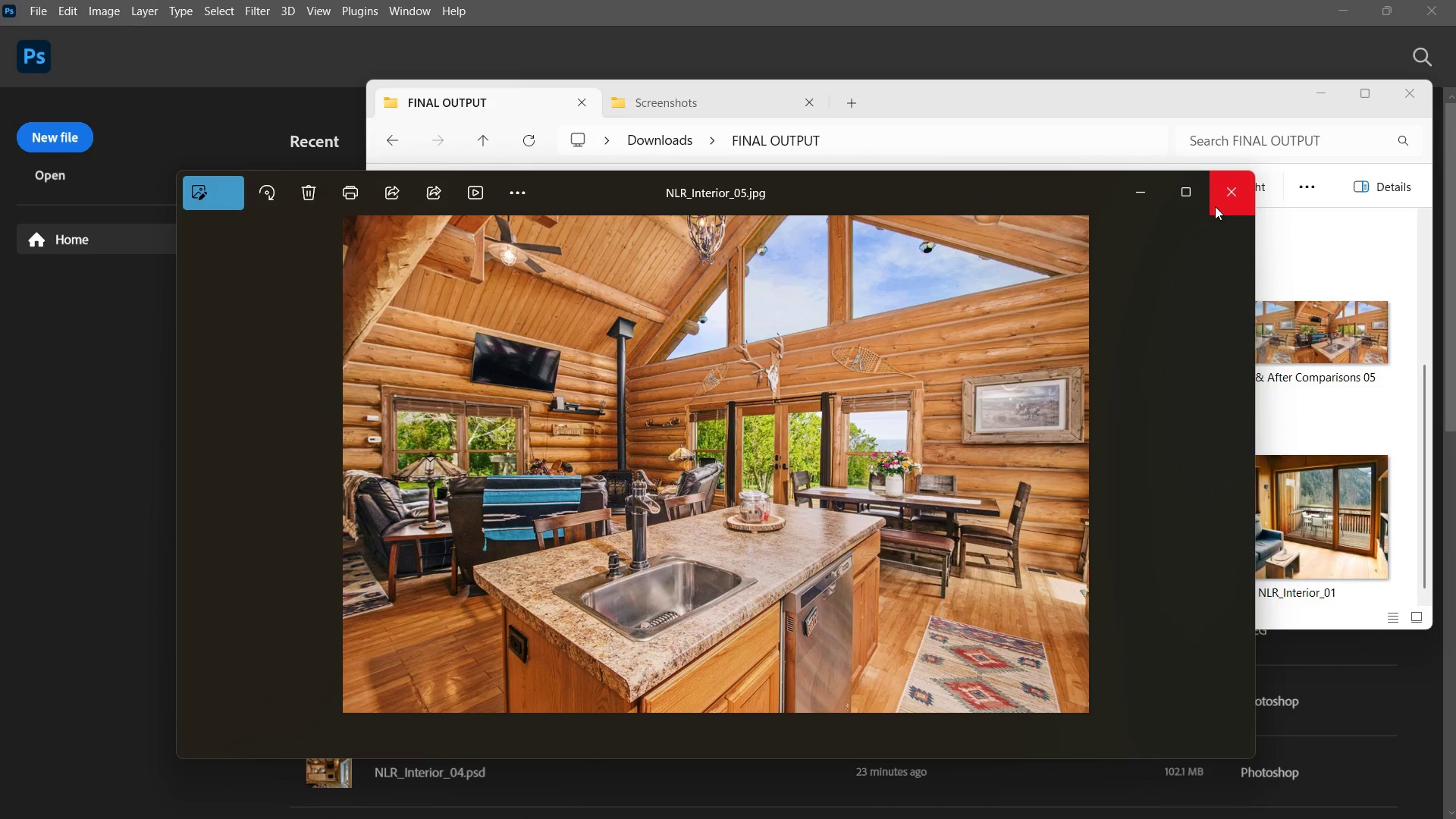 
left_click([1222, 199])
 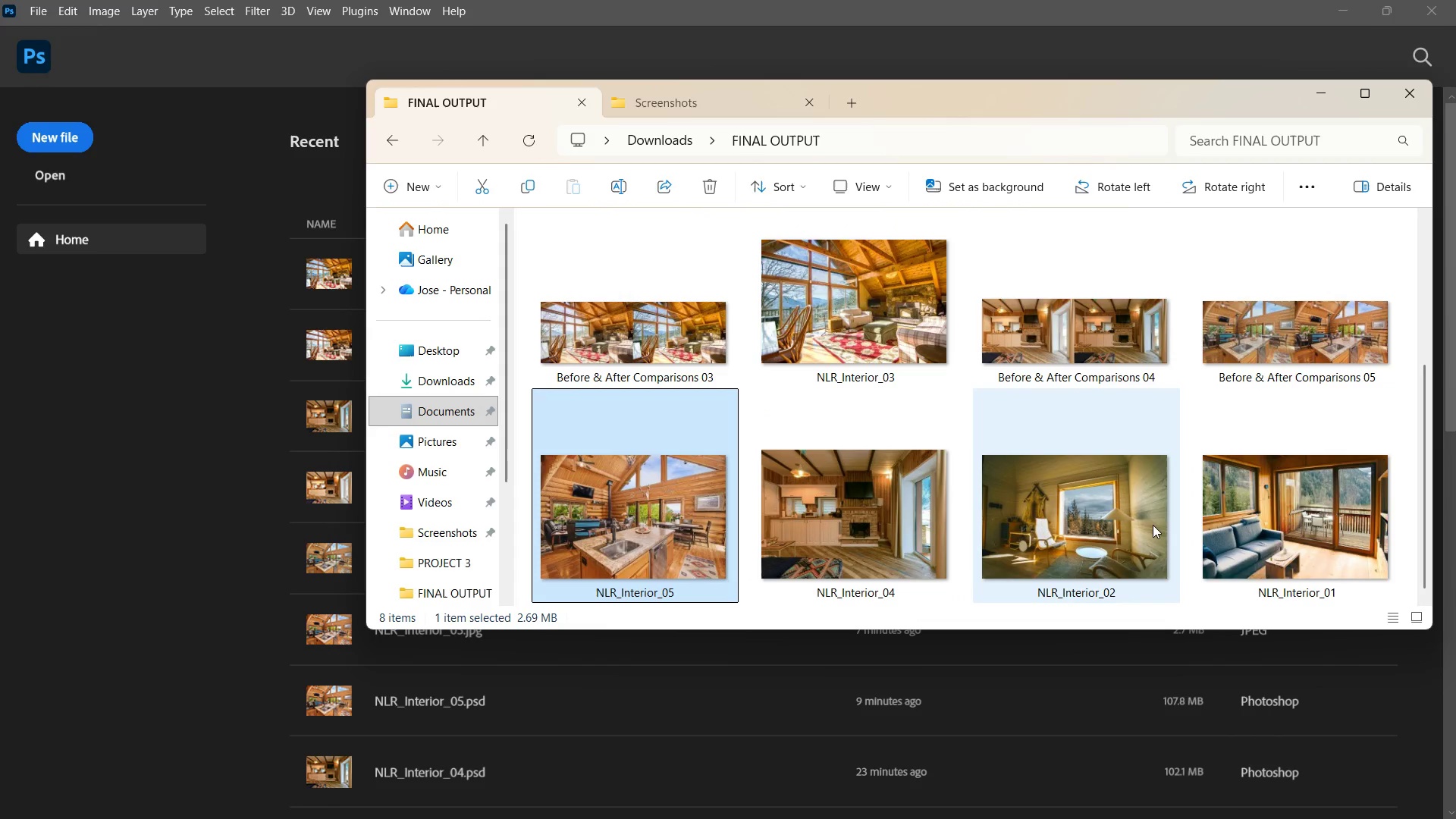 
left_click([1153, 526])
 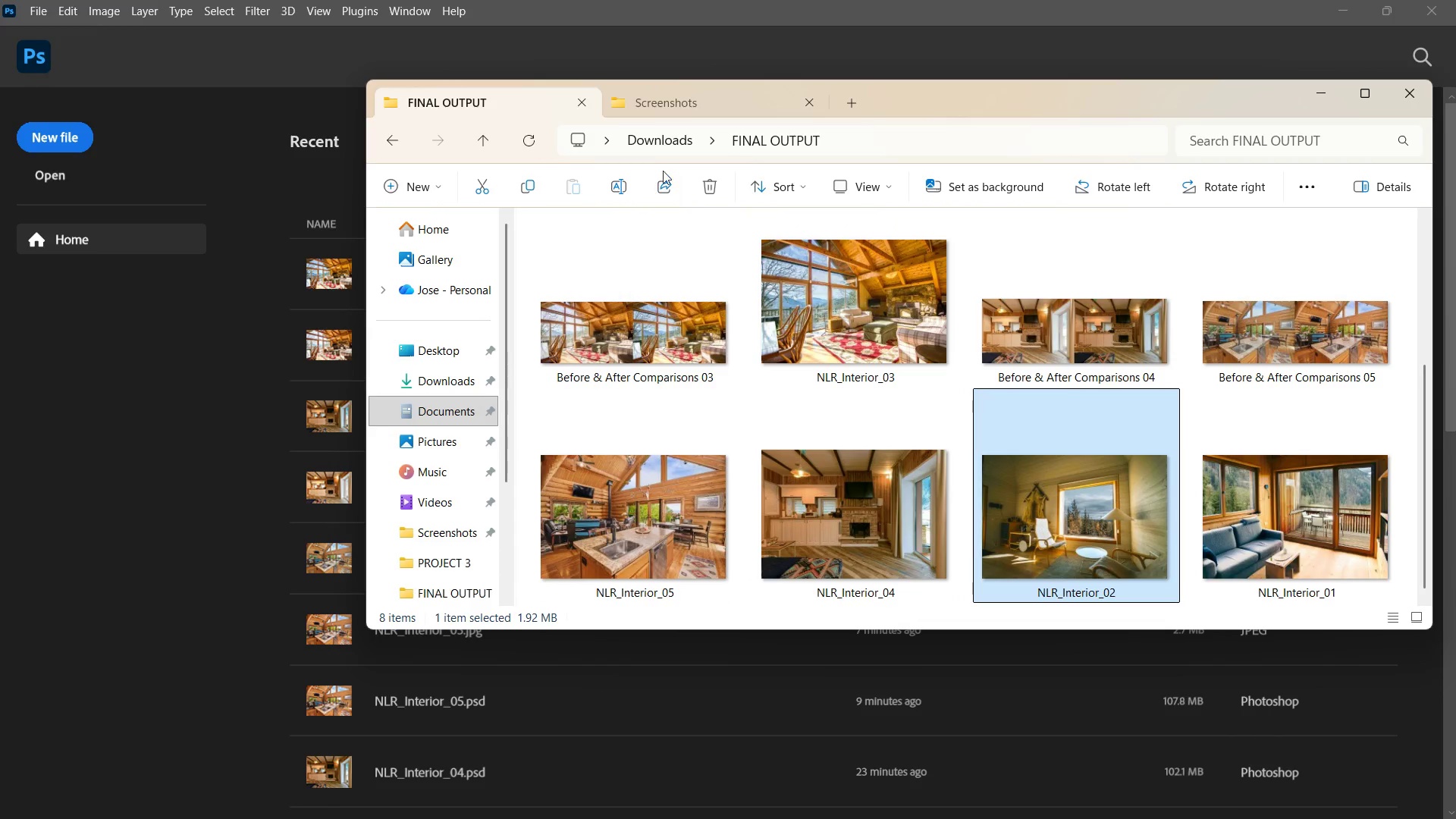 
left_click([654, 134])
 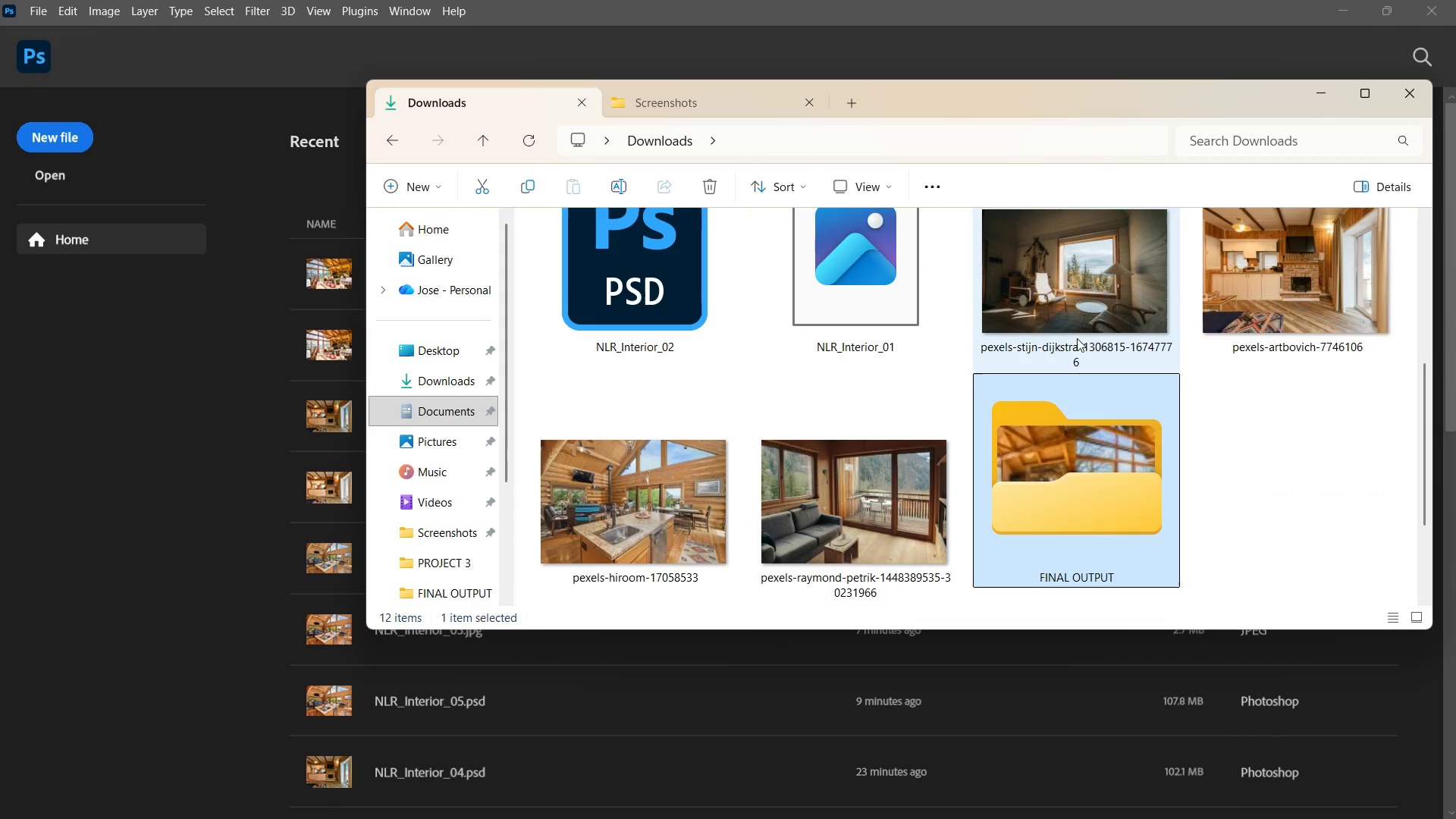 
left_click([1097, 306])
 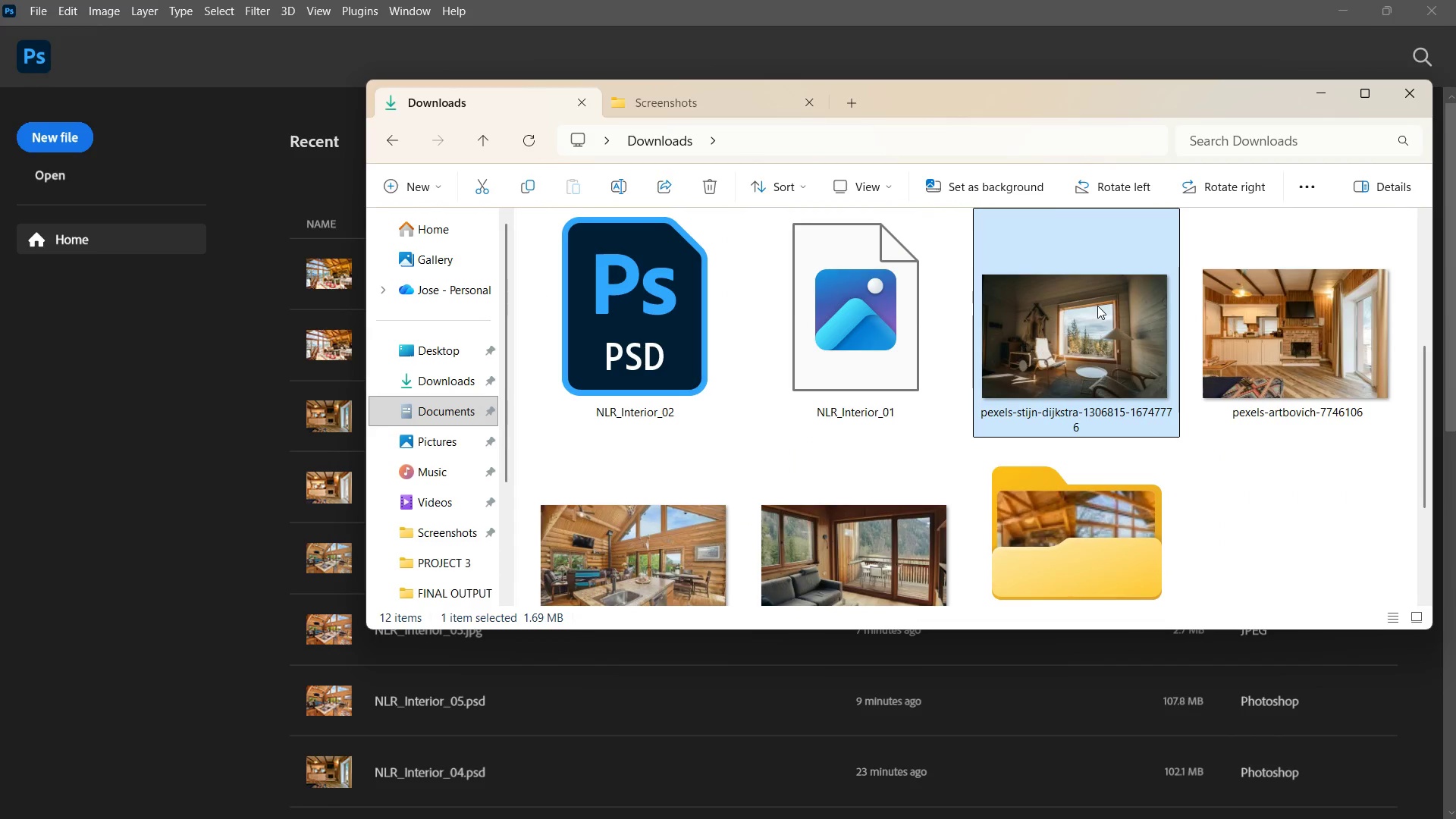 
right_click([1097, 306])
 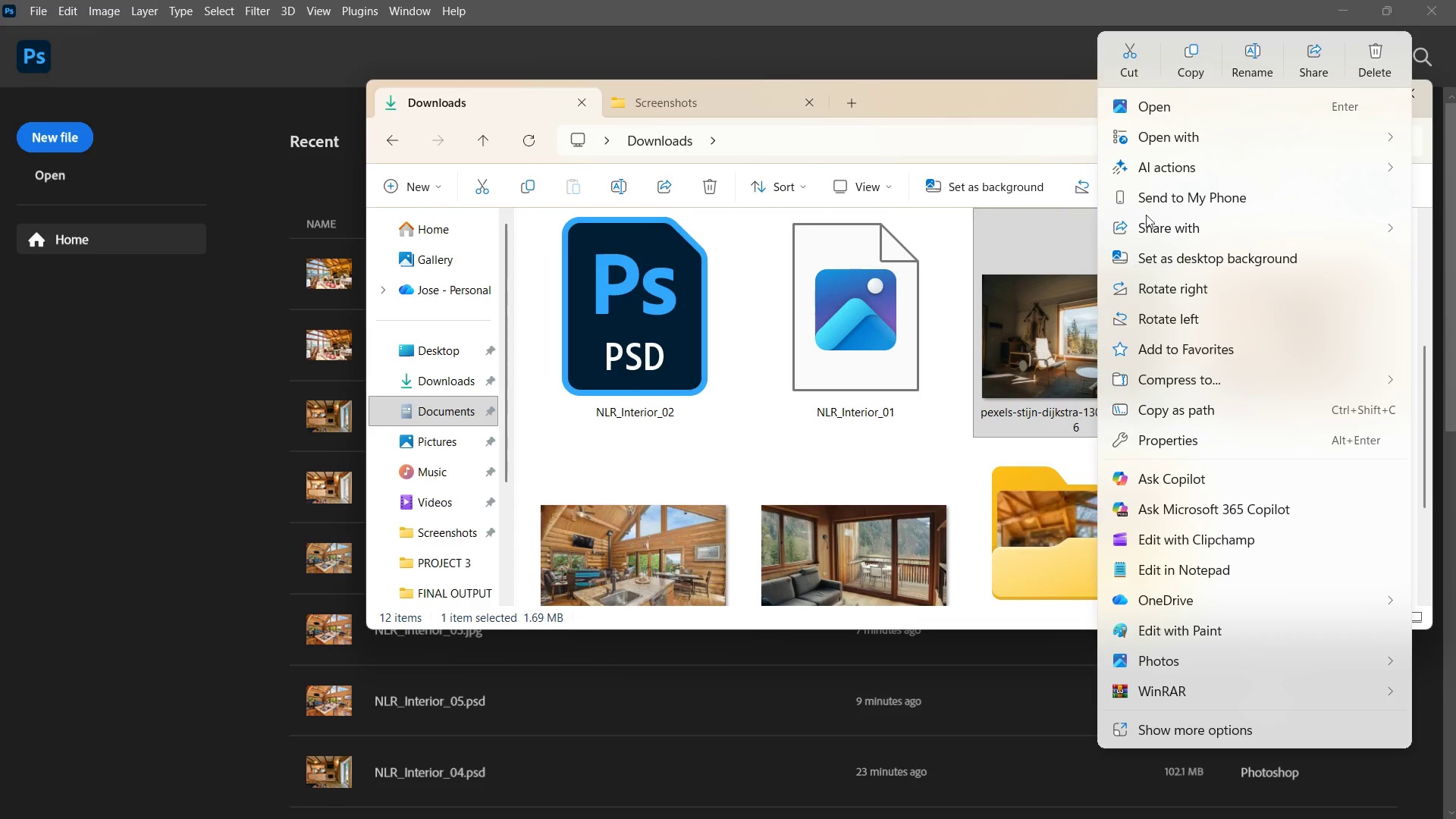 
left_click([1166, 138])
 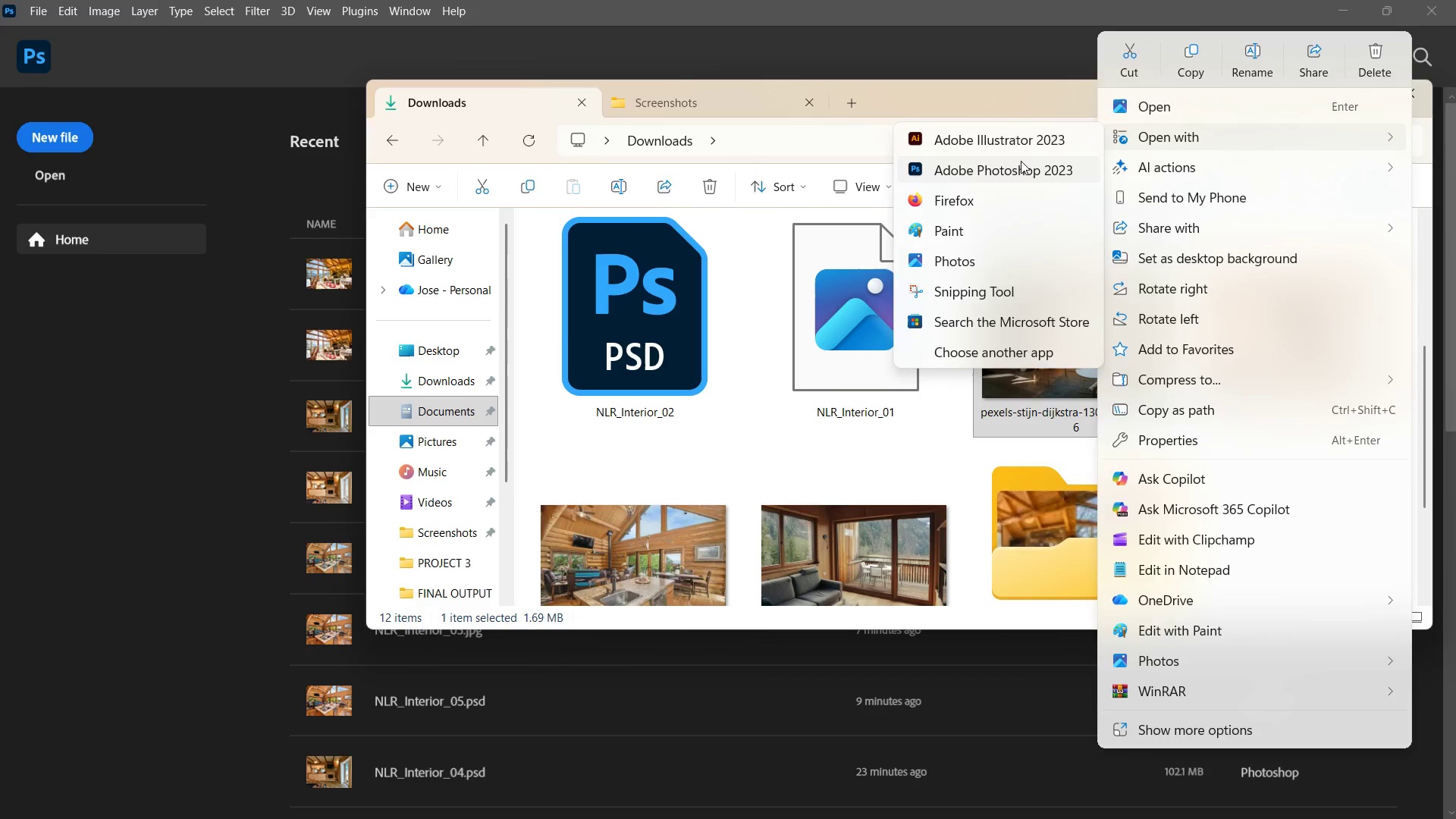 
double_click([1021, 161])
 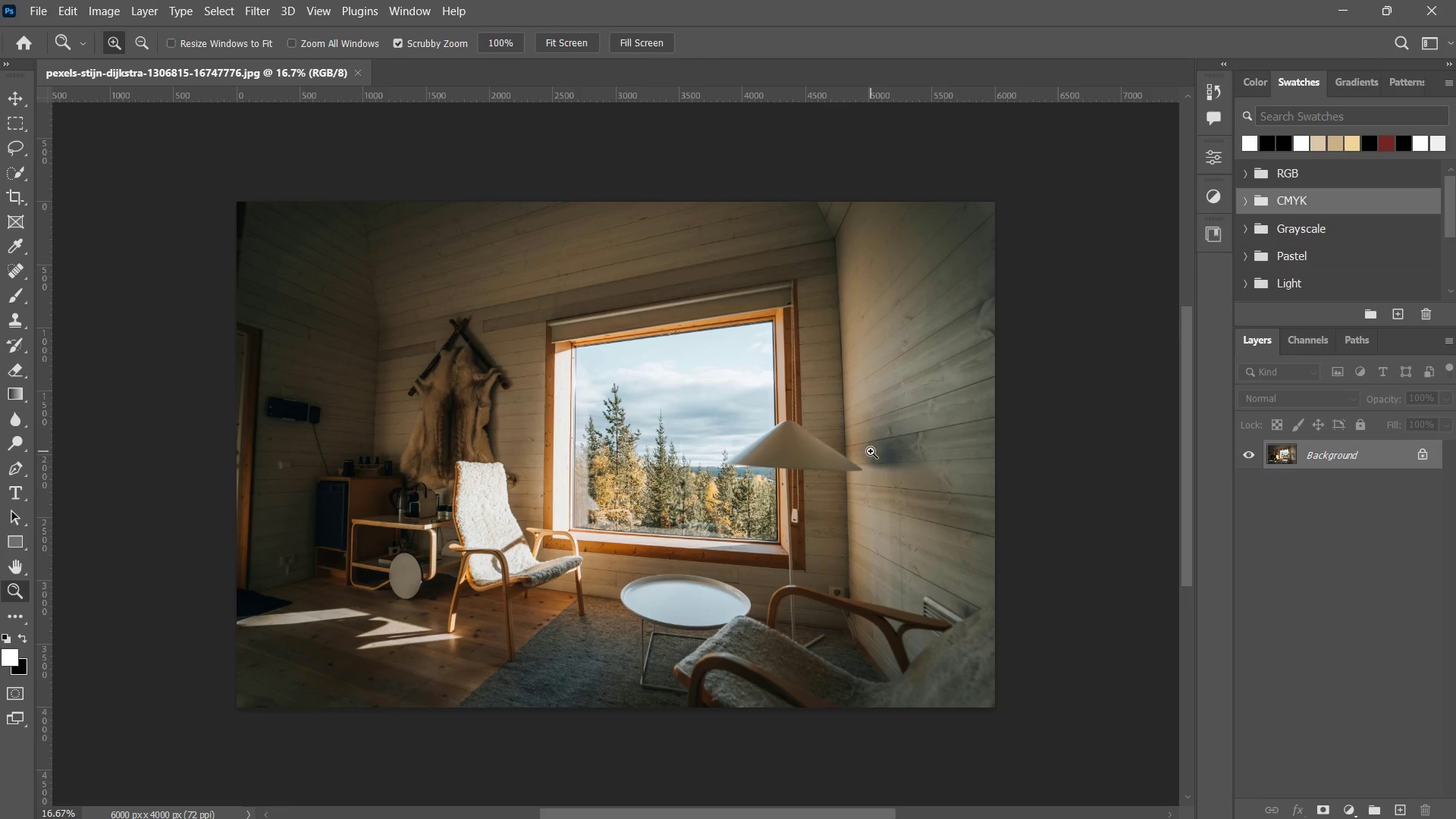 
type(zzc)
 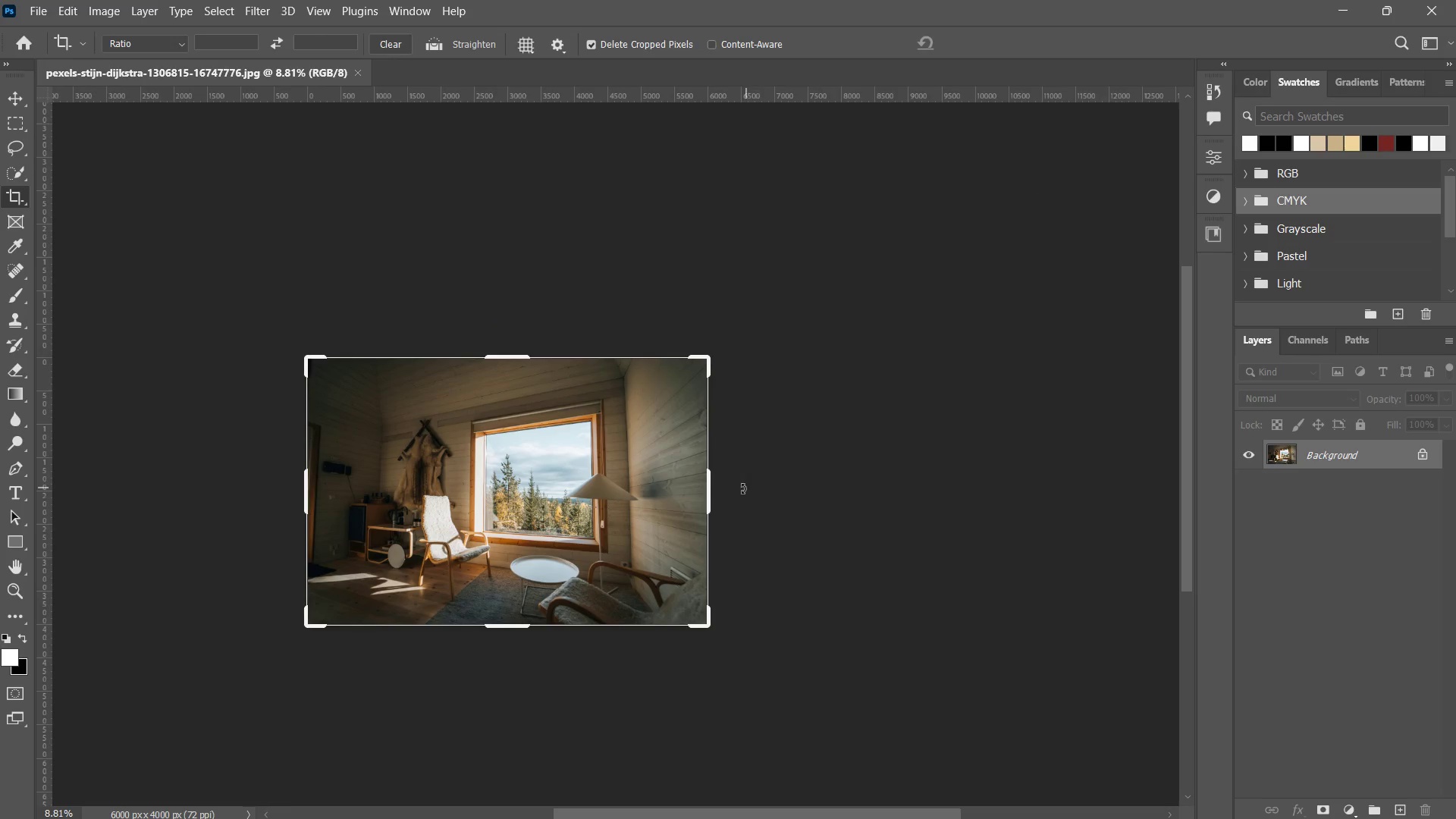 
left_click_drag(start_coordinate=[638, 509], to_coordinate=[593, 535])
 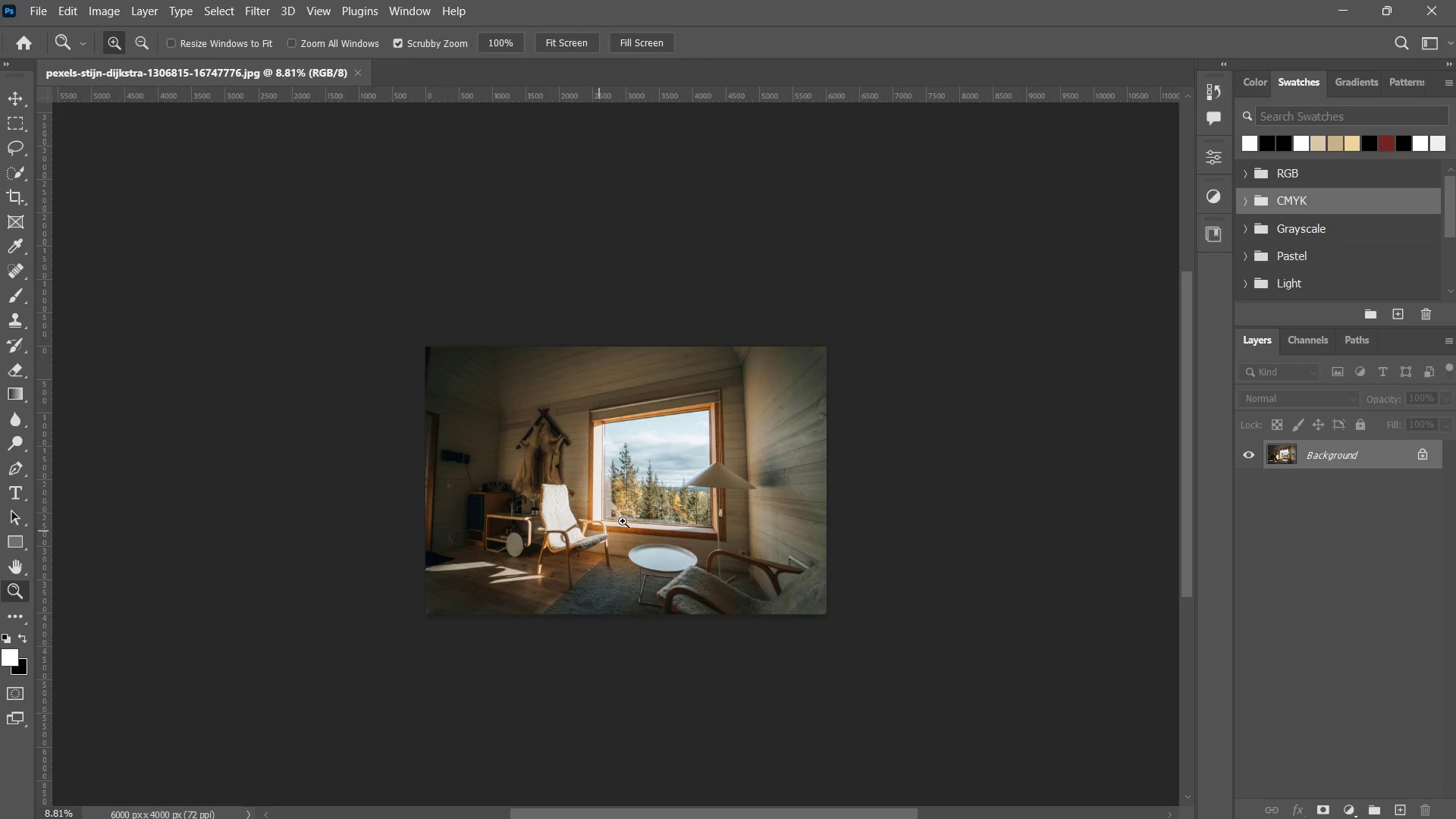 
hold_key(key=Space, duration=0.61)
 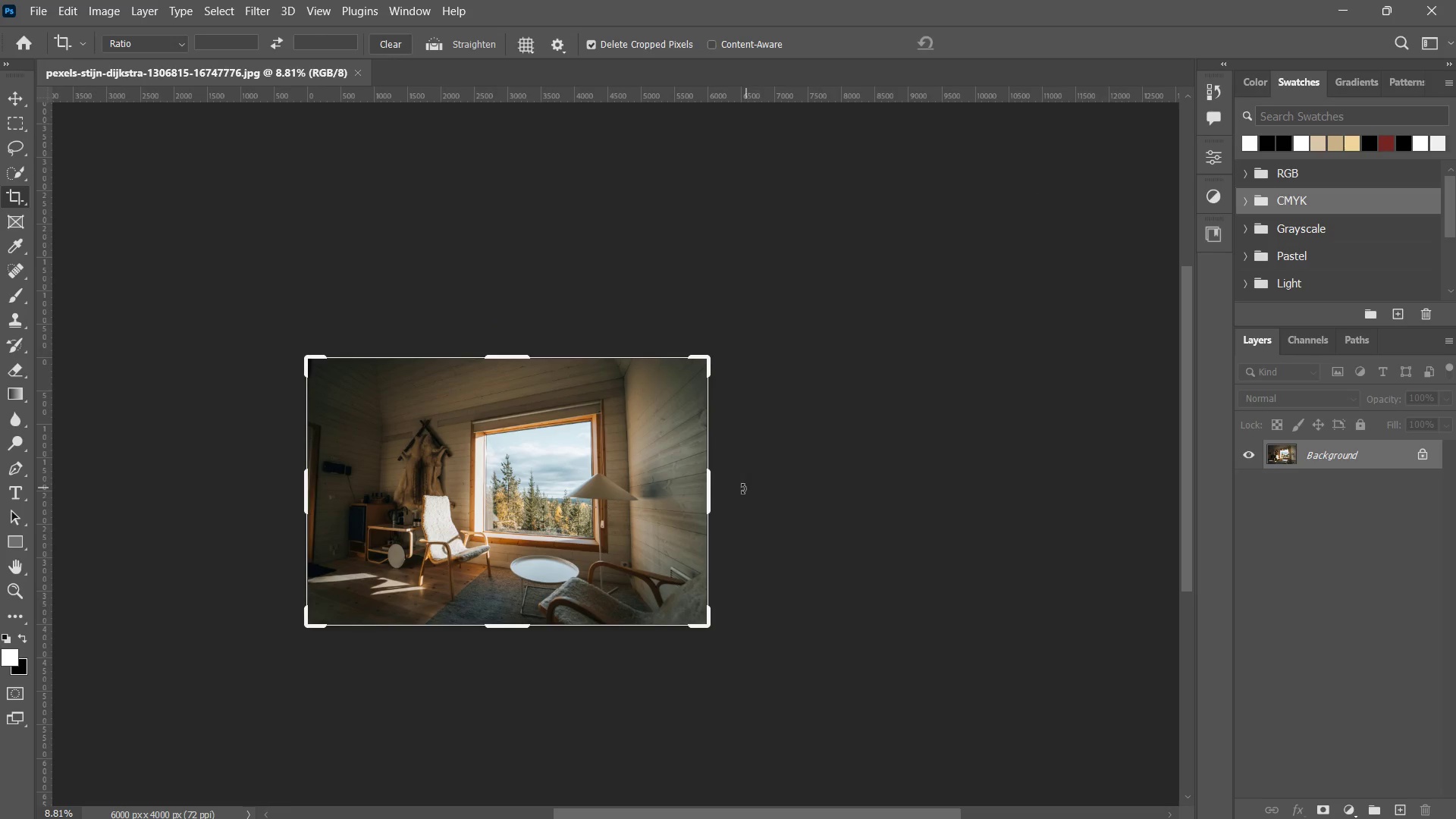 
left_click_drag(start_coordinate=[678, 504], to_coordinate=[560, 515])
 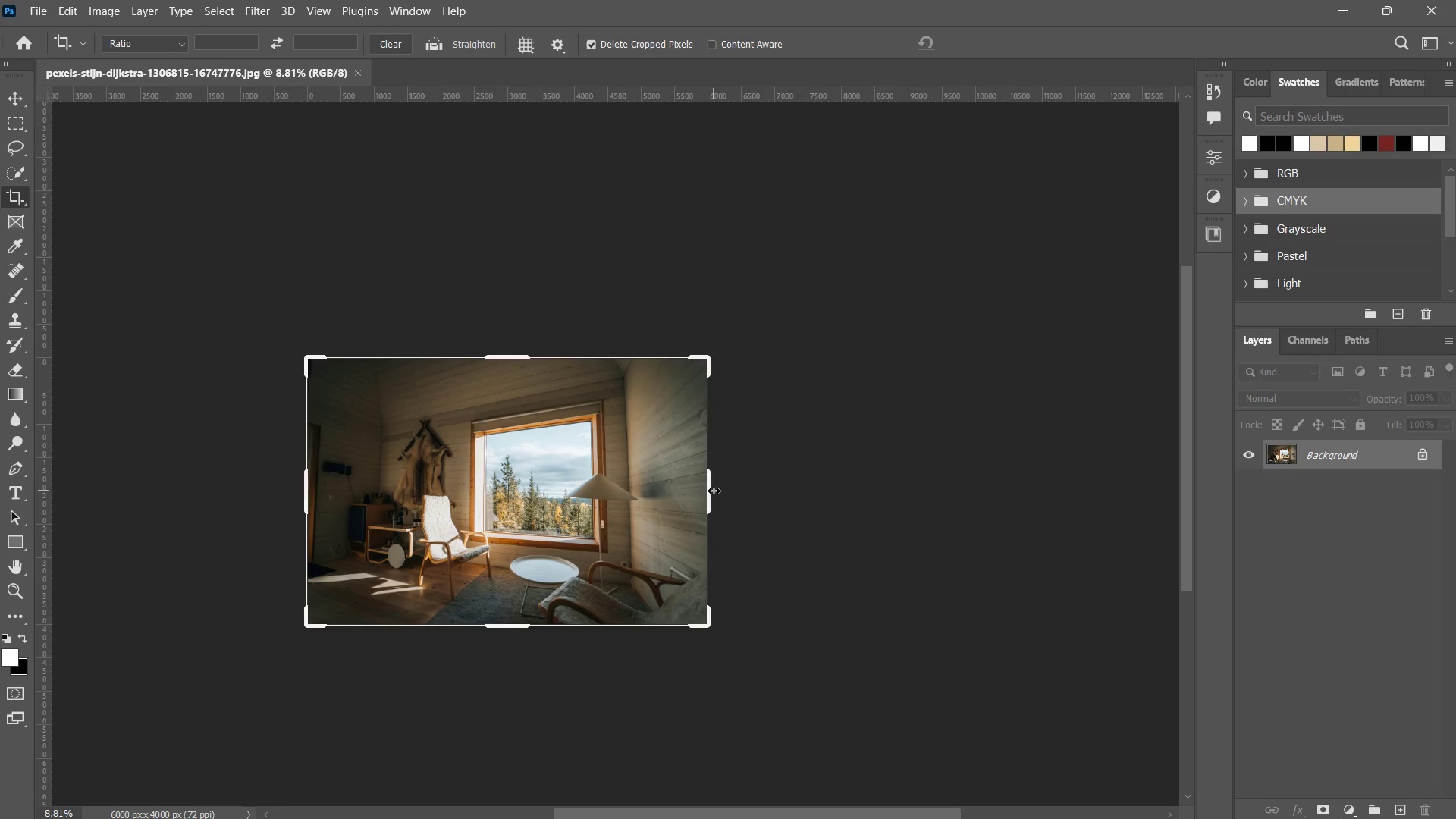 
left_click_drag(start_coordinate=[709, 492], to_coordinate=[902, 484])
 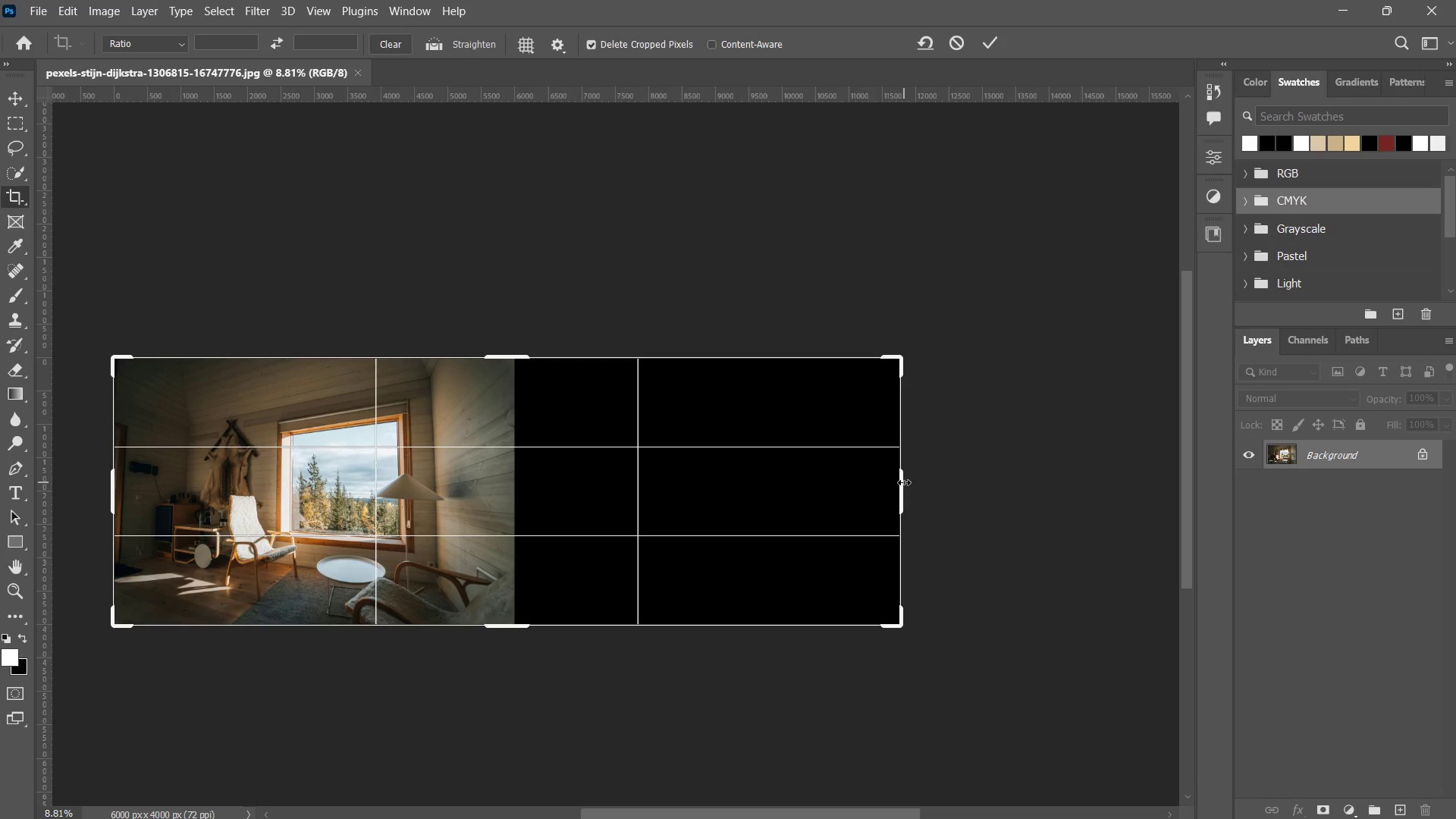 
double_click([904, 482])
 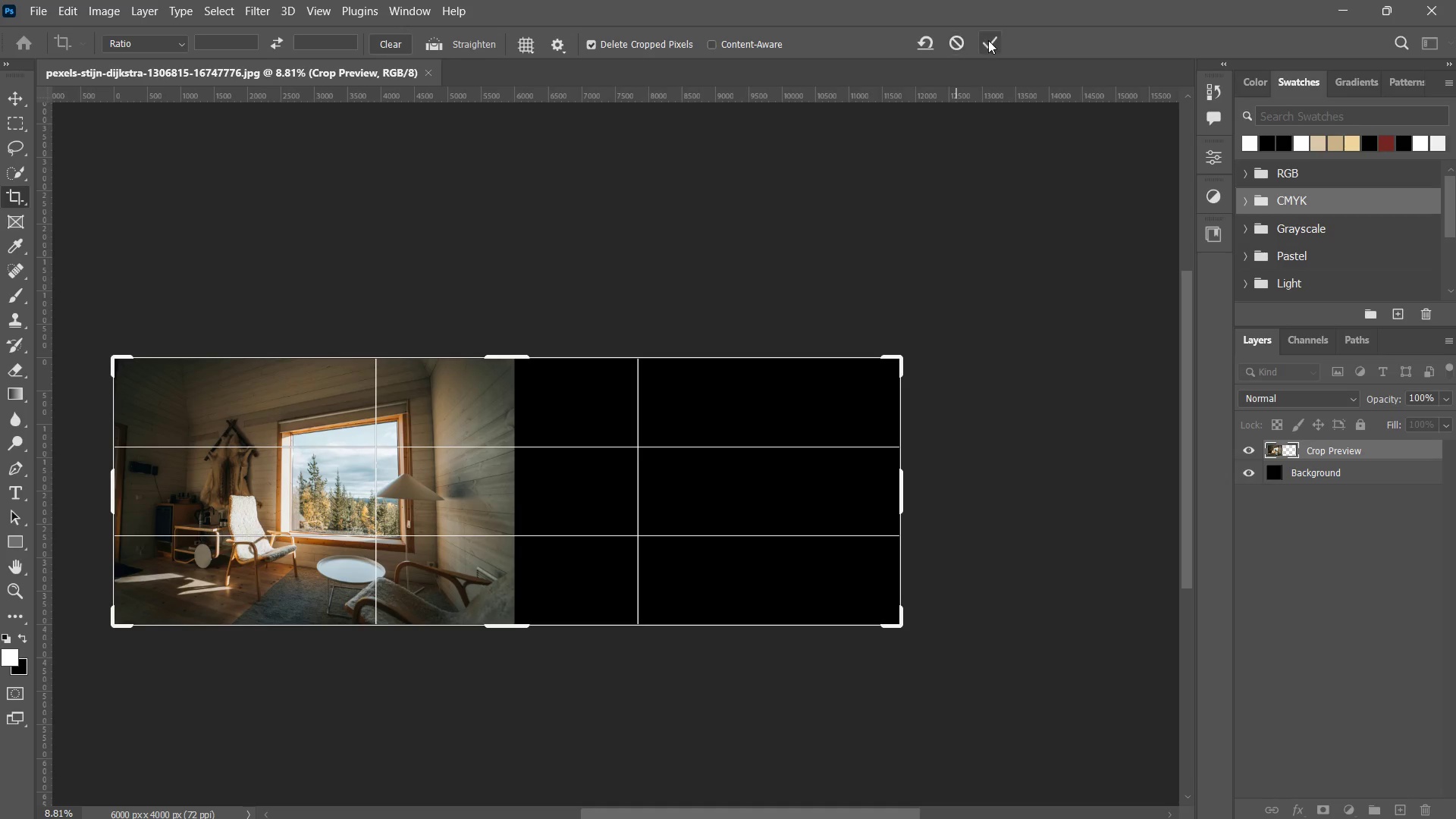 
left_click([990, 38])
 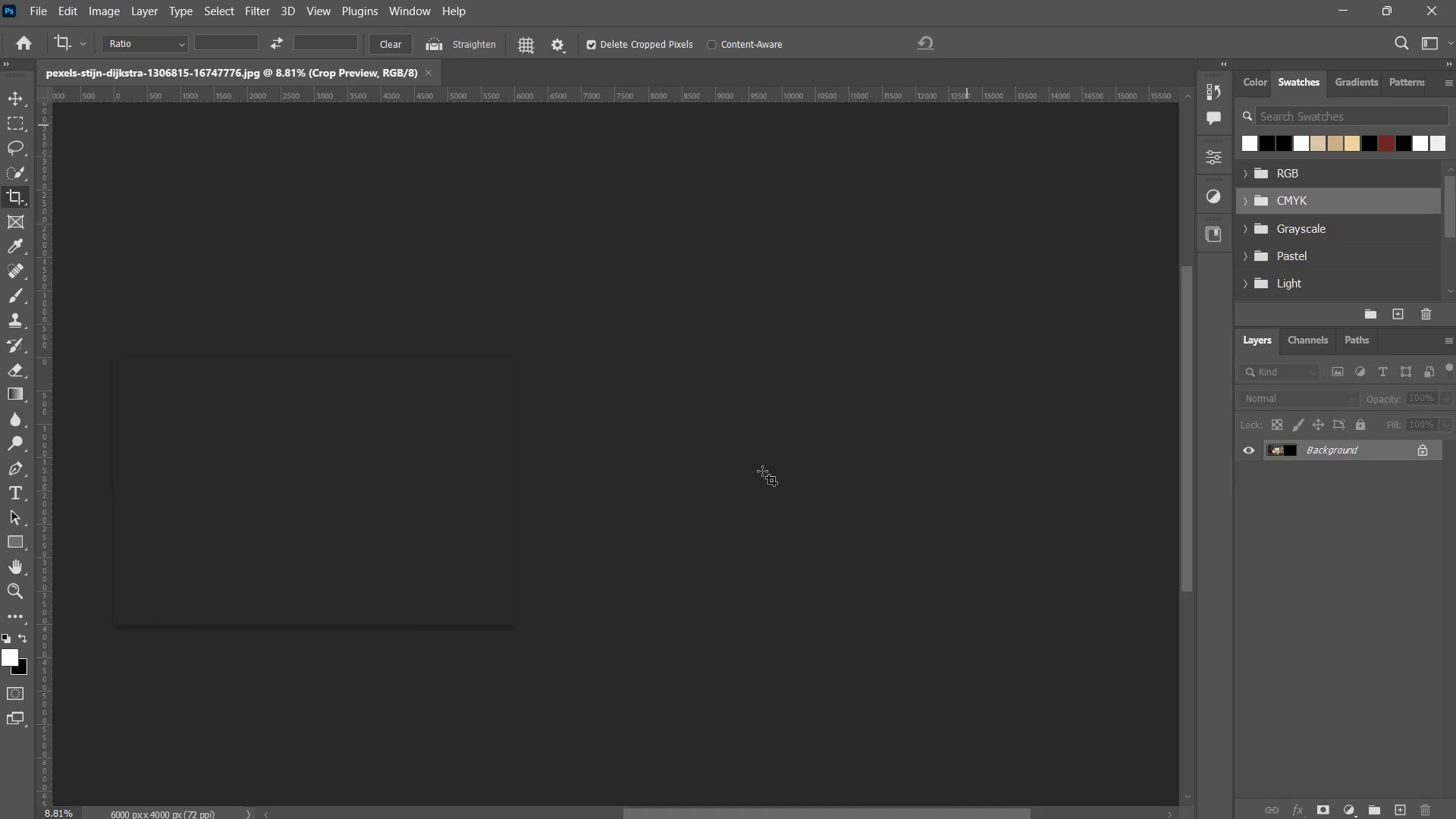 
key(Alt+Tab)
 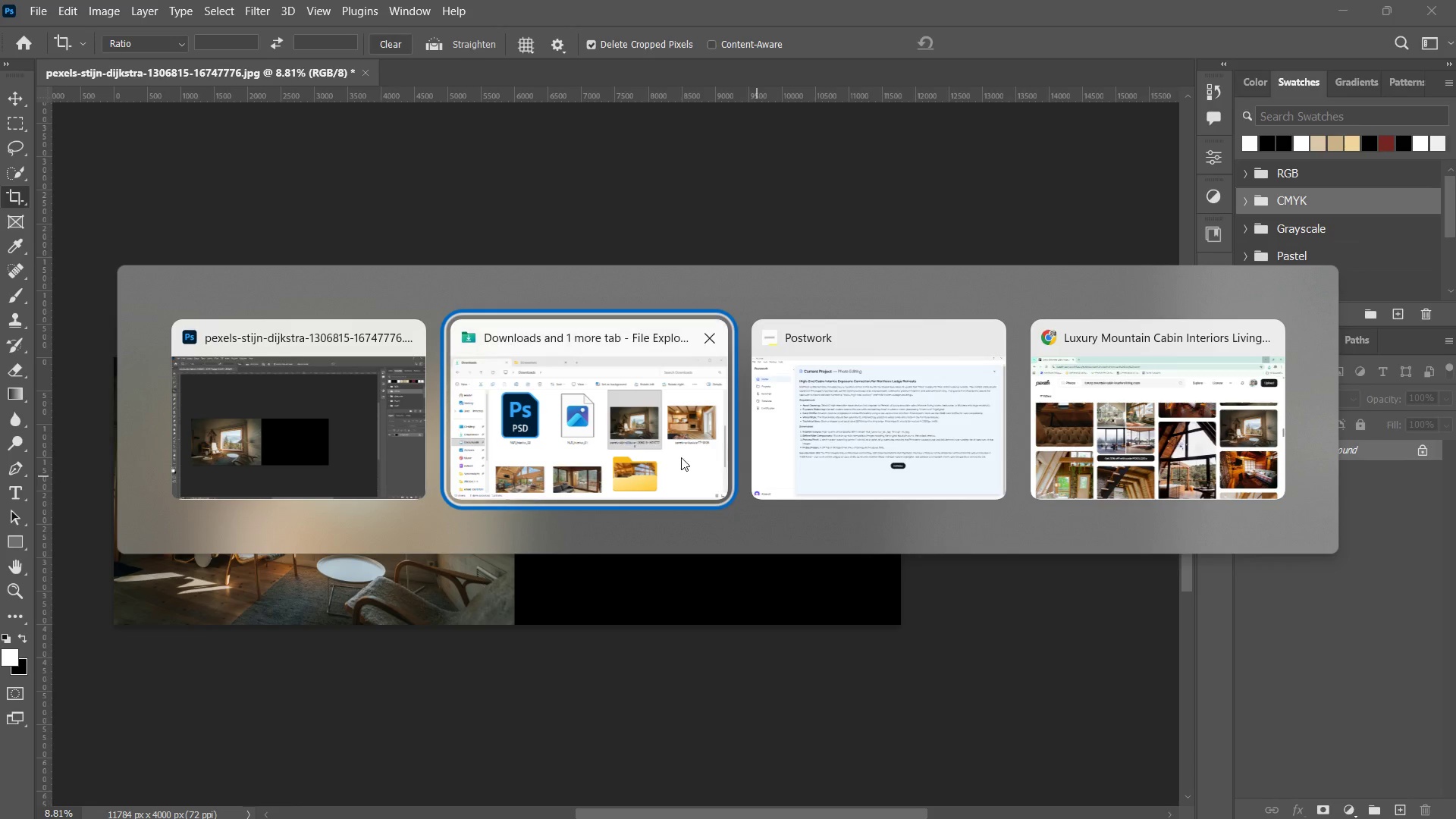 
left_click([566, 425])
 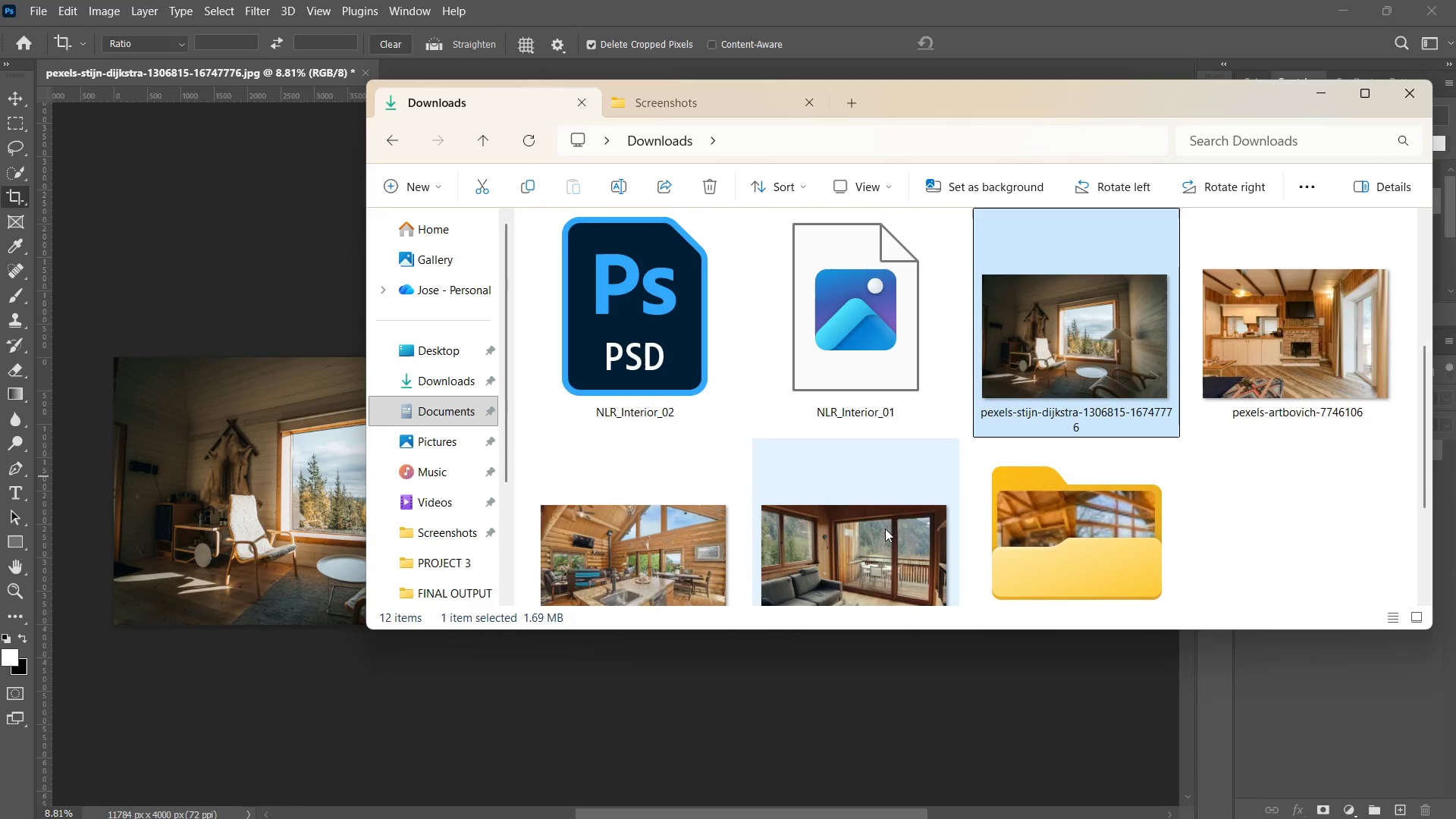 
scroll: coordinate [1026, 477], scroll_direction: down, amount: 1.0
 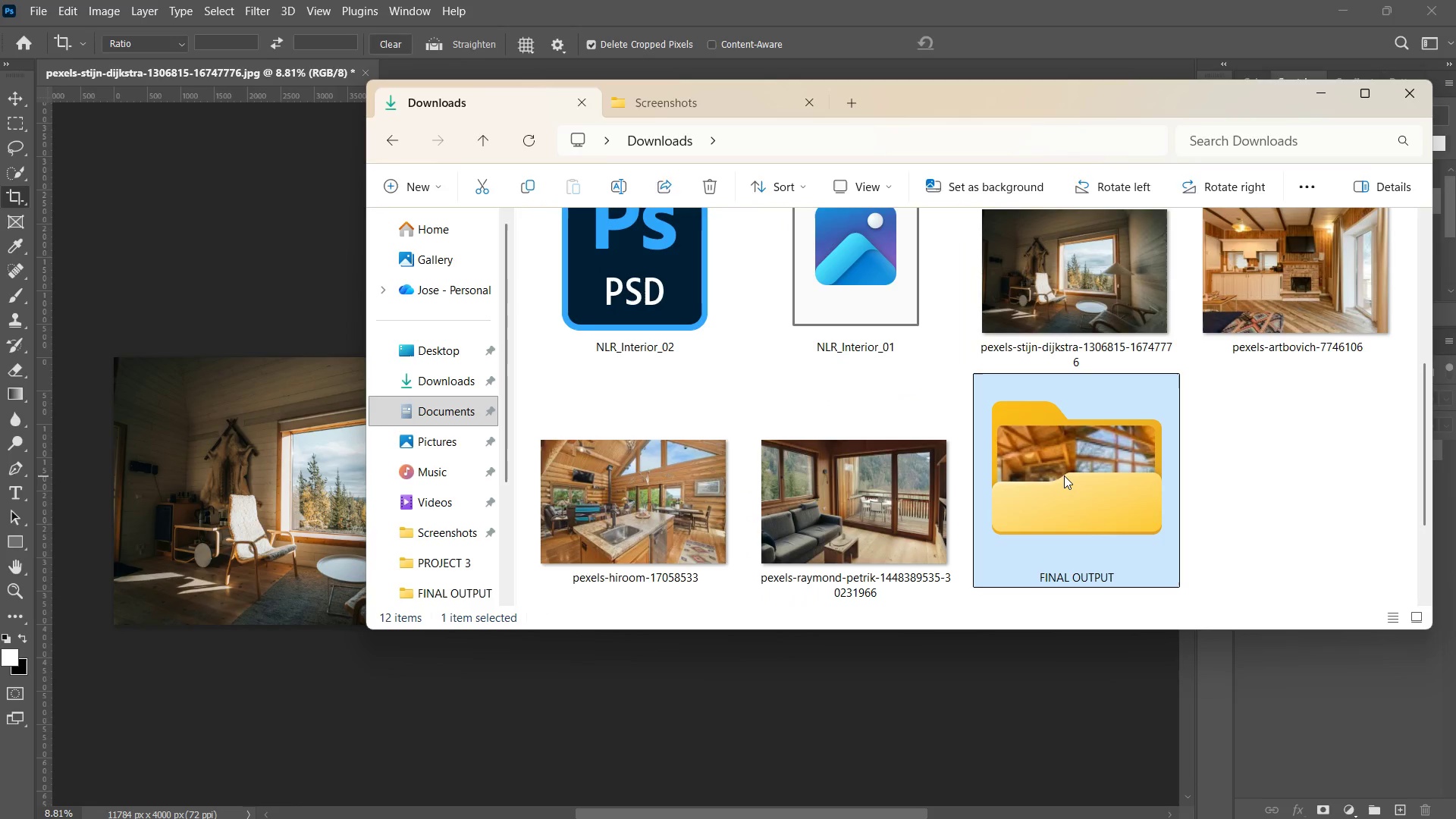 
double_click([1064, 475])
 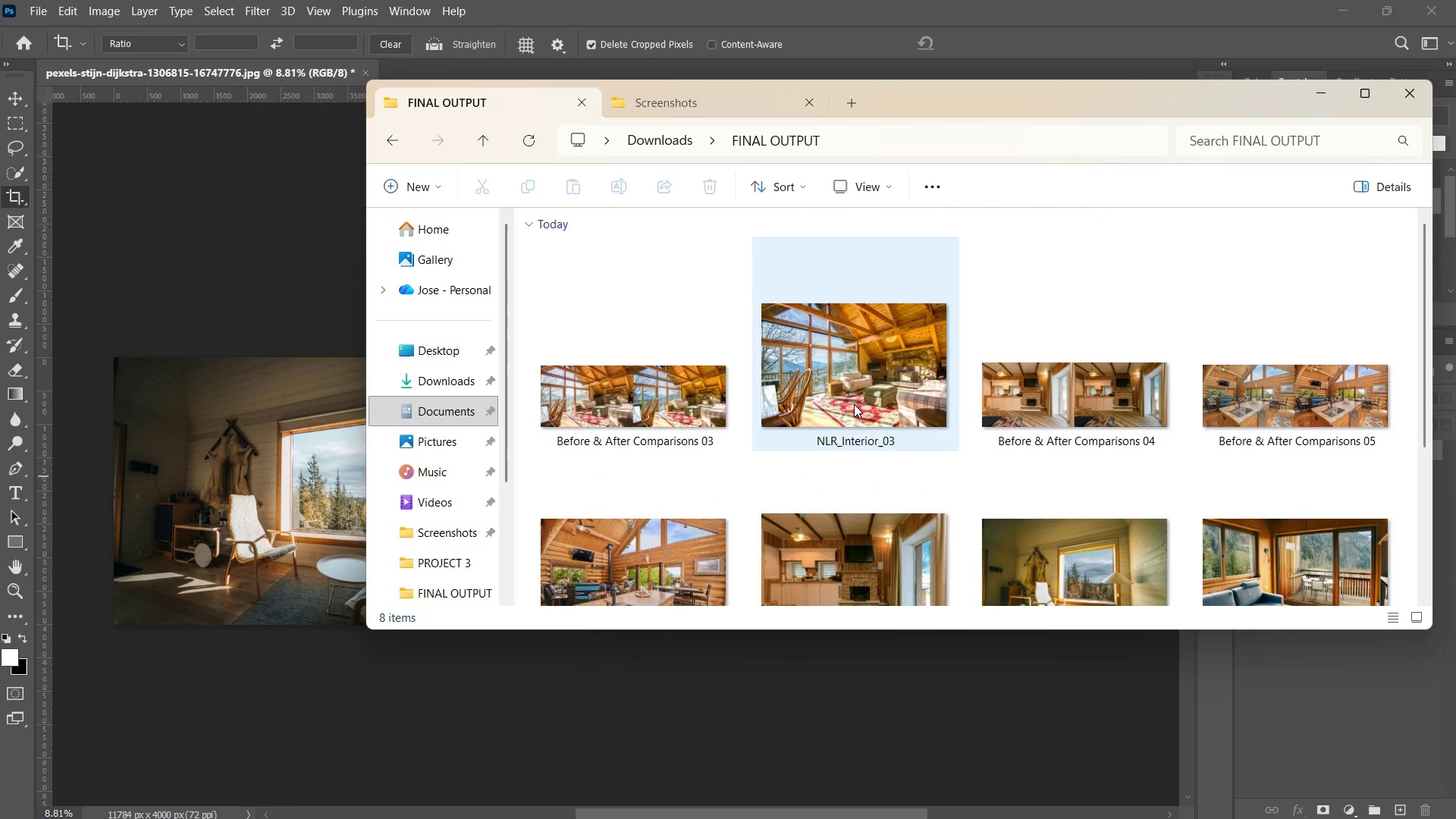 
scroll: coordinate [854, 404], scroll_direction: down, amount: 2.0
 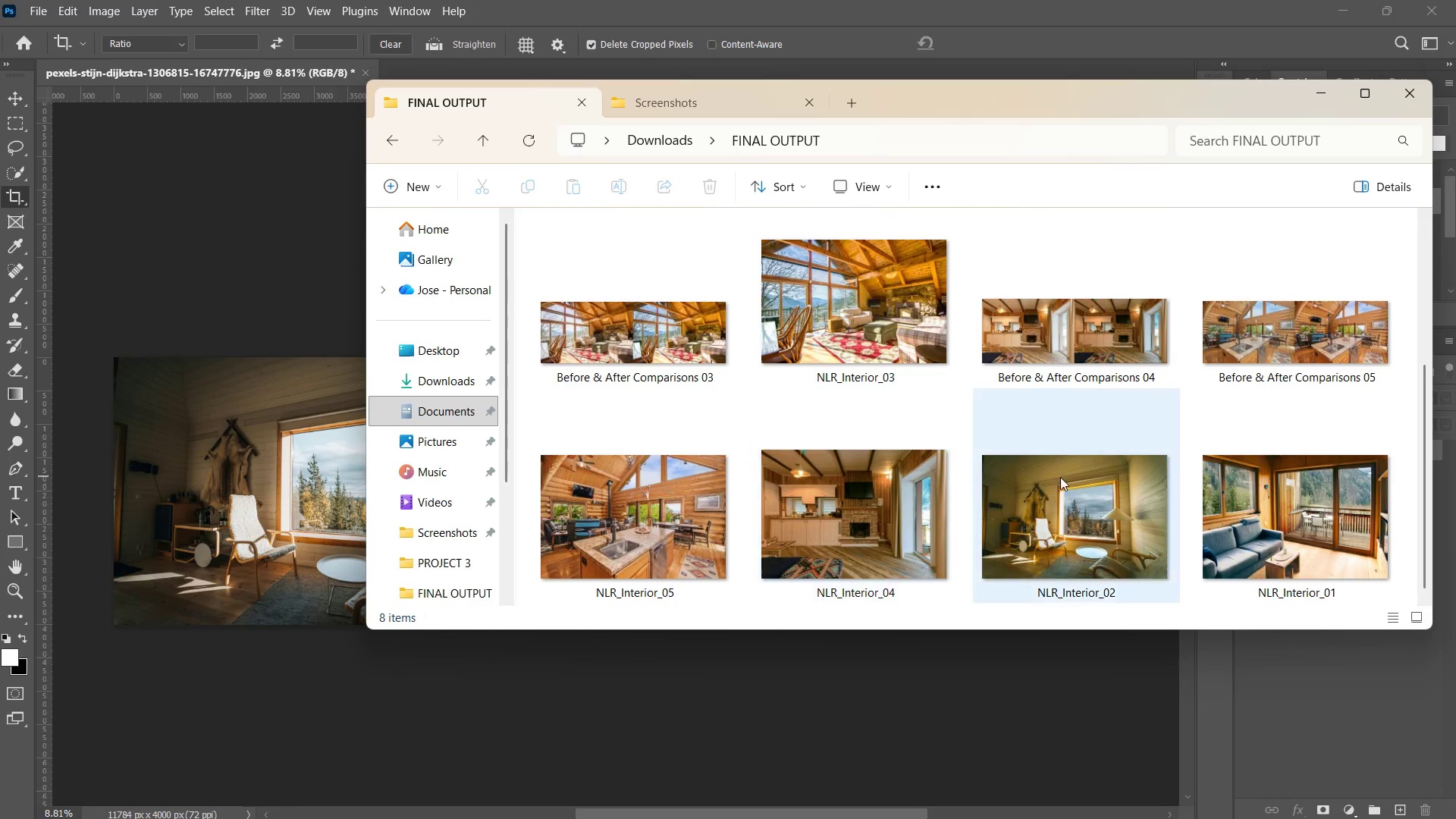 
left_click([1075, 476])
 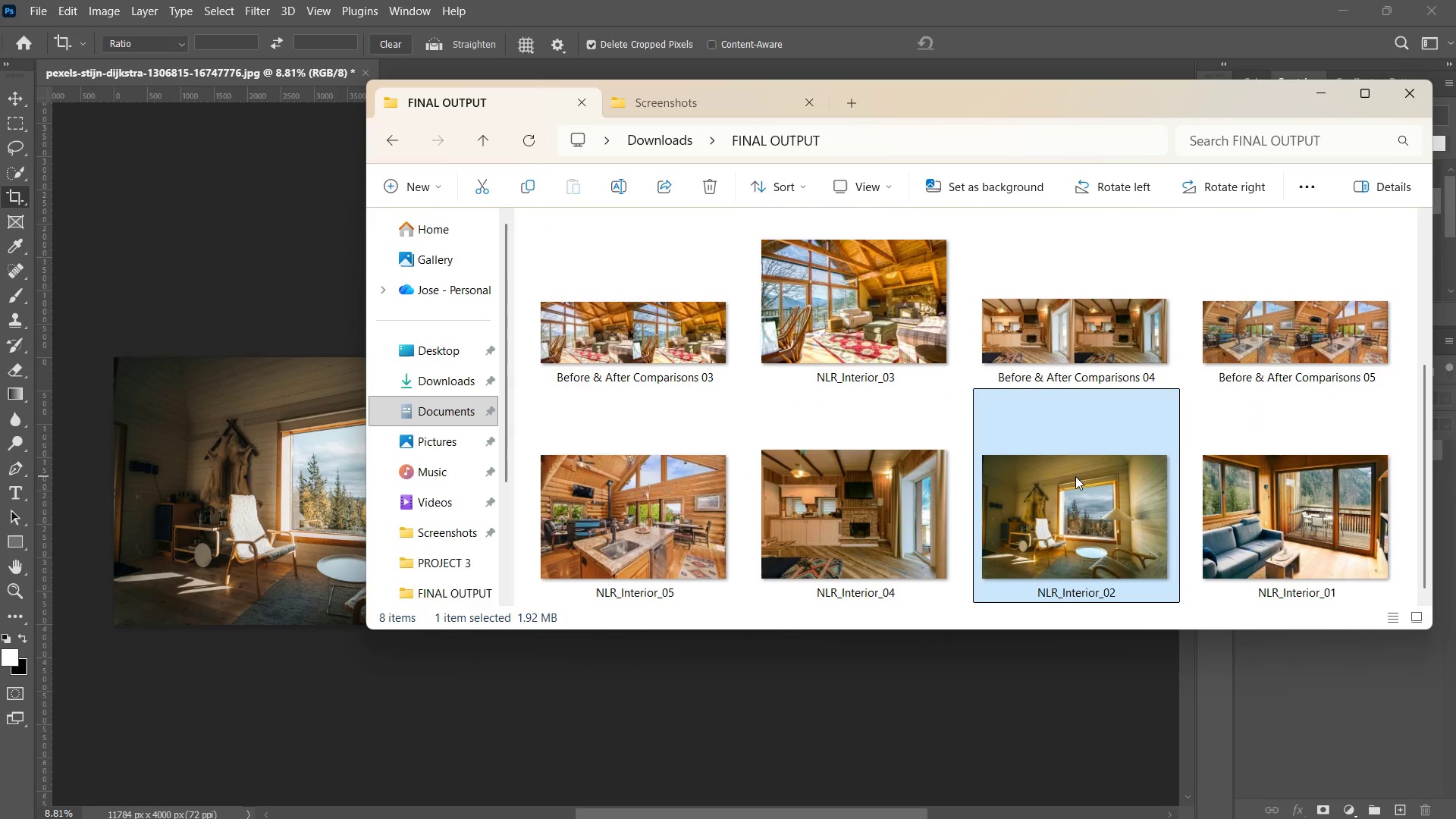 
right_click([1075, 476])
 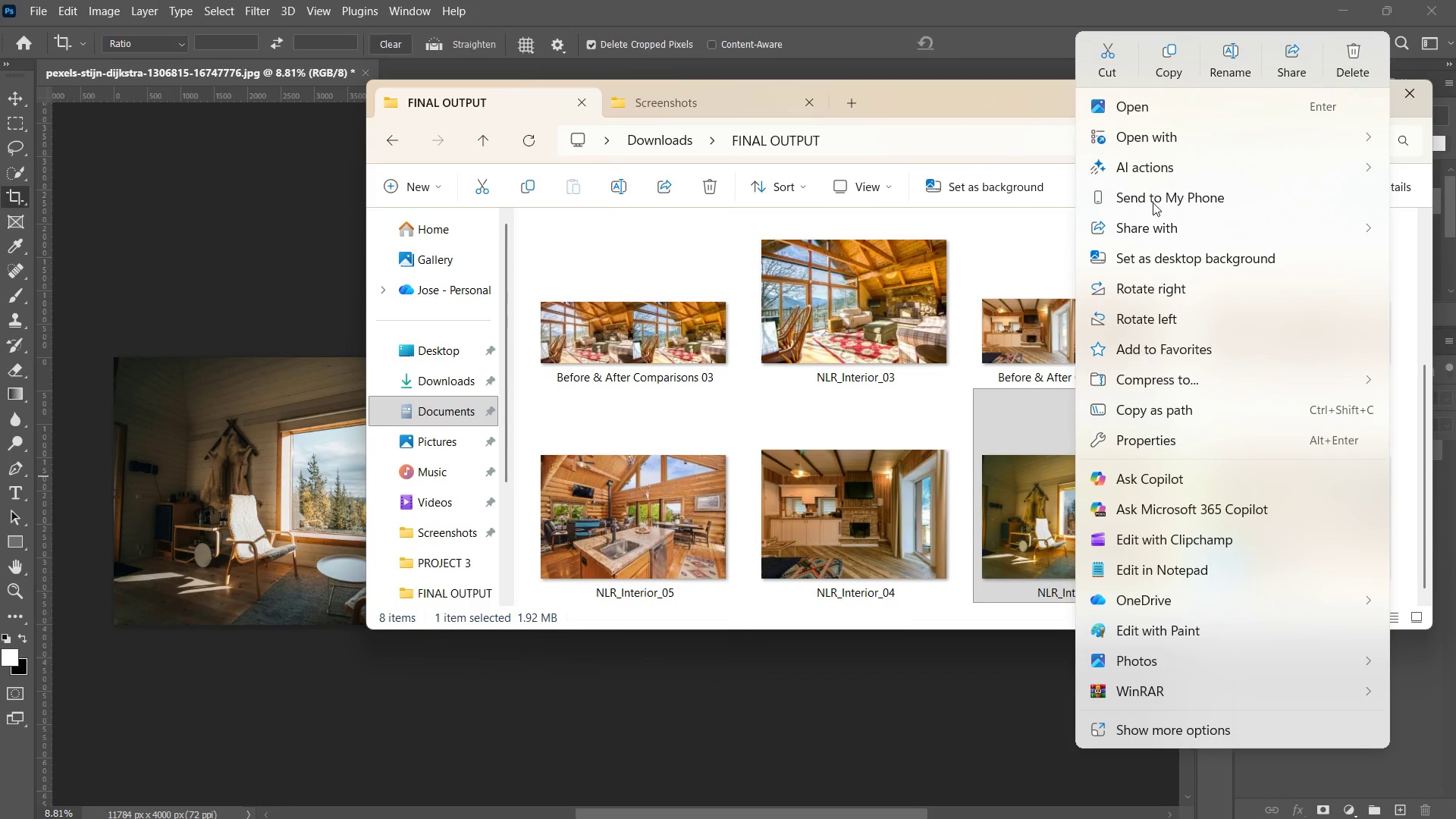 
left_click([1164, 143])
 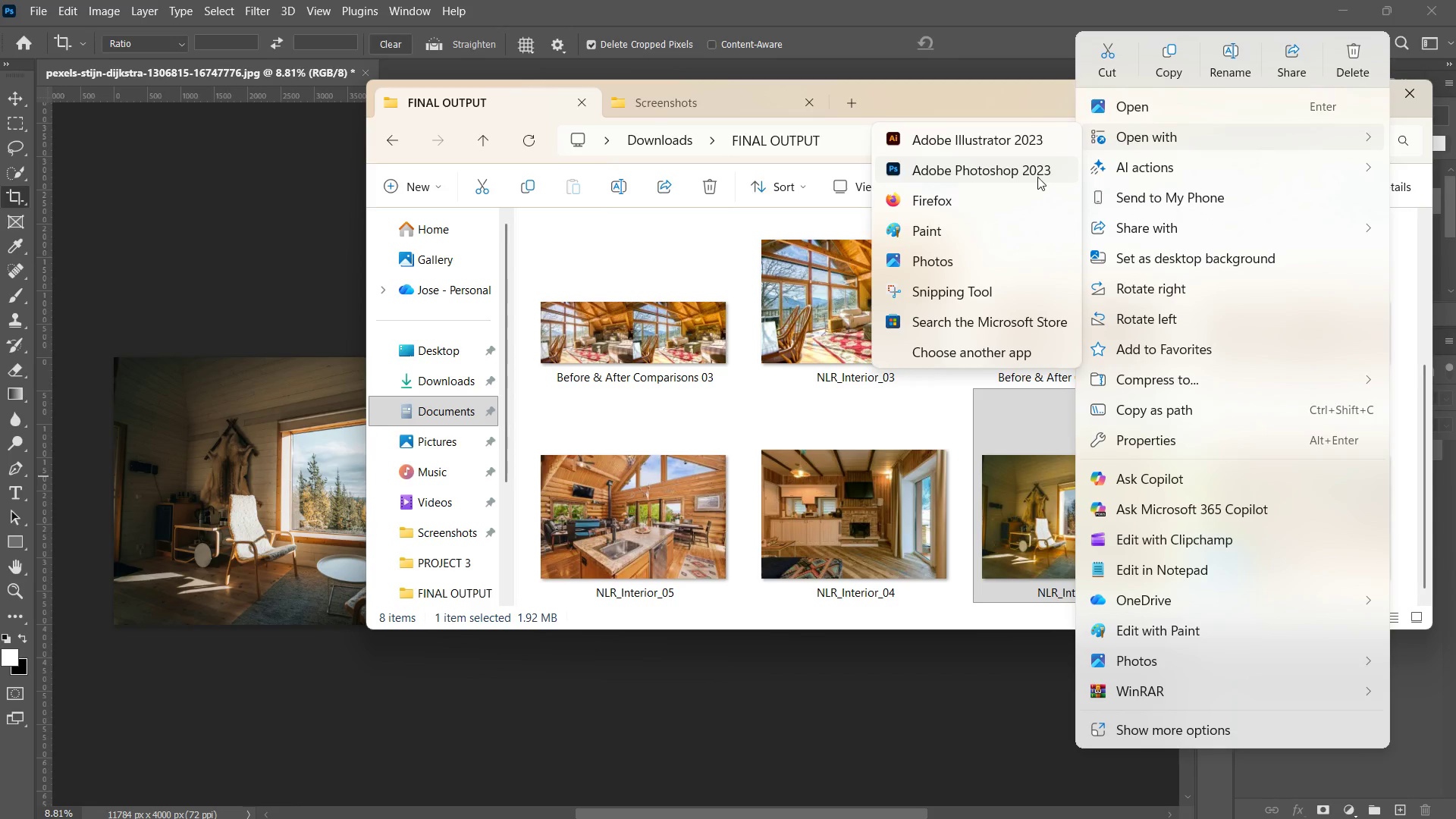 
left_click([1031, 177])
 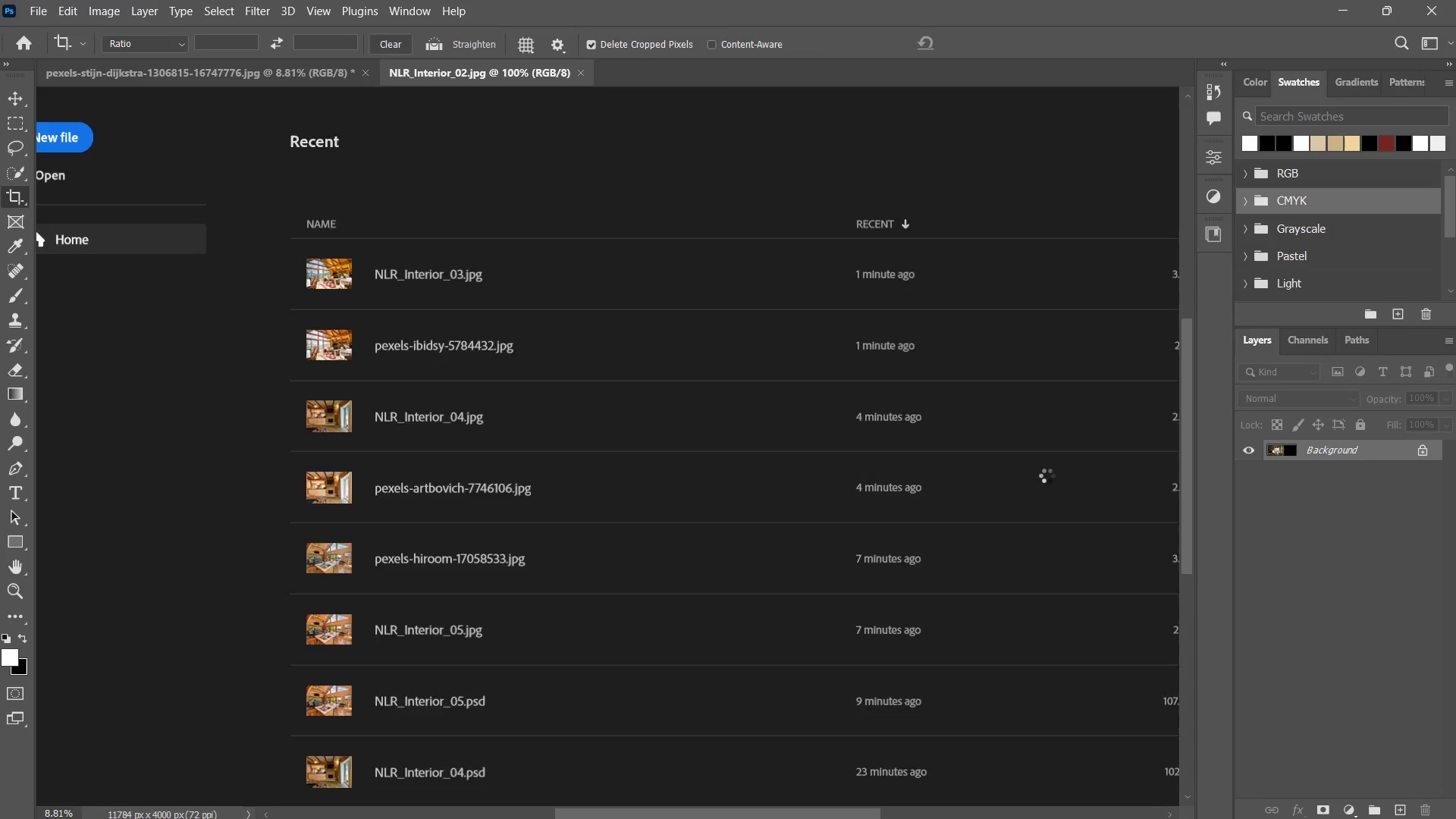 
type(zzv)
 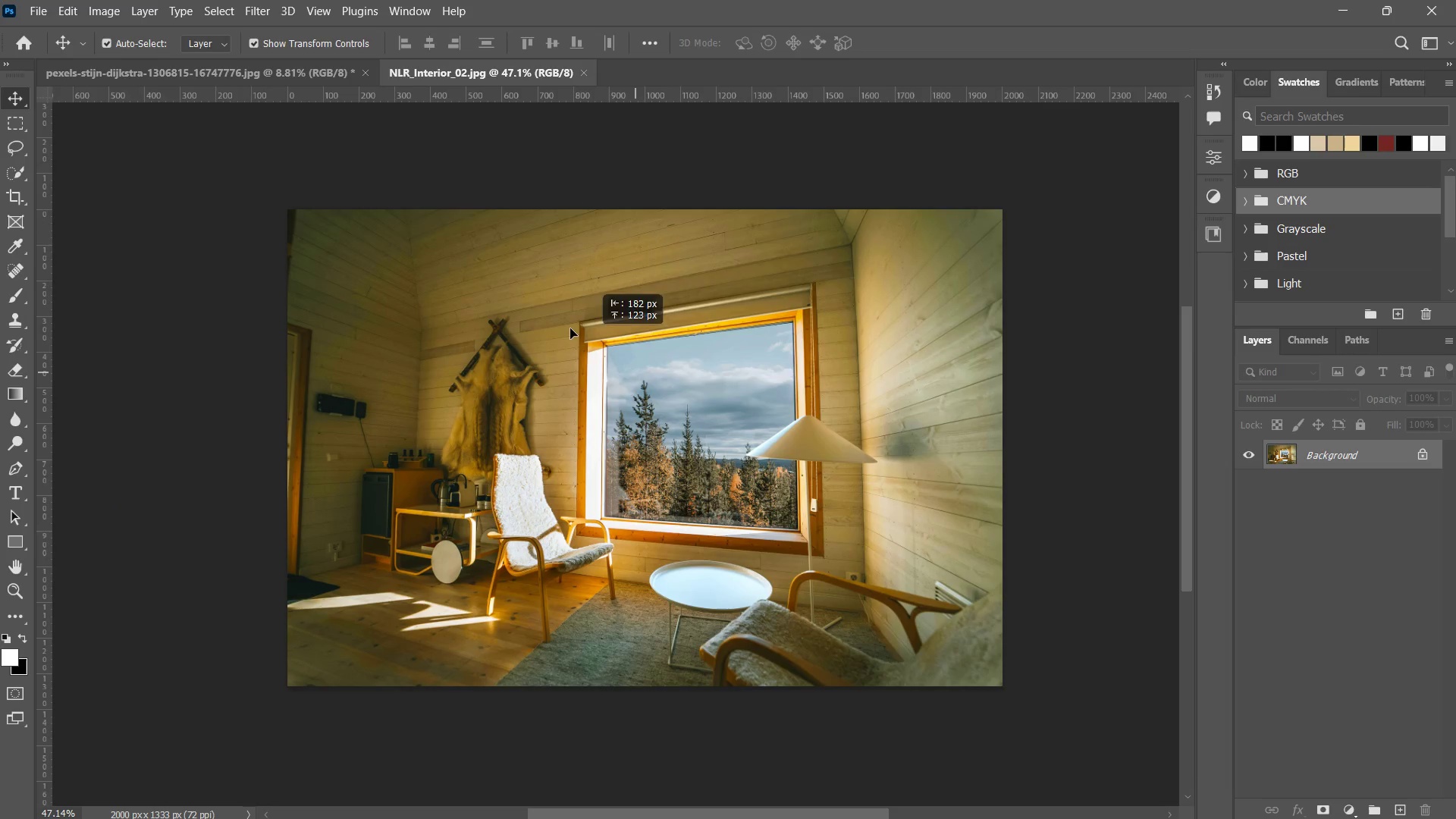 
left_click_drag(start_coordinate=[715, 432], to_coordinate=[686, 454])
 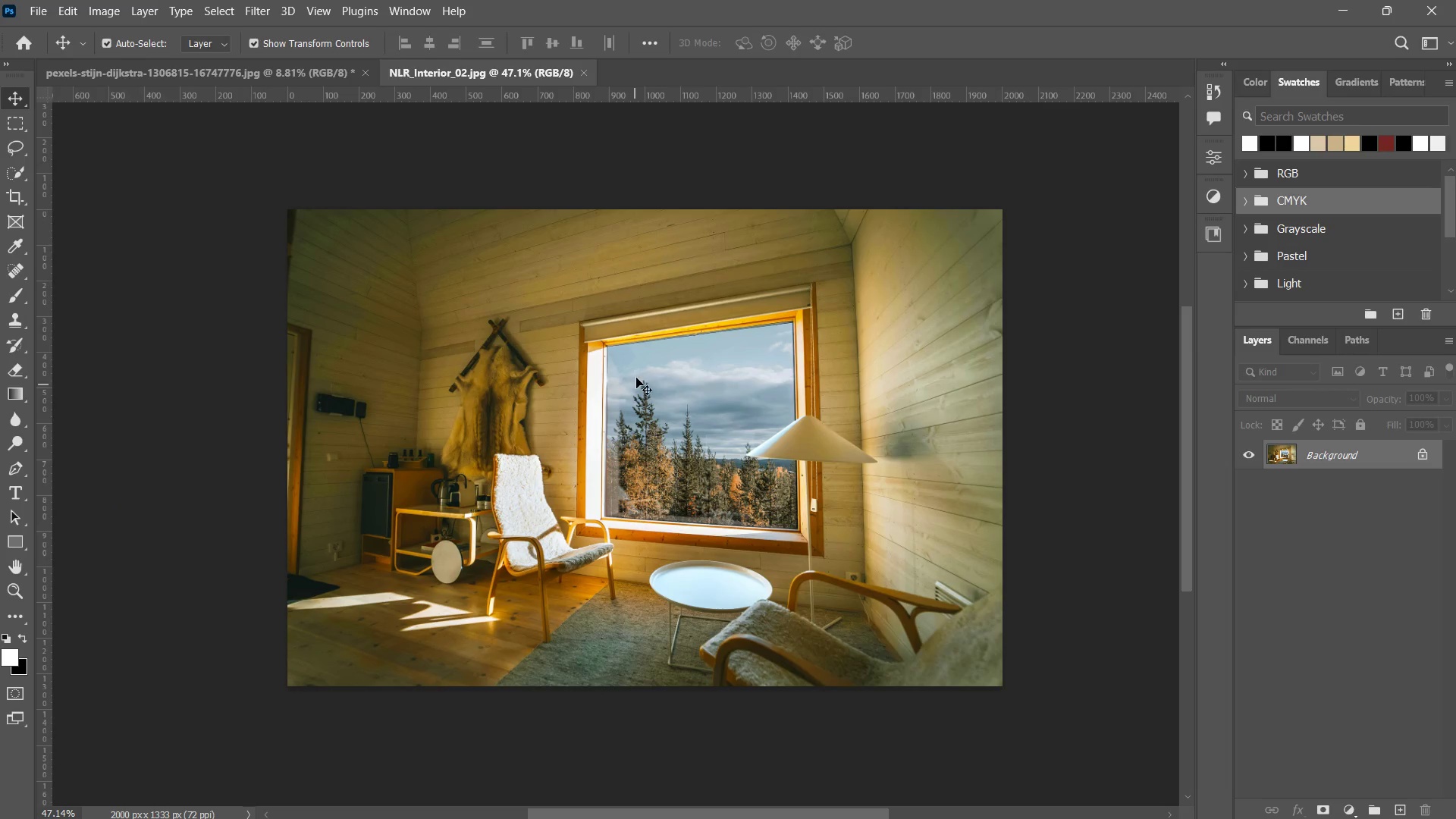 
left_click_drag(start_coordinate=[635, 372], to_coordinate=[645, 495])
 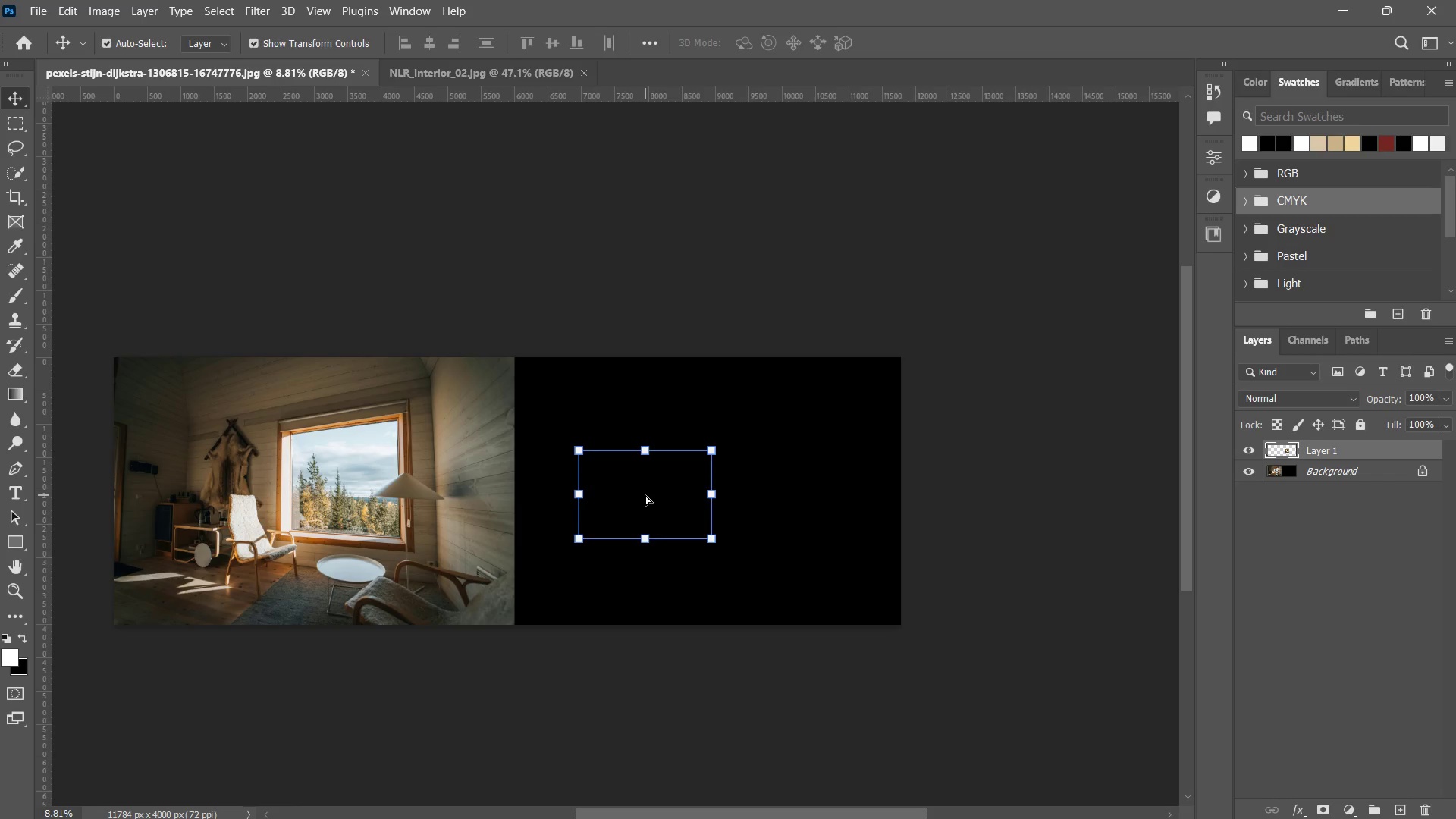 
left_click([645, 495])
 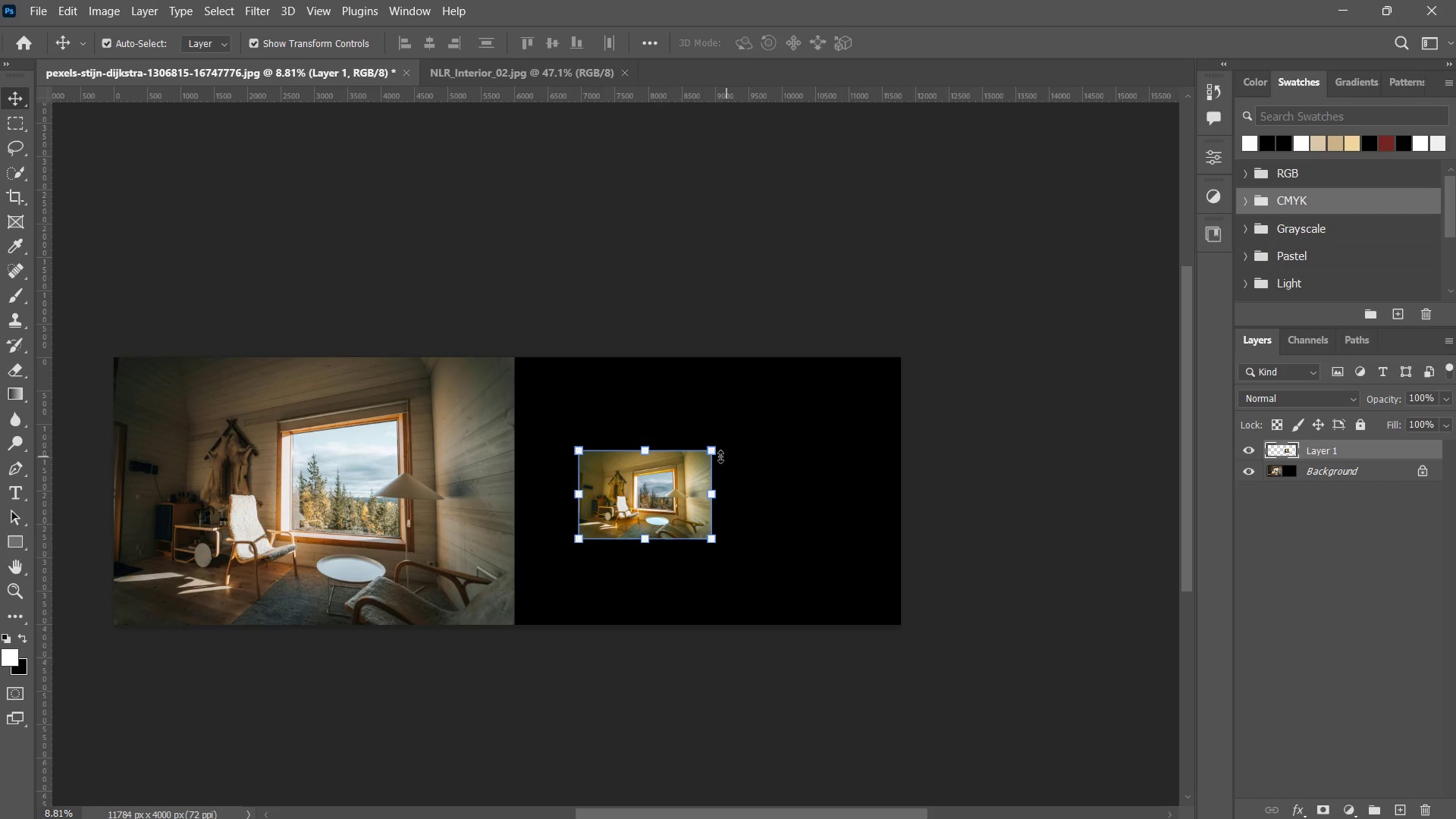 
left_click_drag(start_coordinate=[710, 452], to_coordinate=[829, 326])
 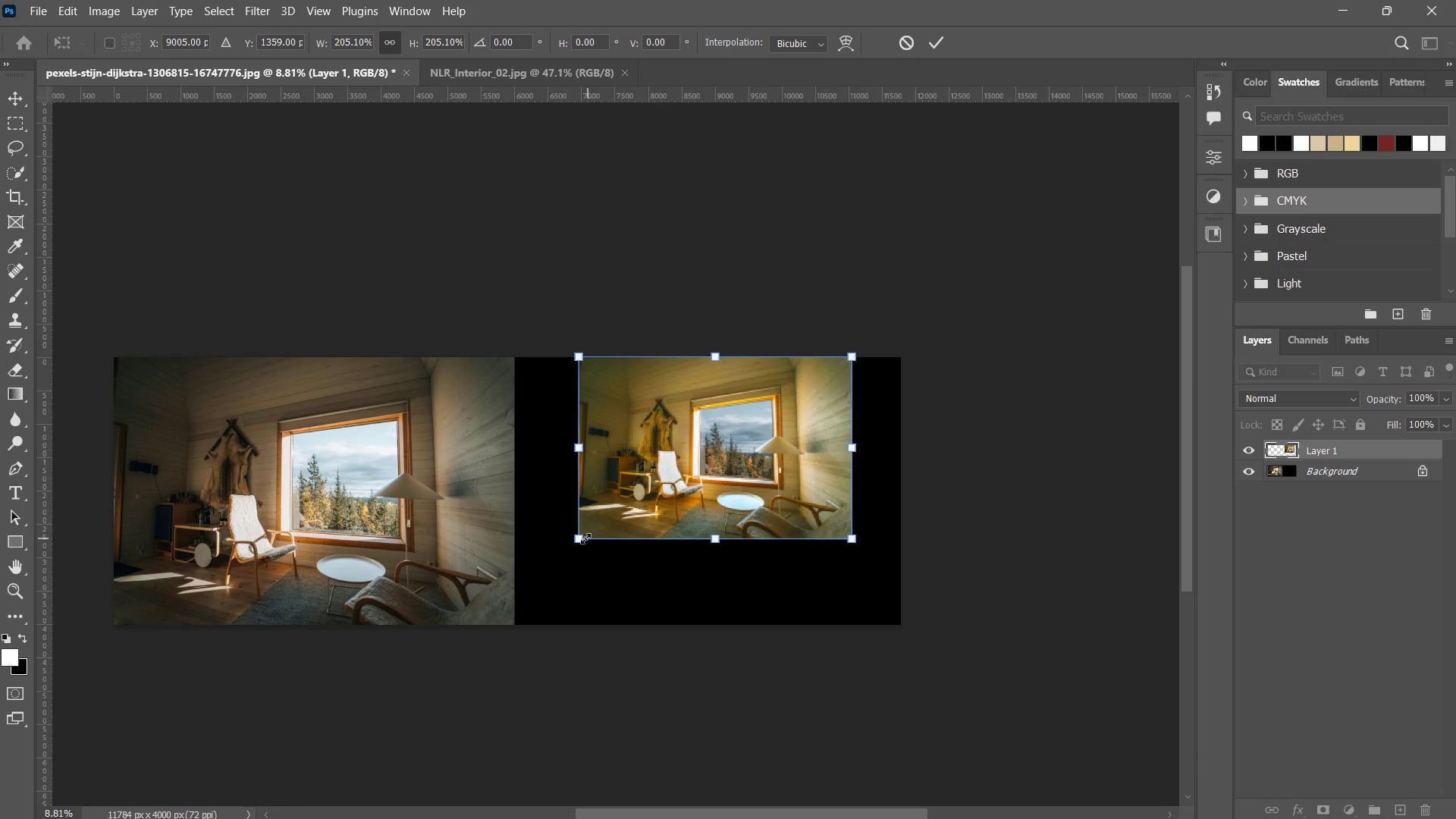 
left_click_drag(start_coordinate=[583, 538], to_coordinate=[475, 659])
 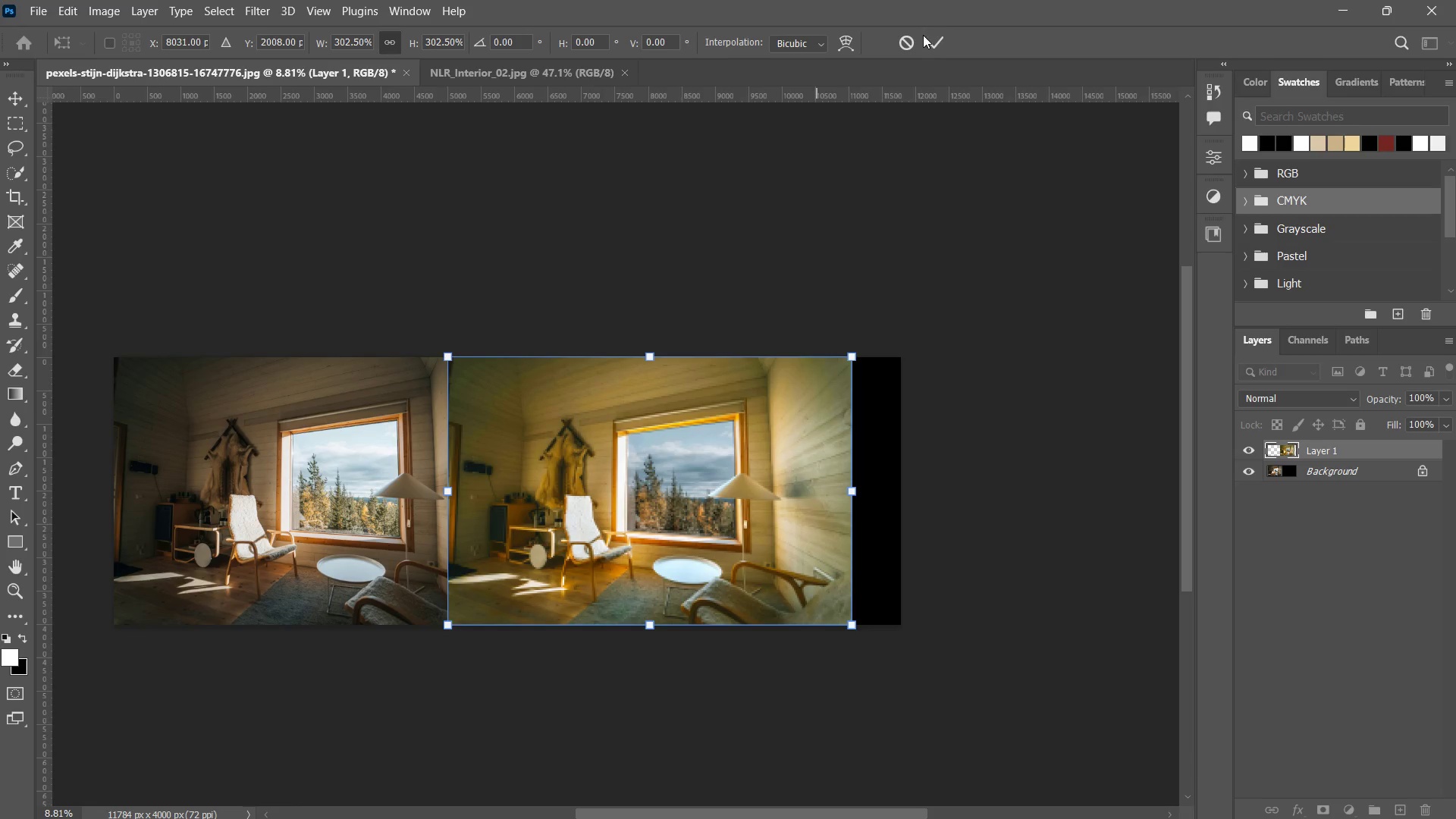 
left_click([939, 46])
 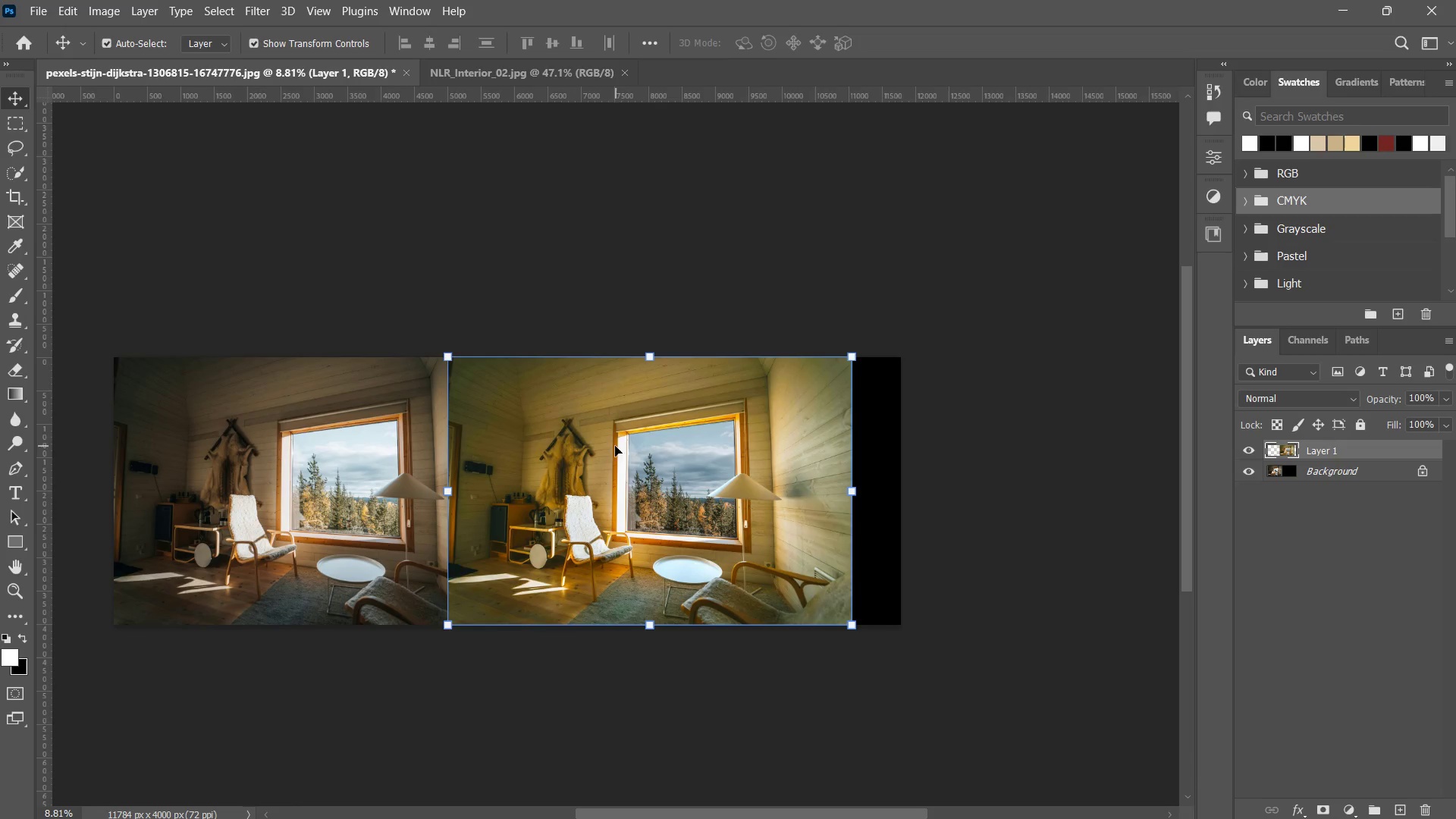 
type(zv)
 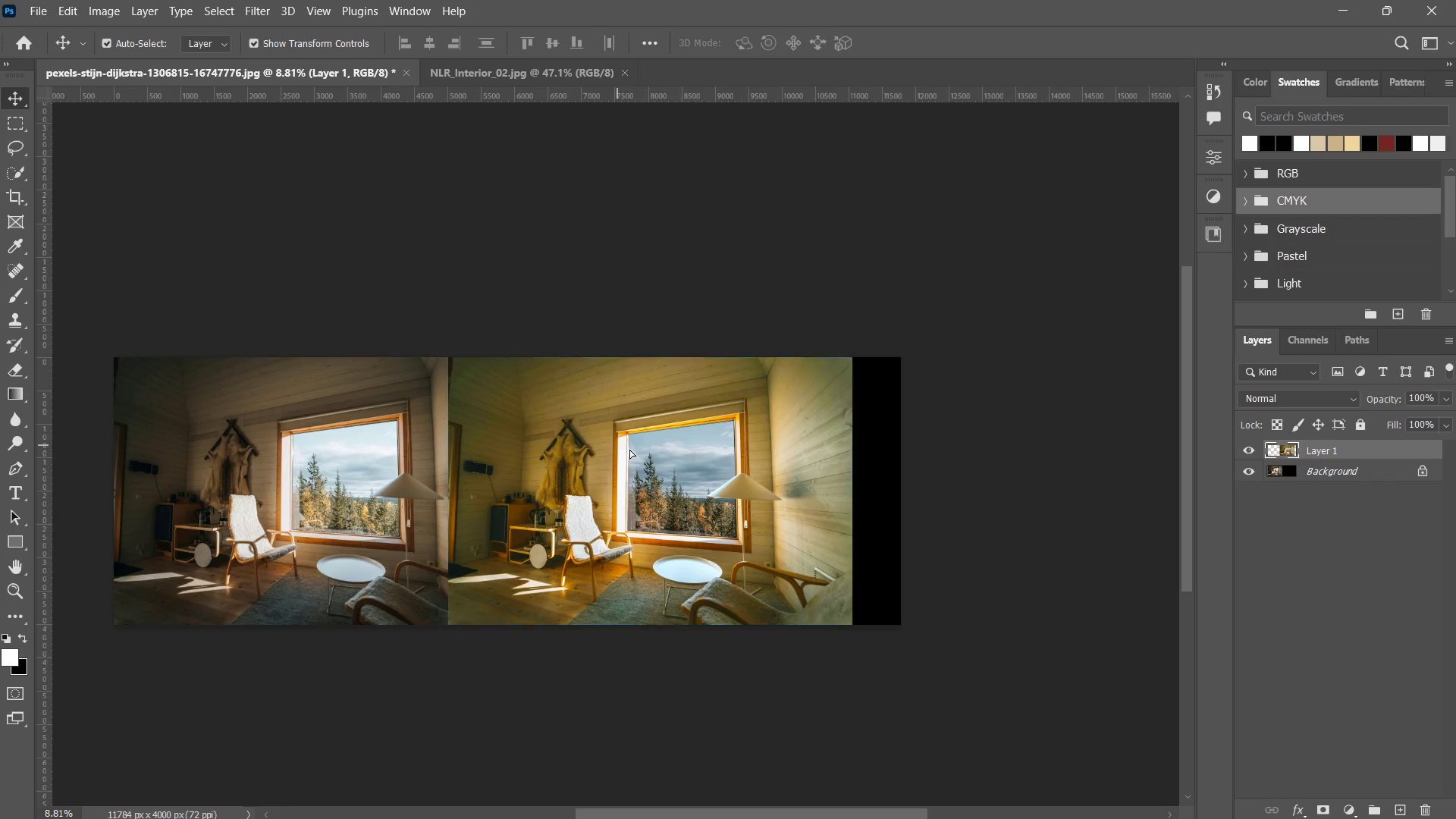 
left_click_drag(start_coordinate=[617, 445], to_coordinate=[680, 445])
 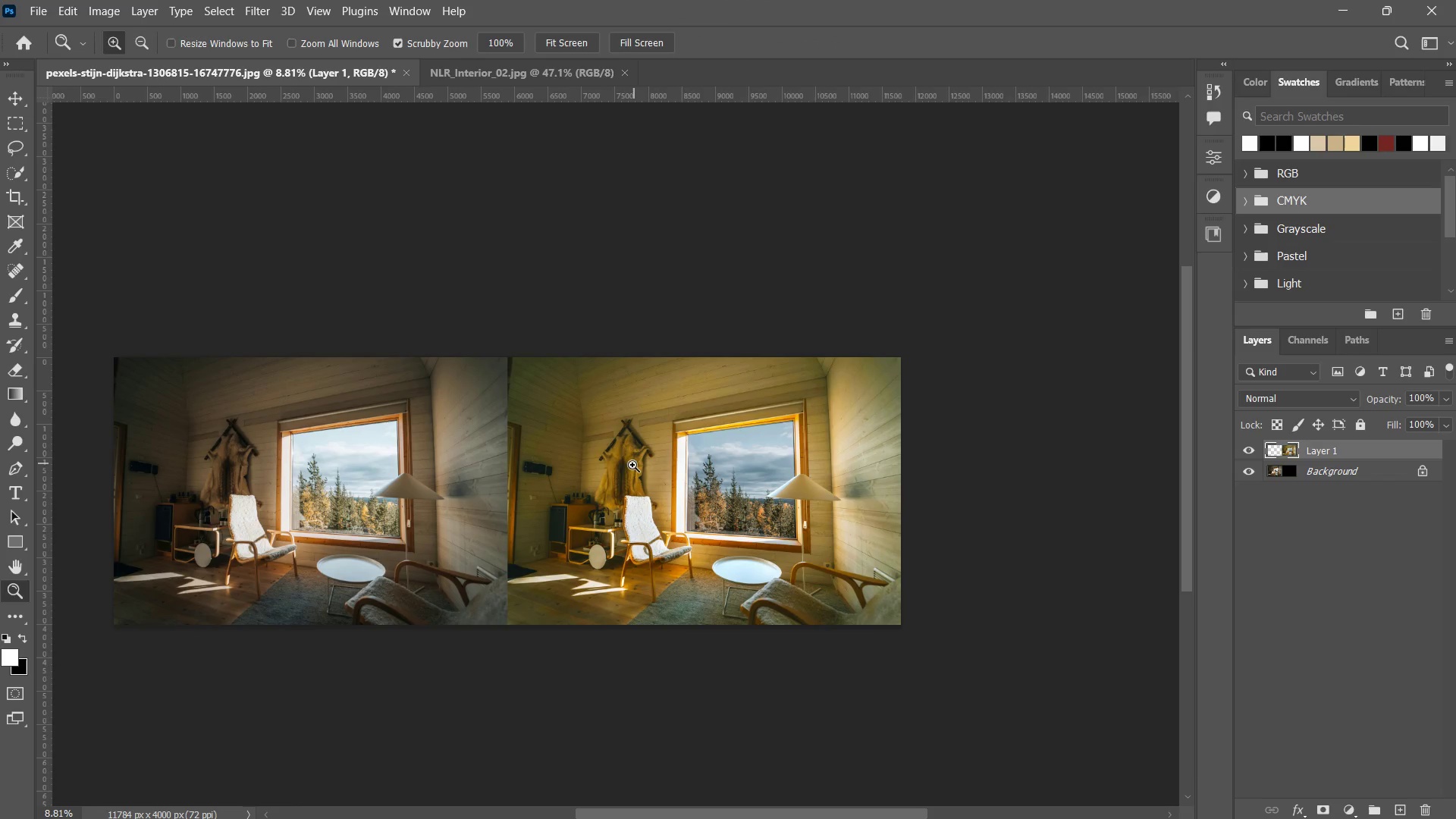 
type(zz)
 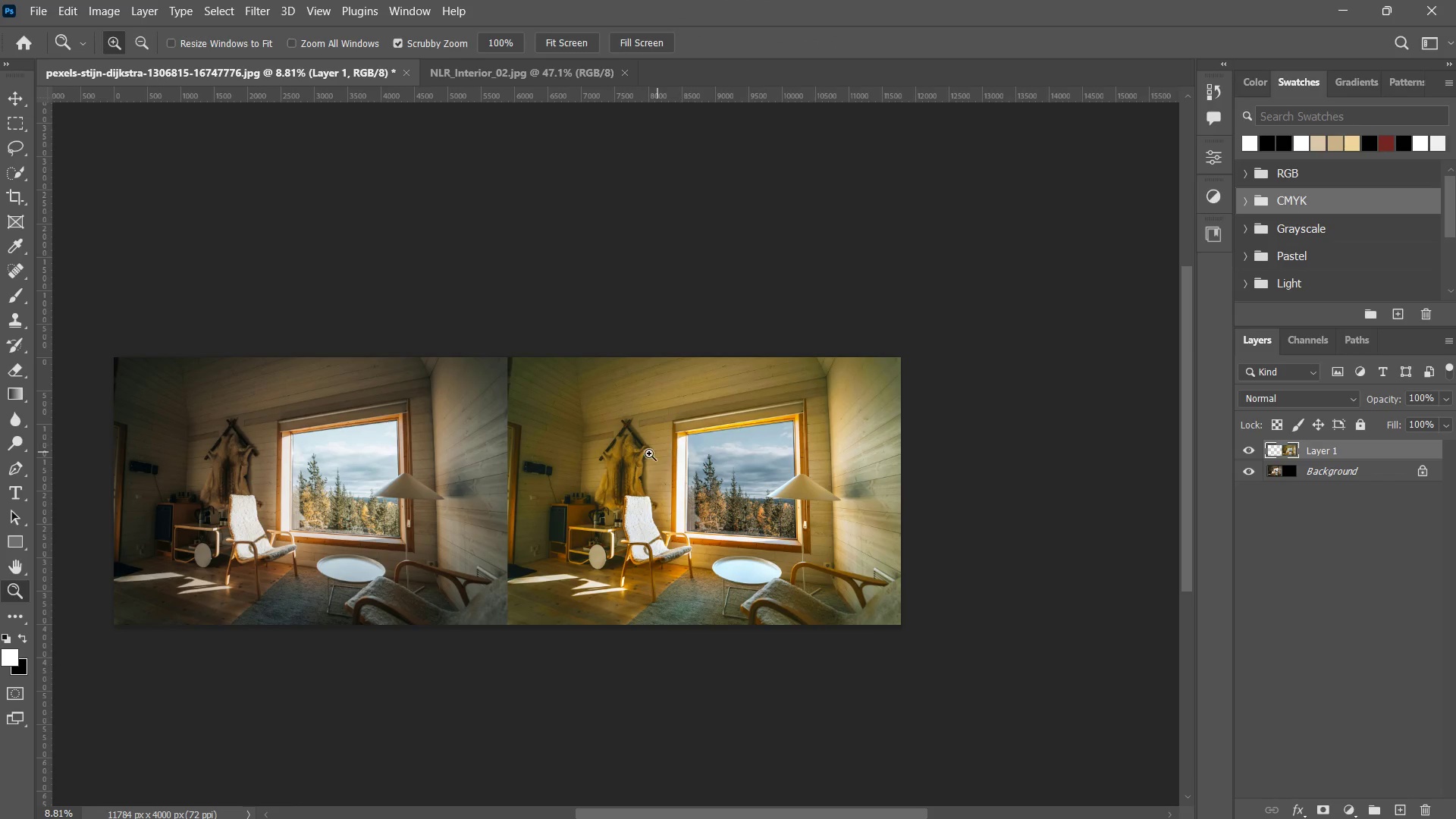 
type(zzvc)
 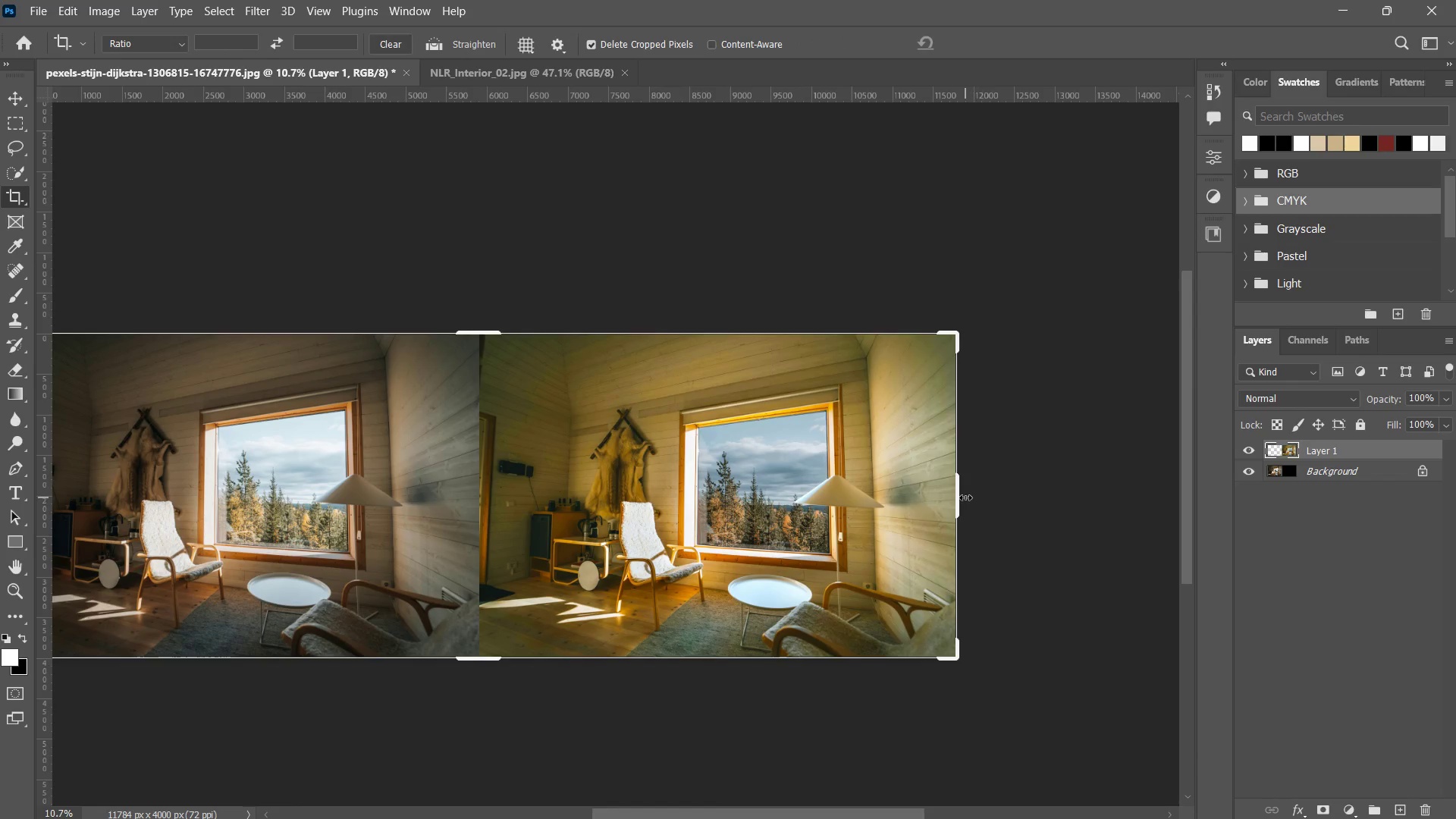 
left_click_drag(start_coordinate=[642, 468], to_coordinate=[677, 460])
 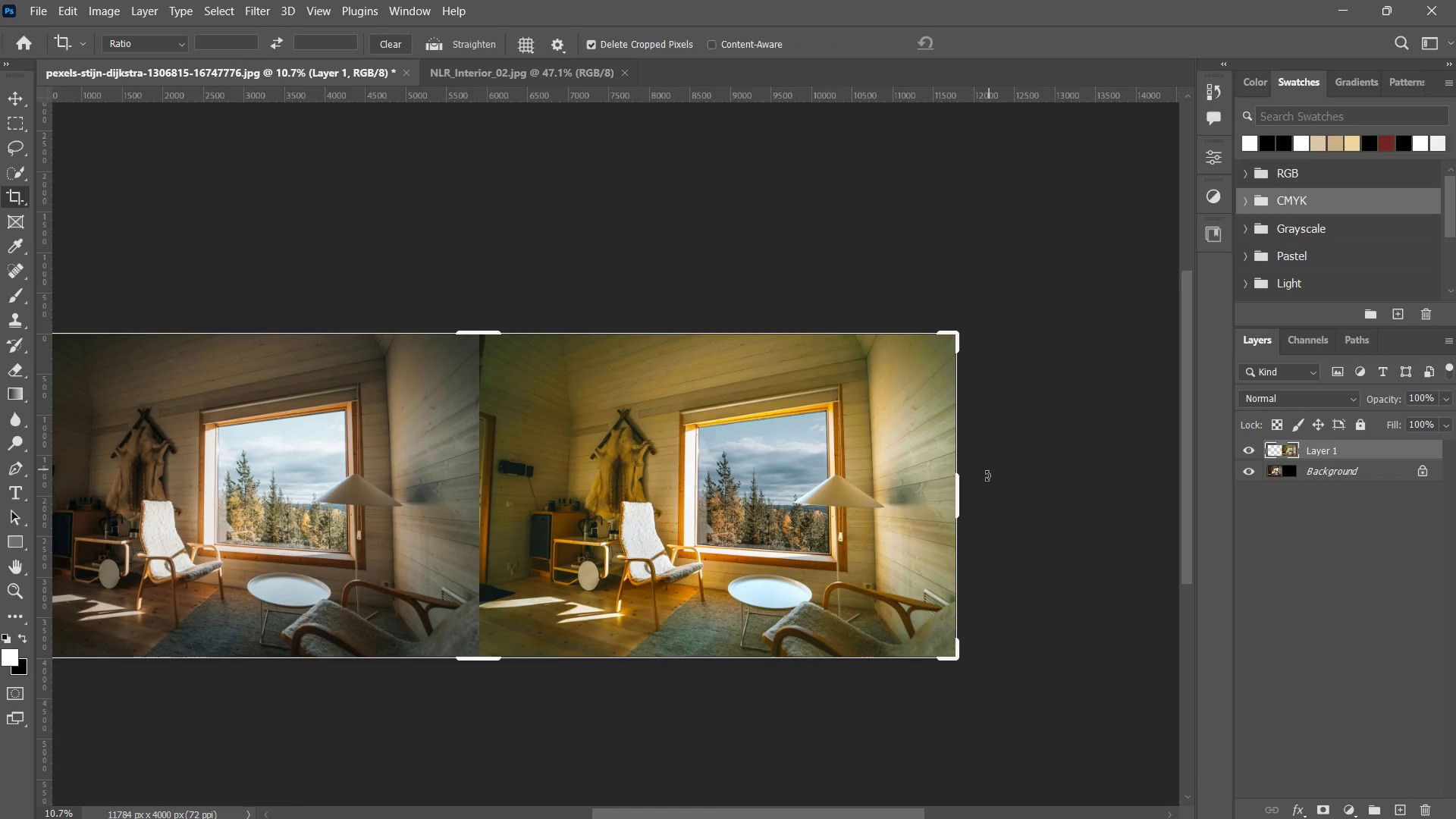 
left_click_drag(start_coordinate=[965, 497], to_coordinate=[993, 497])
 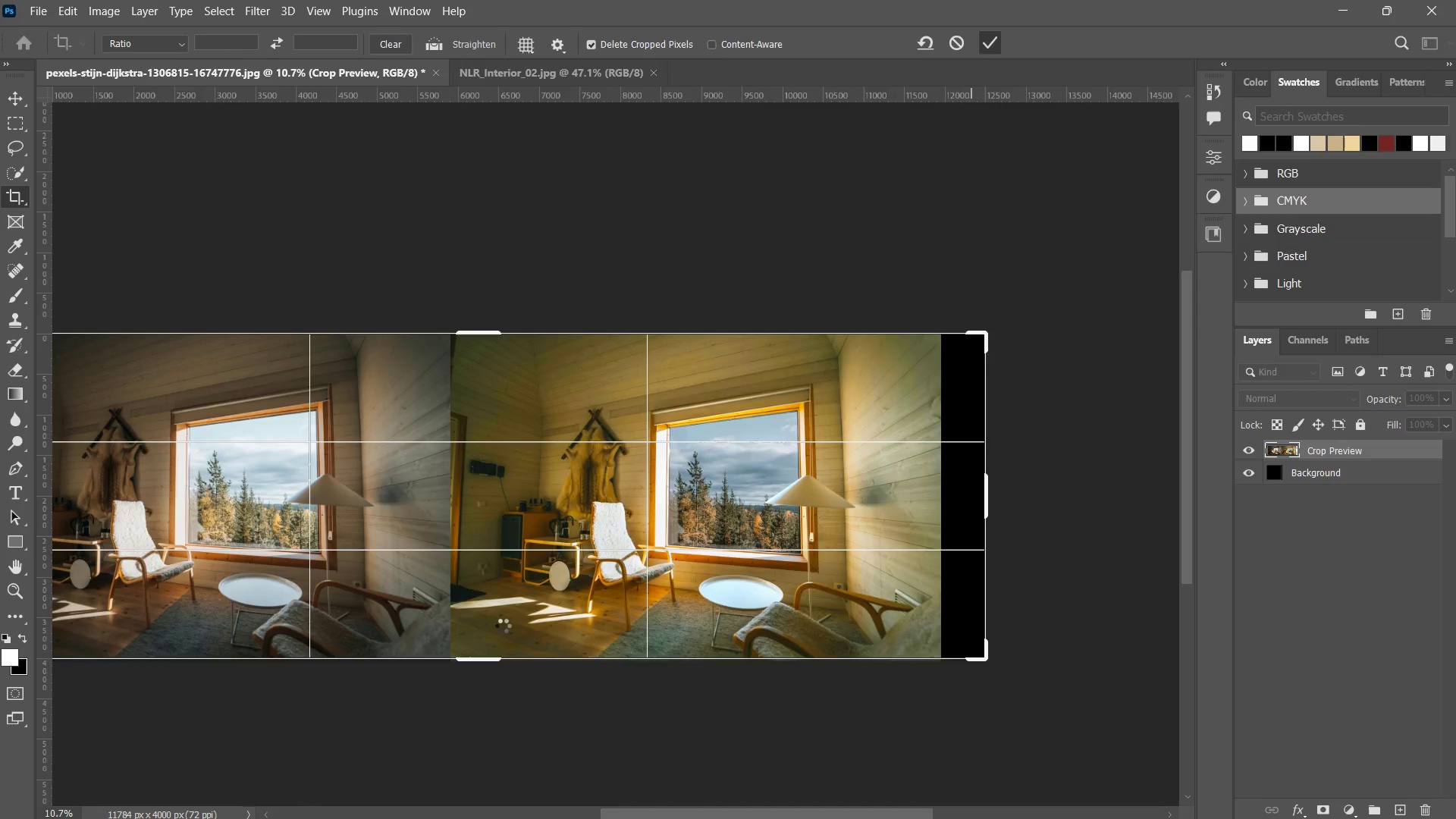 
key(V)
 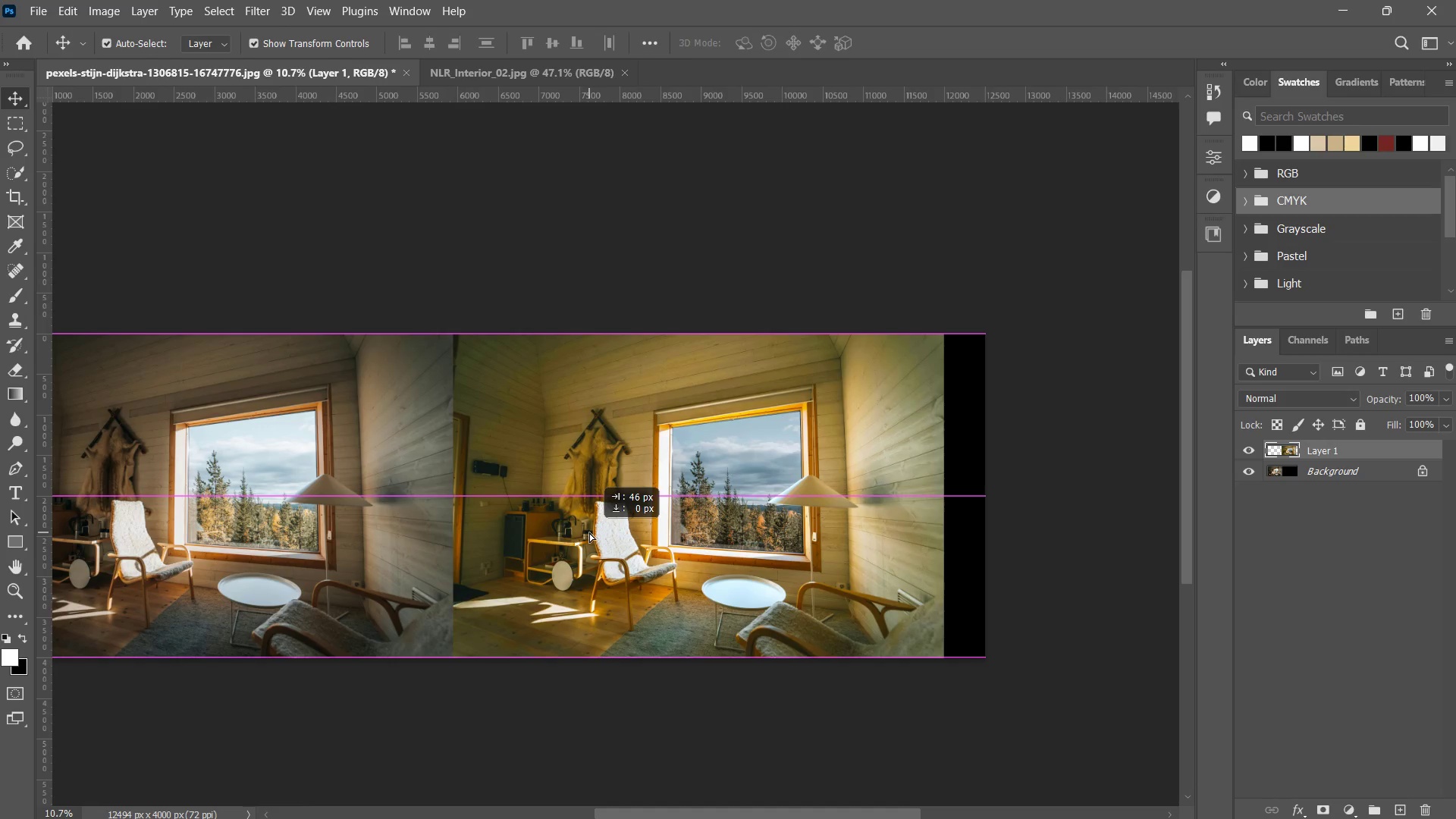 
wait(5.92)
 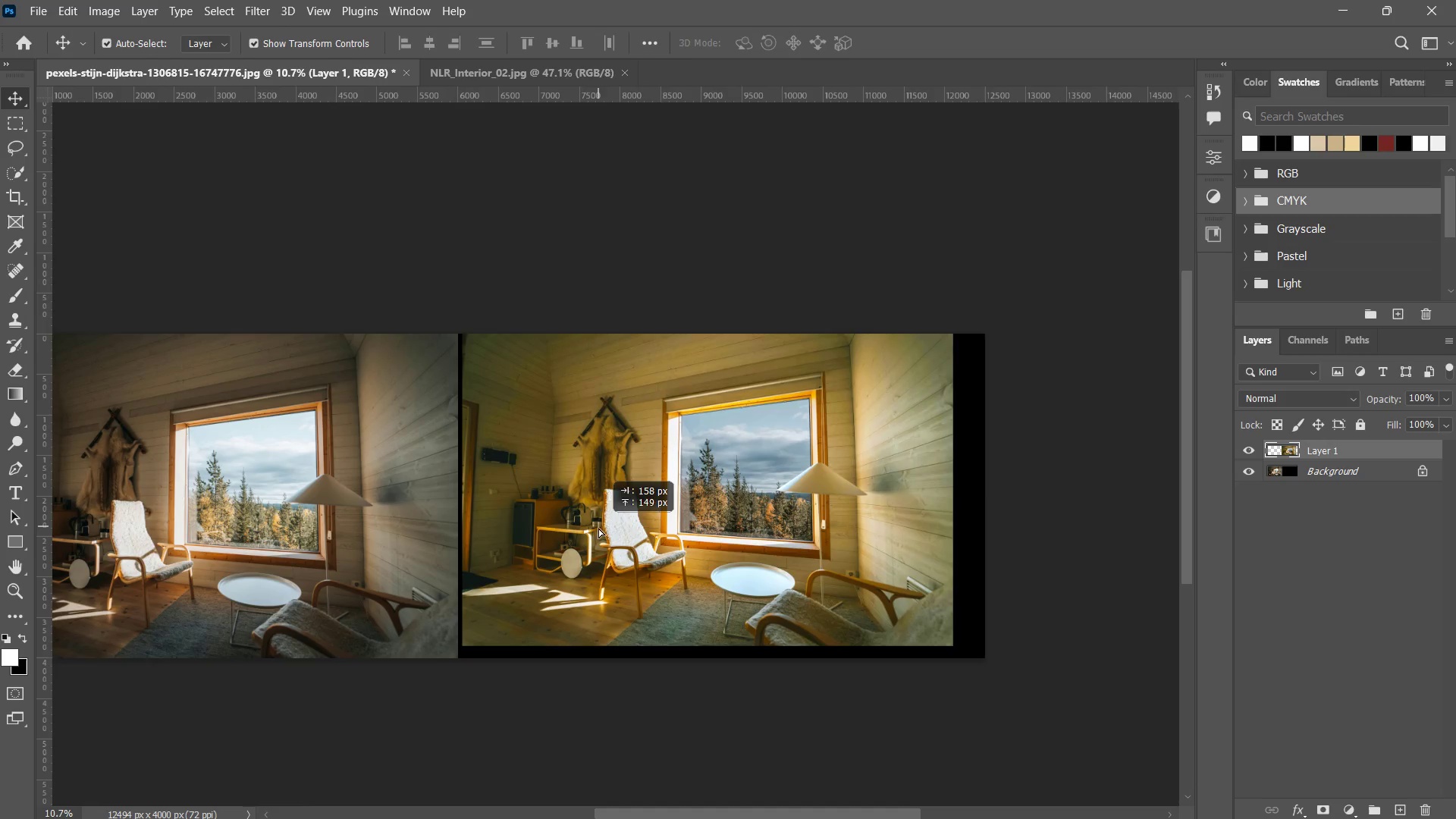 
double_click([947, 332])
 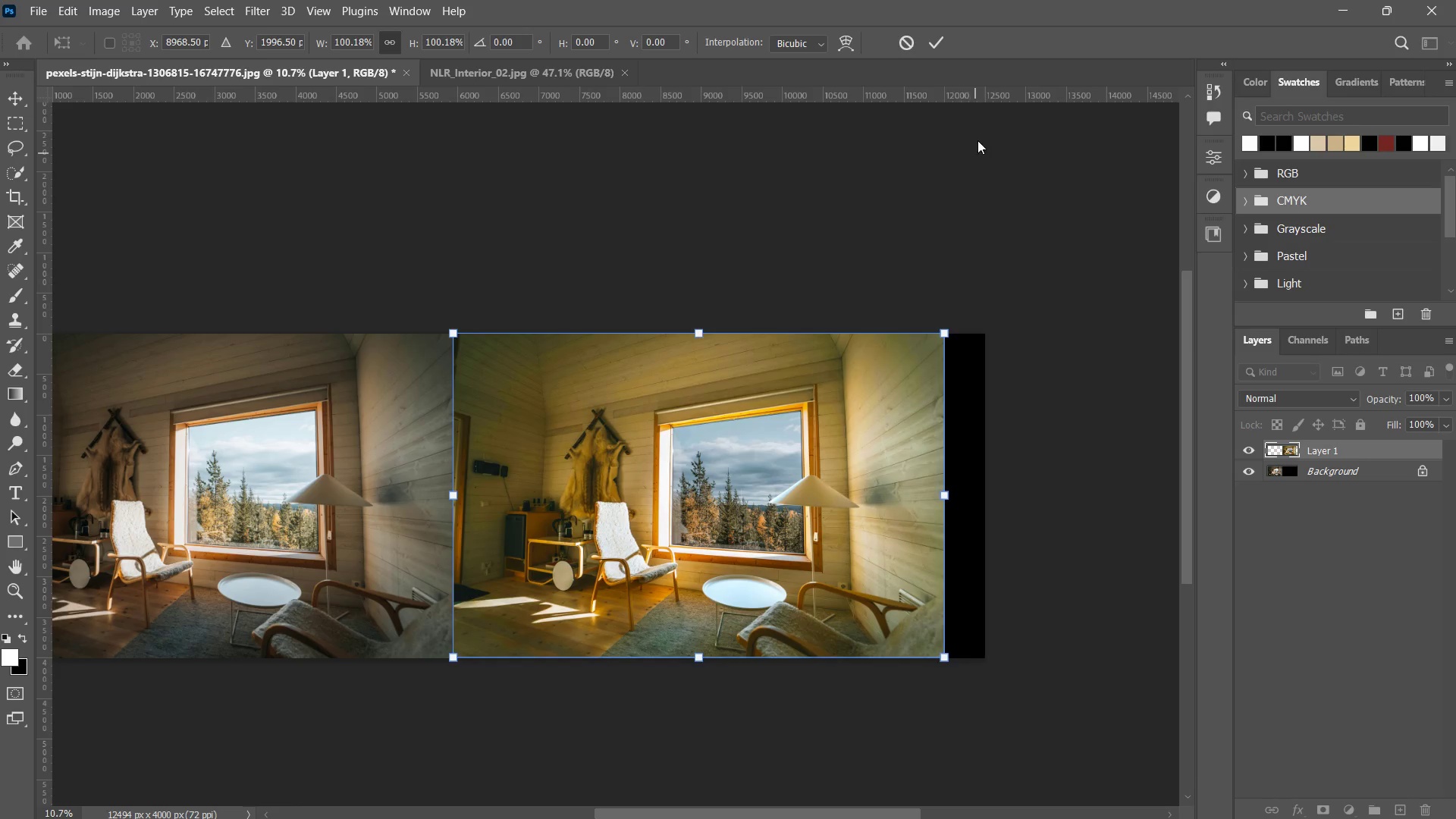 
double_click([940, 42])
 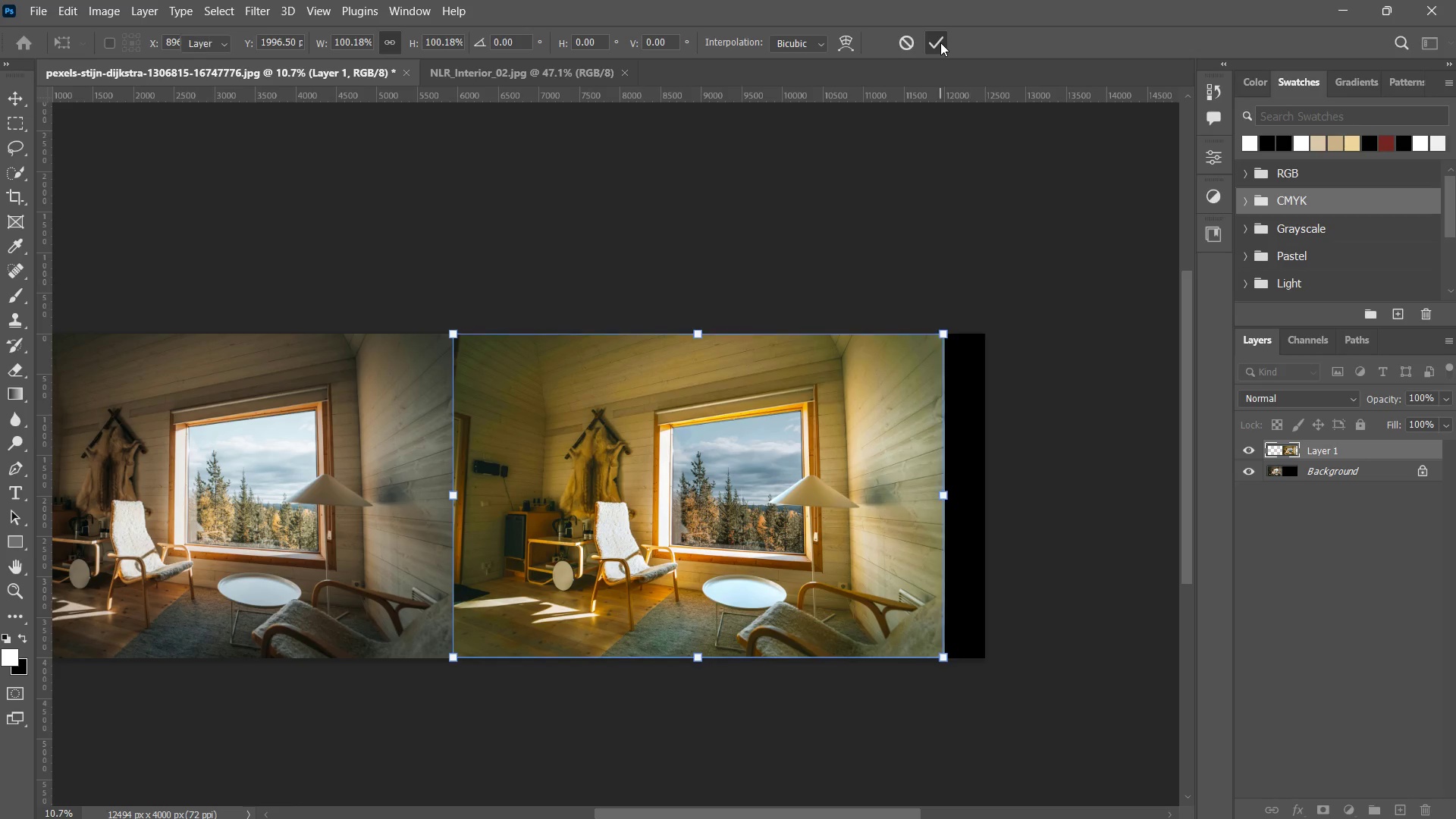 
triple_click([940, 42])
 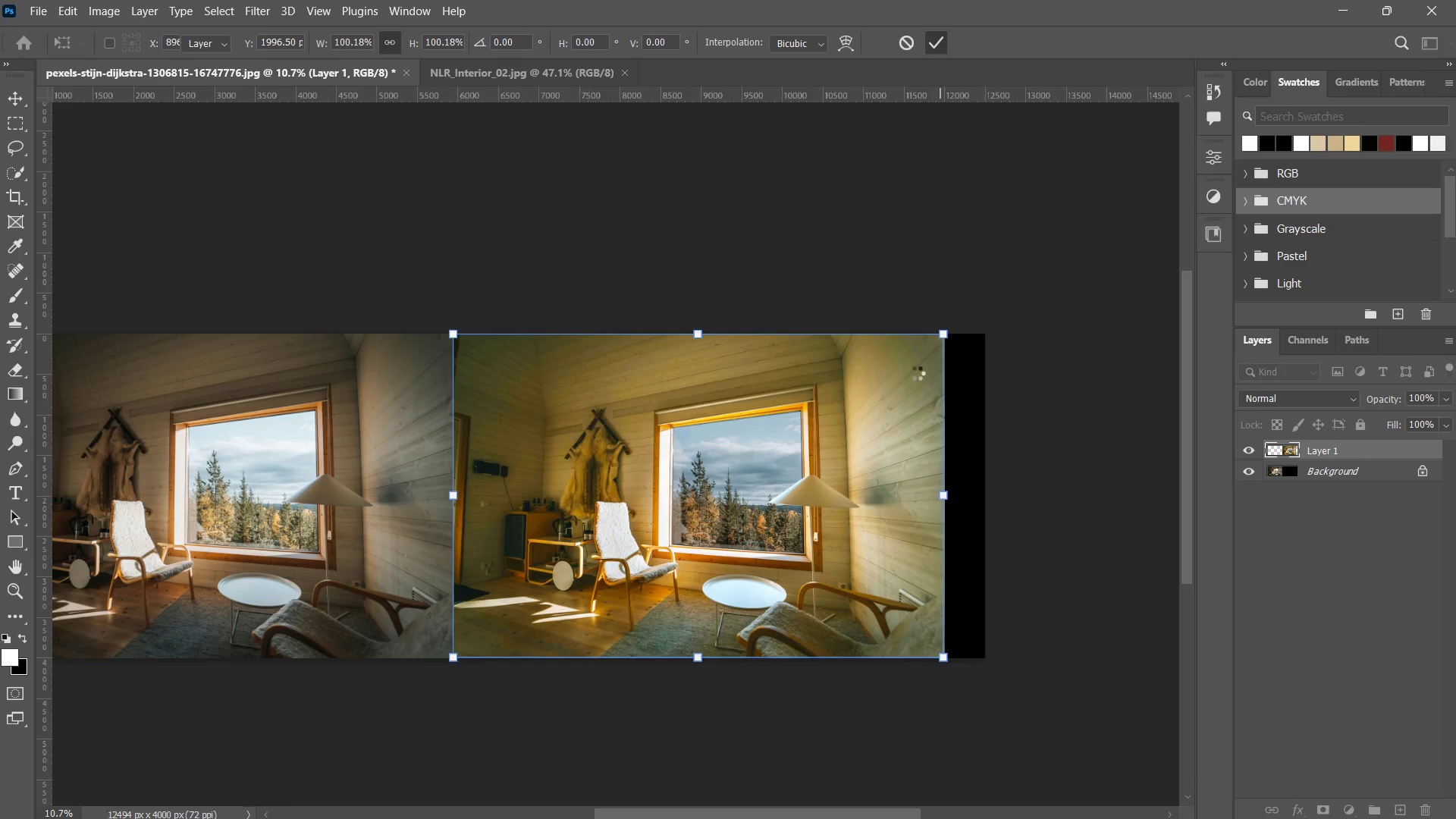 
type(zzzzzzc)
 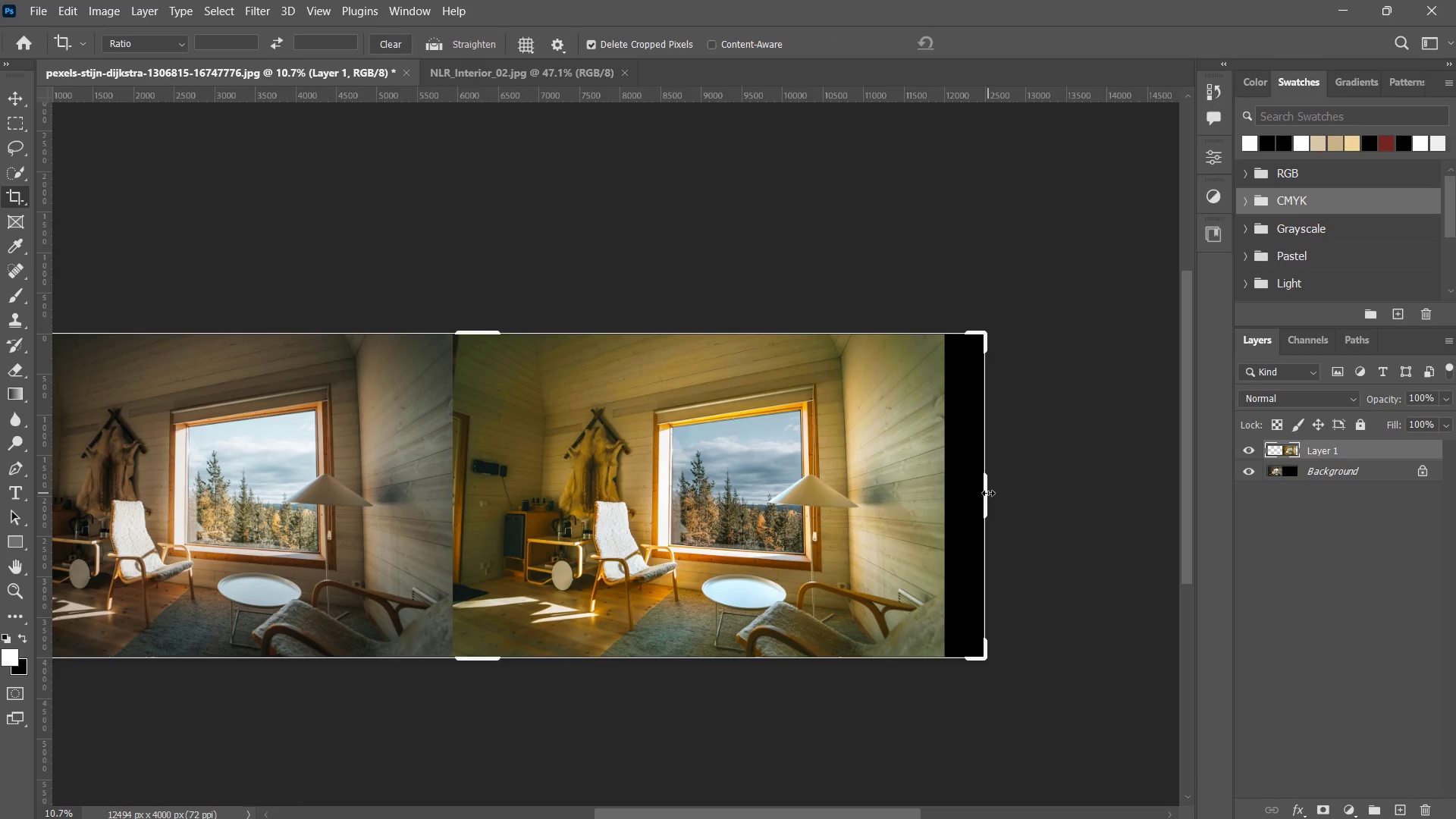 
left_click_drag(start_coordinate=[987, 493], to_coordinate=[967, 487])
 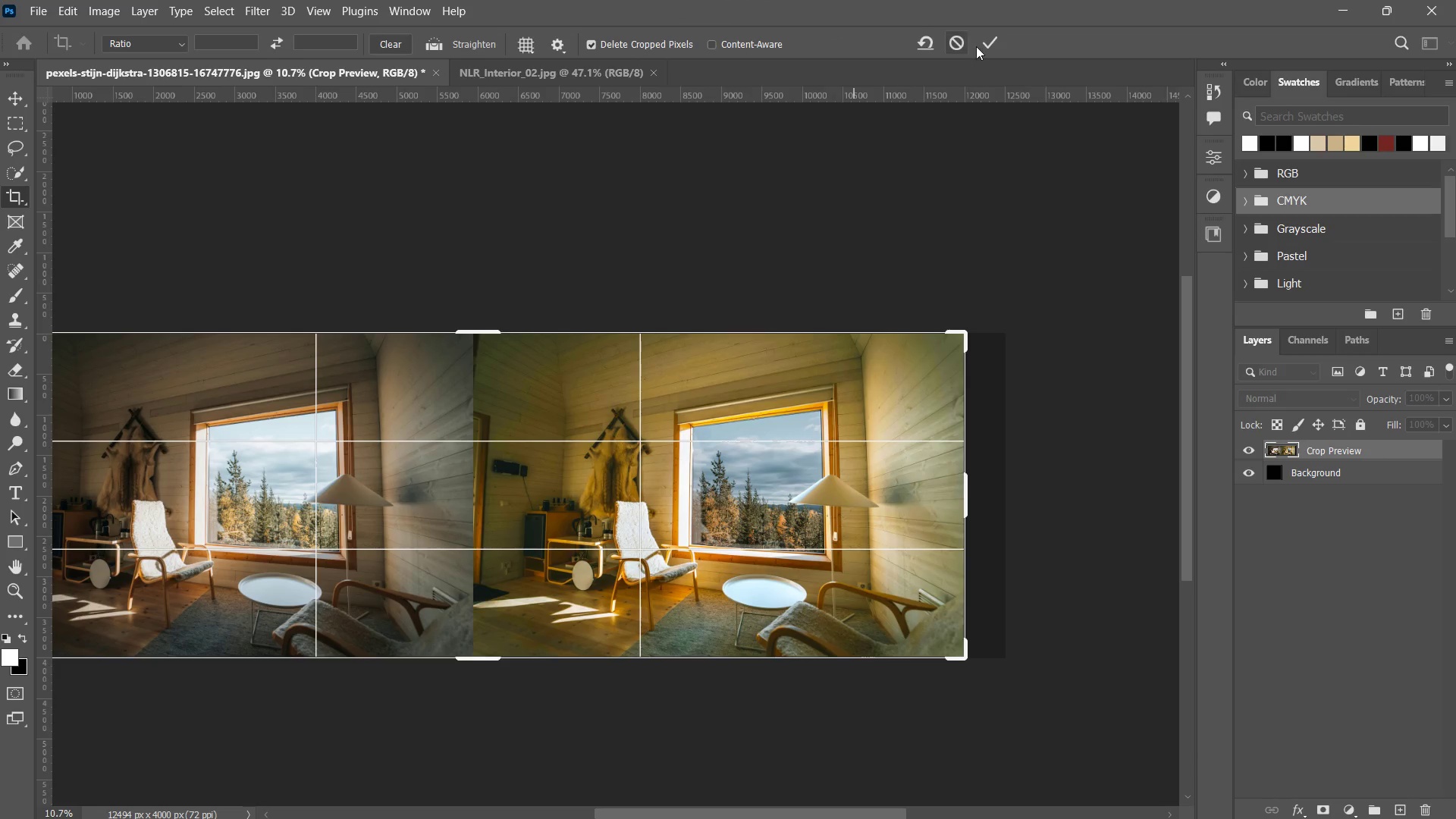 
double_click([978, 45])
 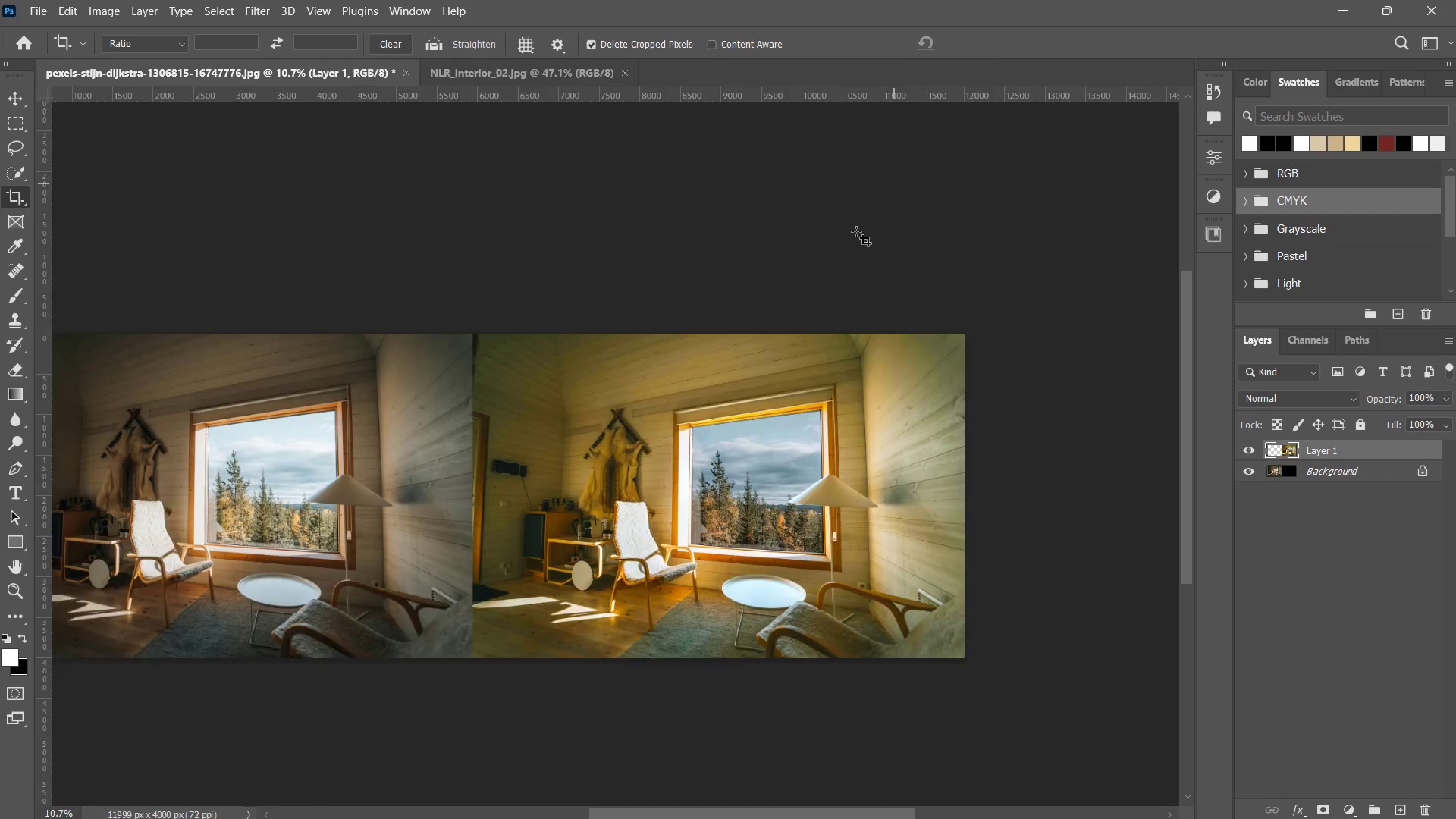 
type(zz)
 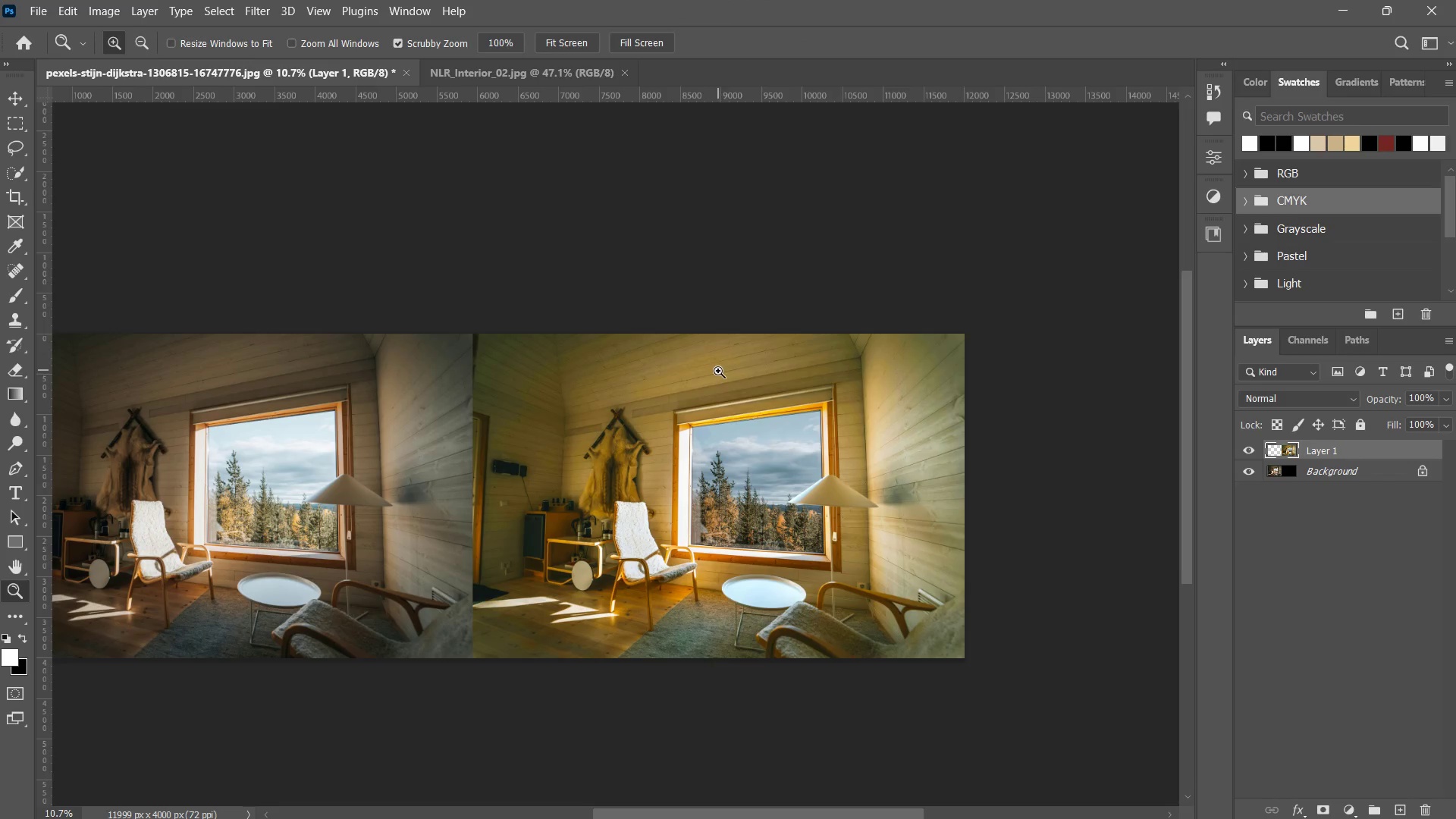 
left_click_drag(start_coordinate=[713, 376], to_coordinate=[681, 409])
 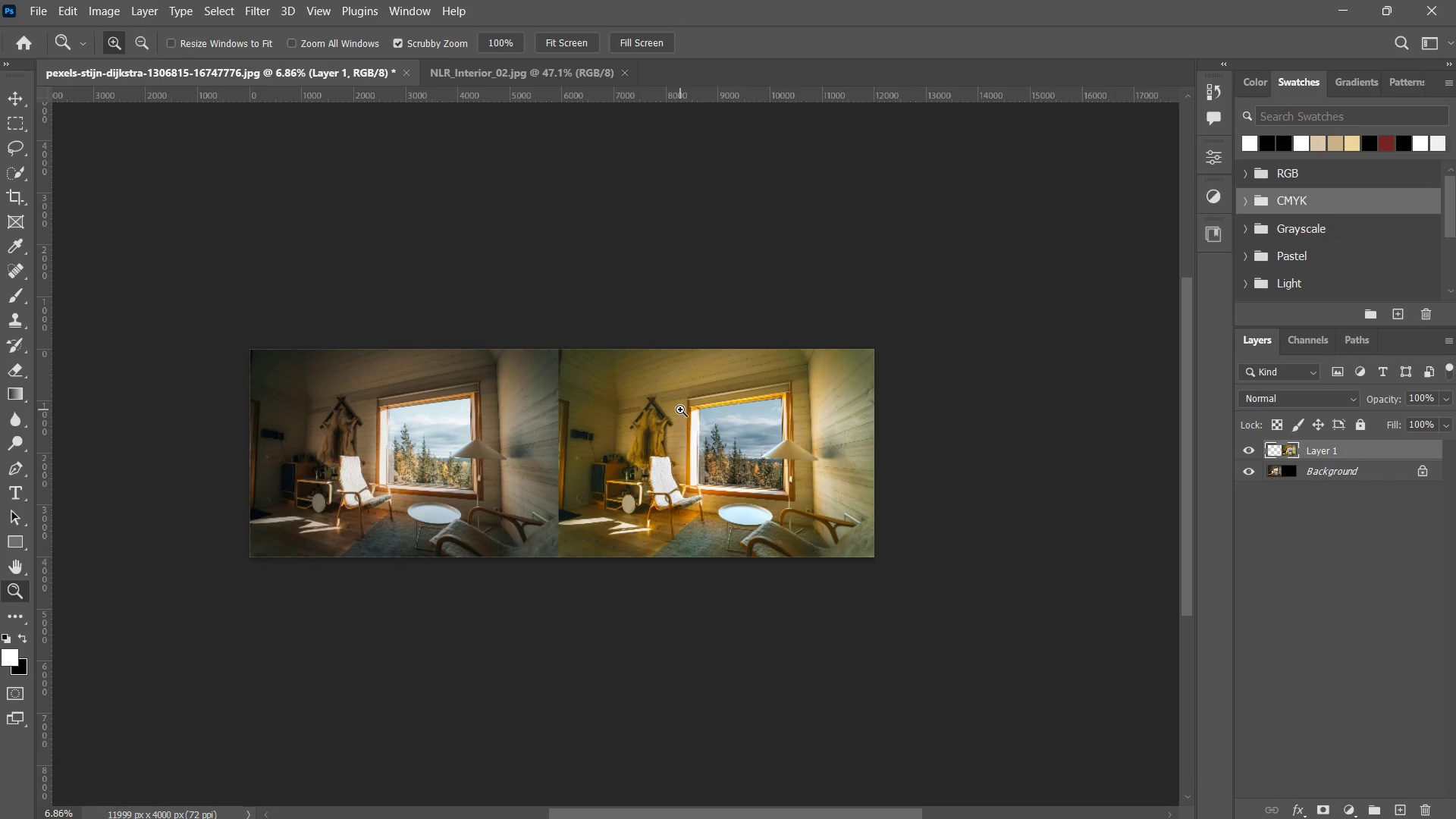 
key(Alt+Control+S)
 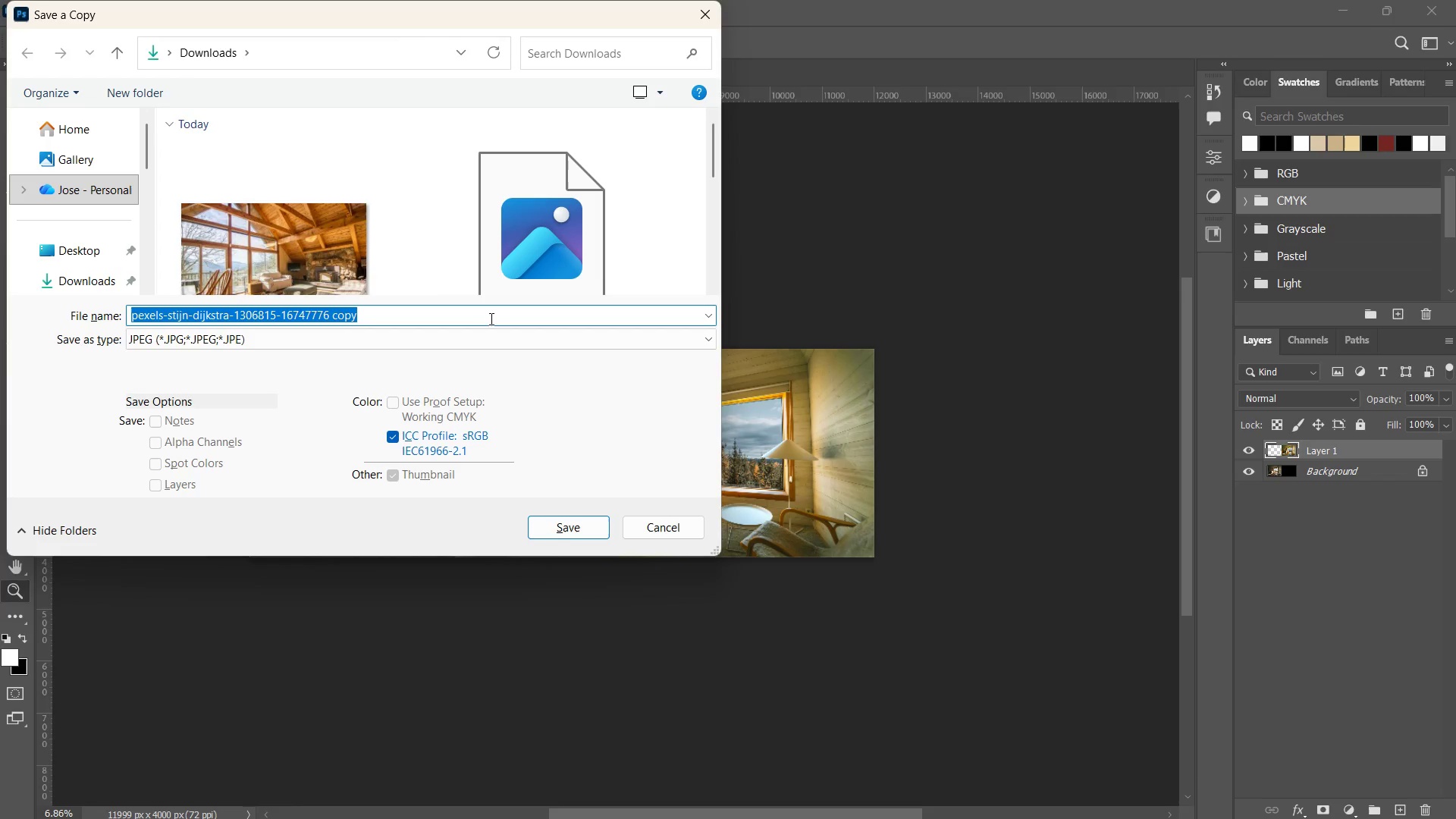 
scroll: coordinate [501, 265], scroll_direction: down, amount: 6.0
 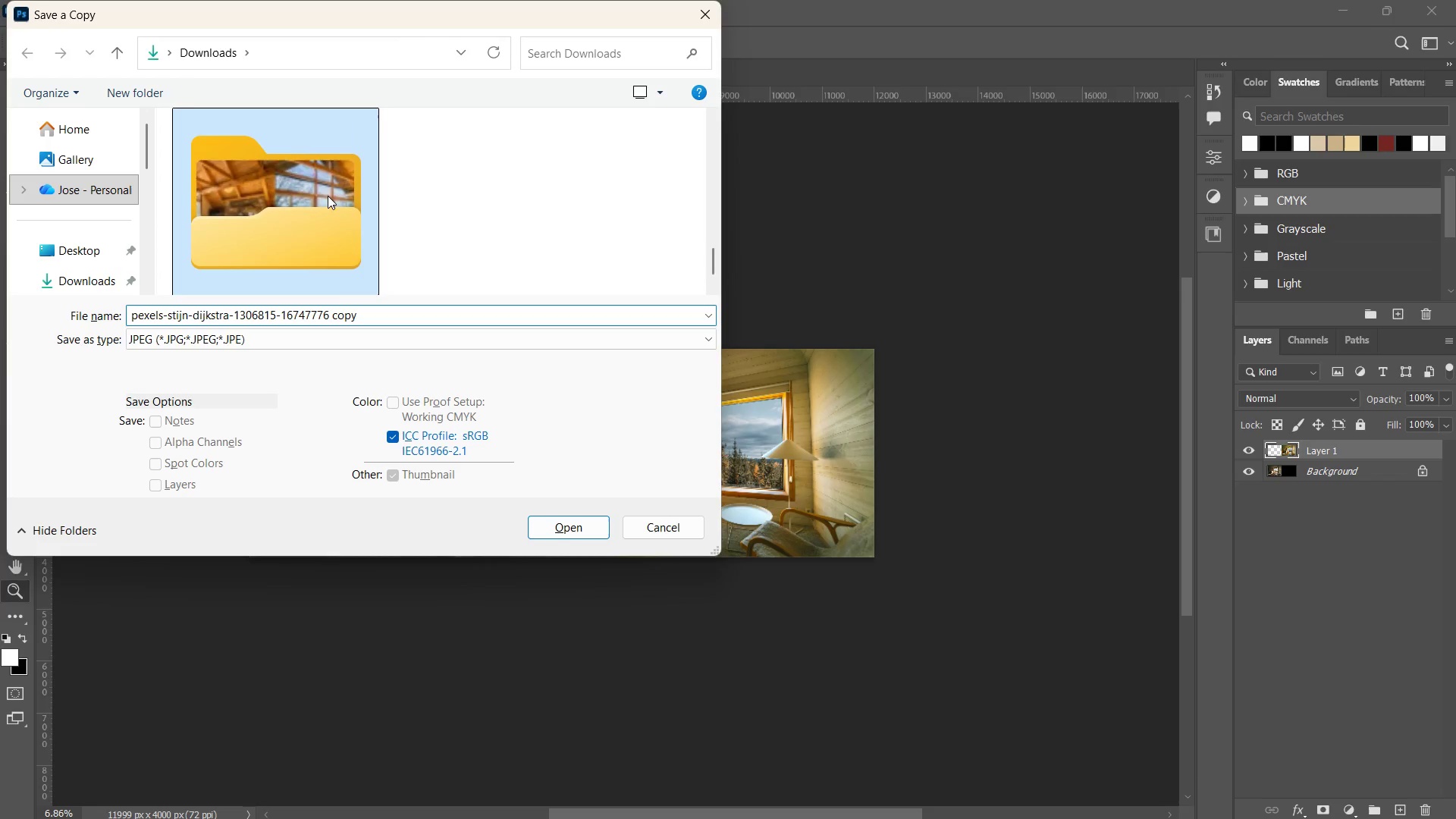 
double_click([331, 193])
 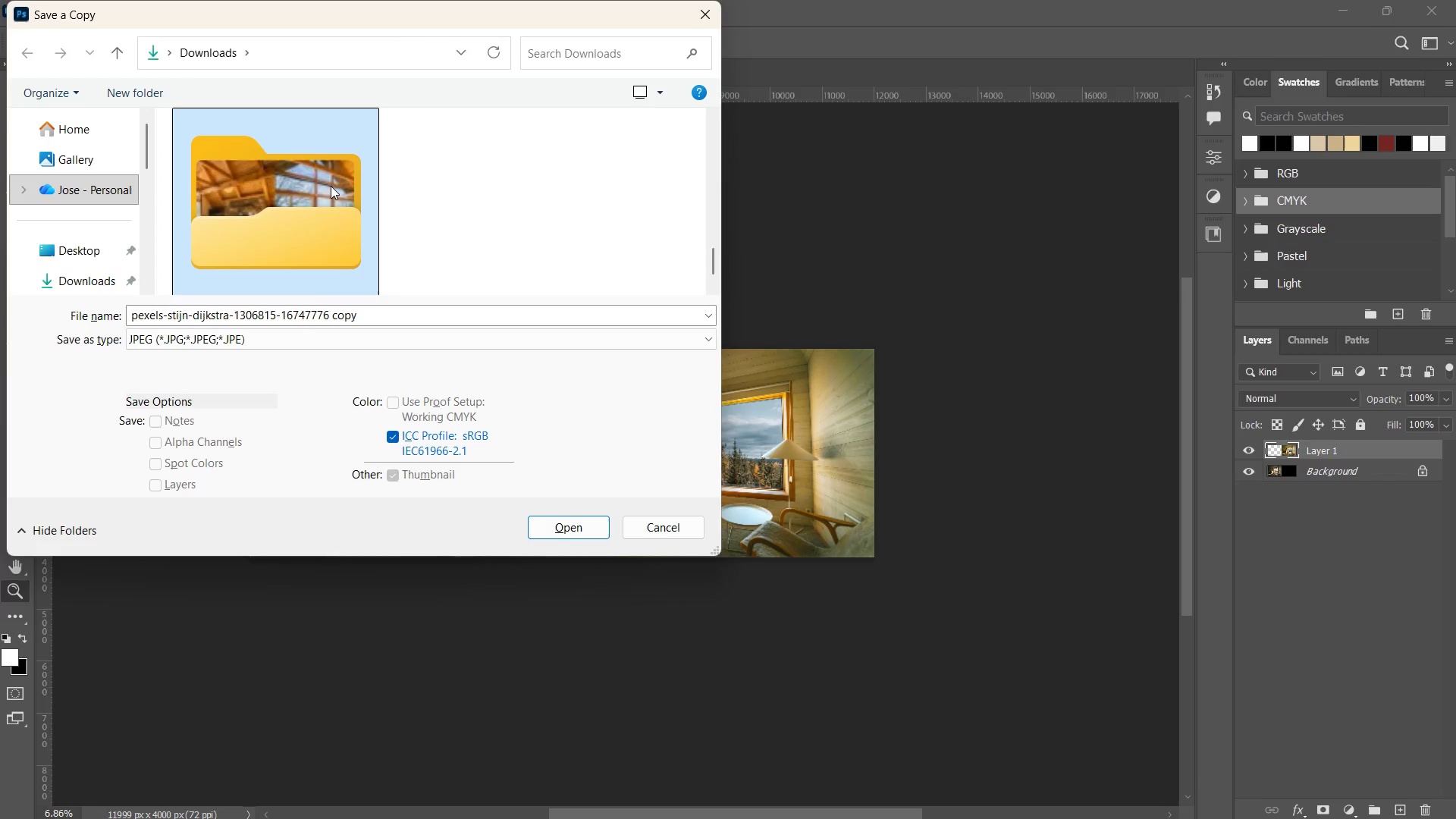 
double_click([331, 186])
 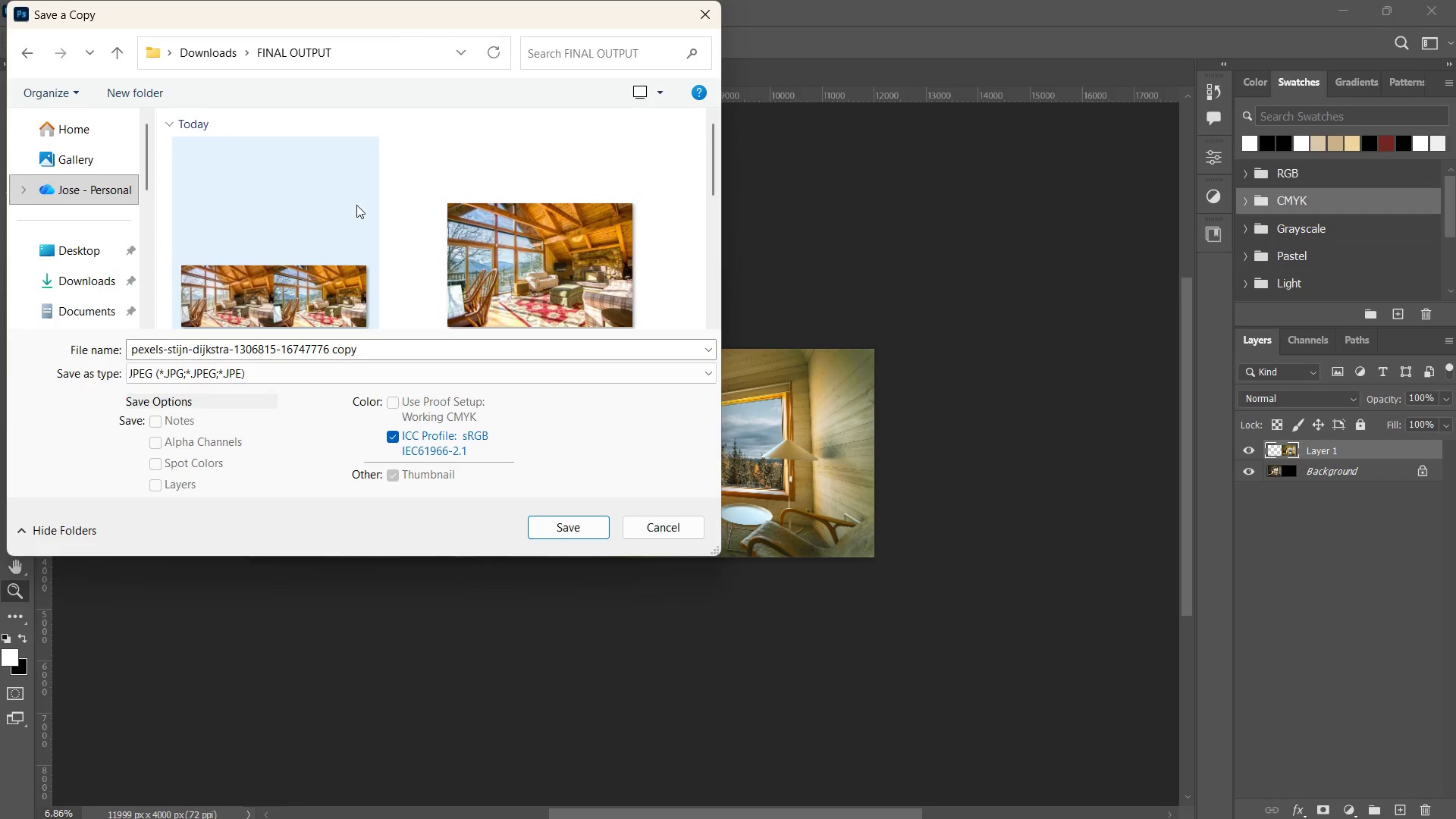 
scroll: coordinate [376, 206], scroll_direction: down, amount: 4.0
 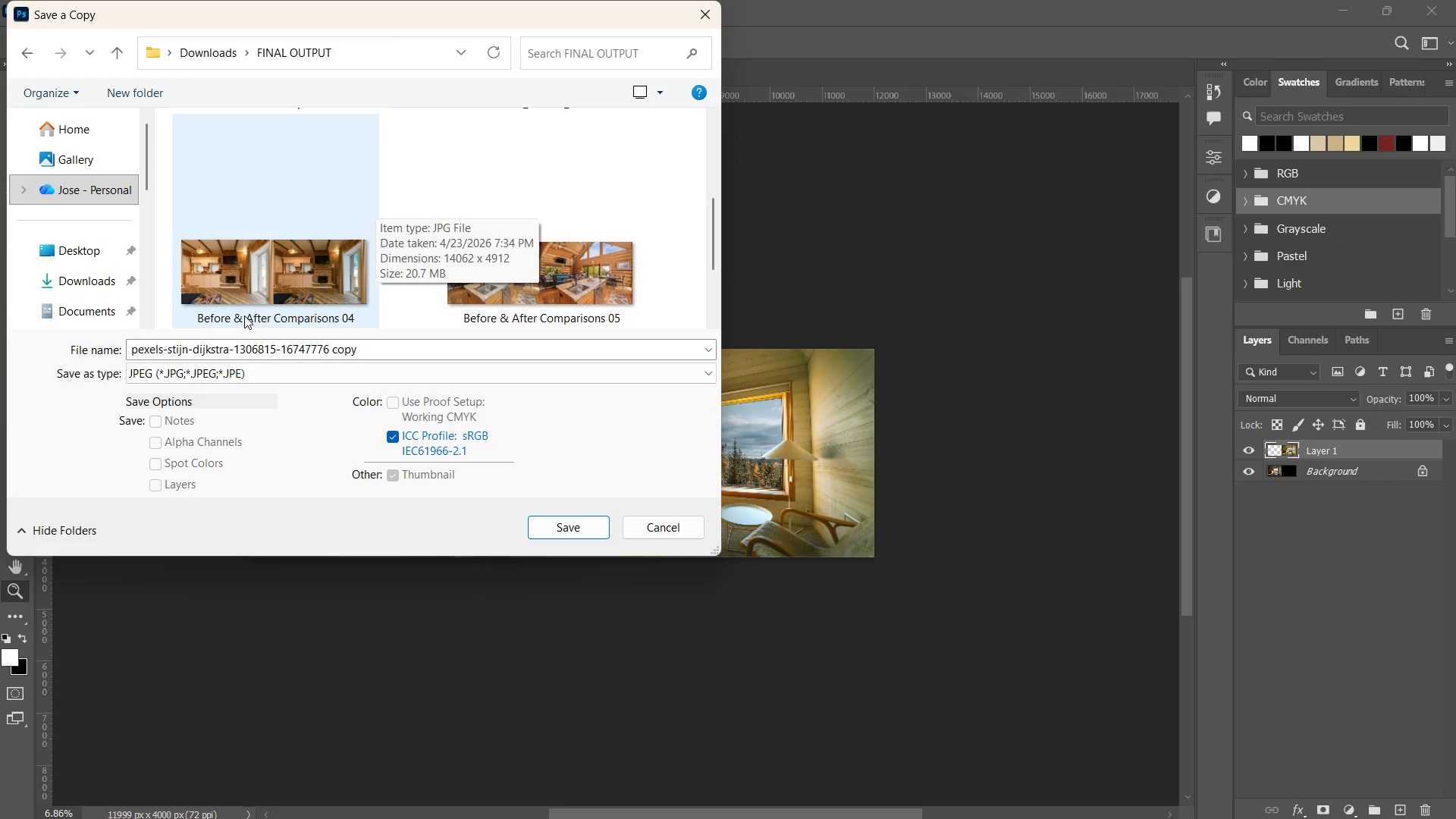 
left_click([258, 300])
 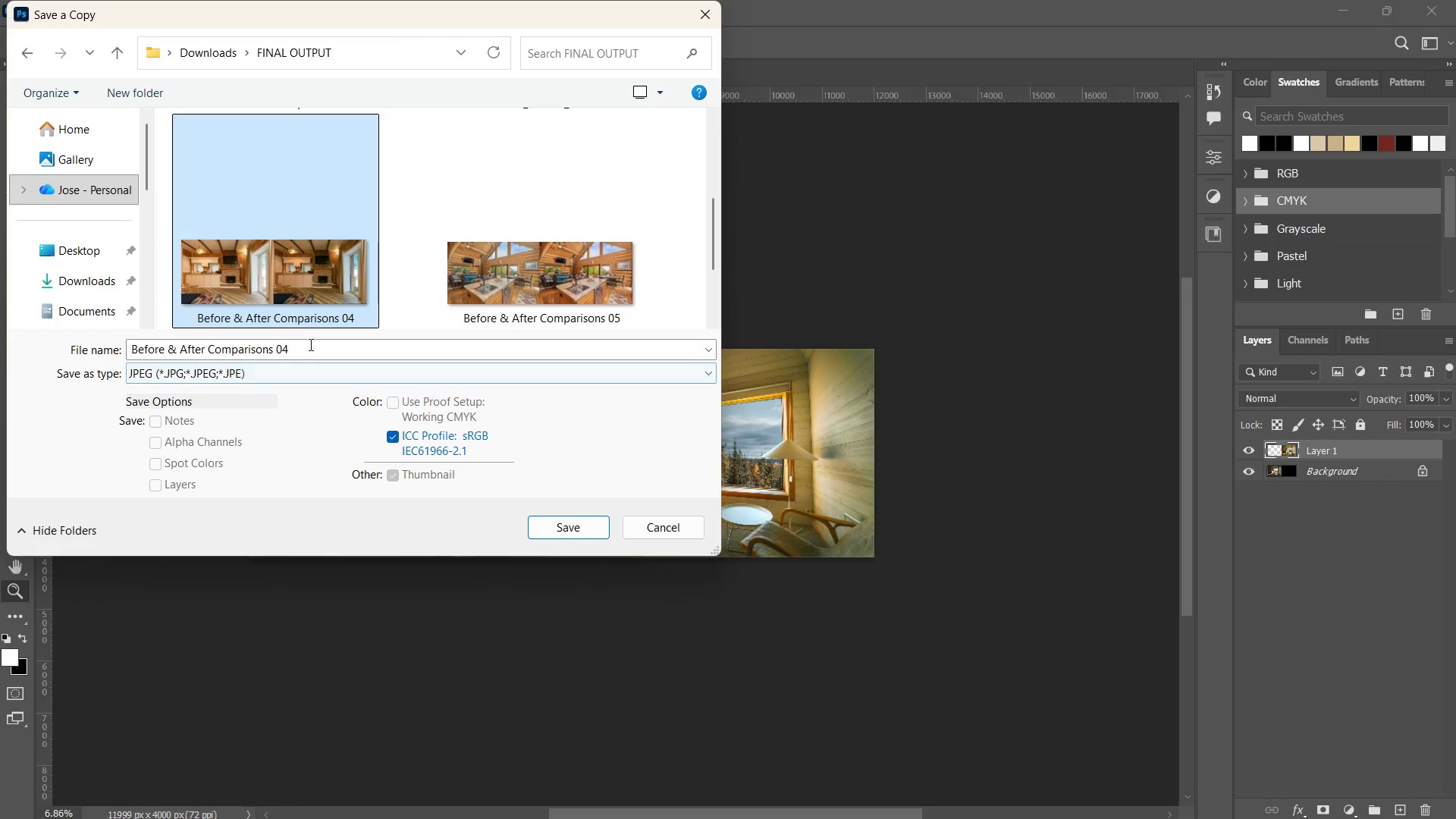 
double_click([309, 347])
 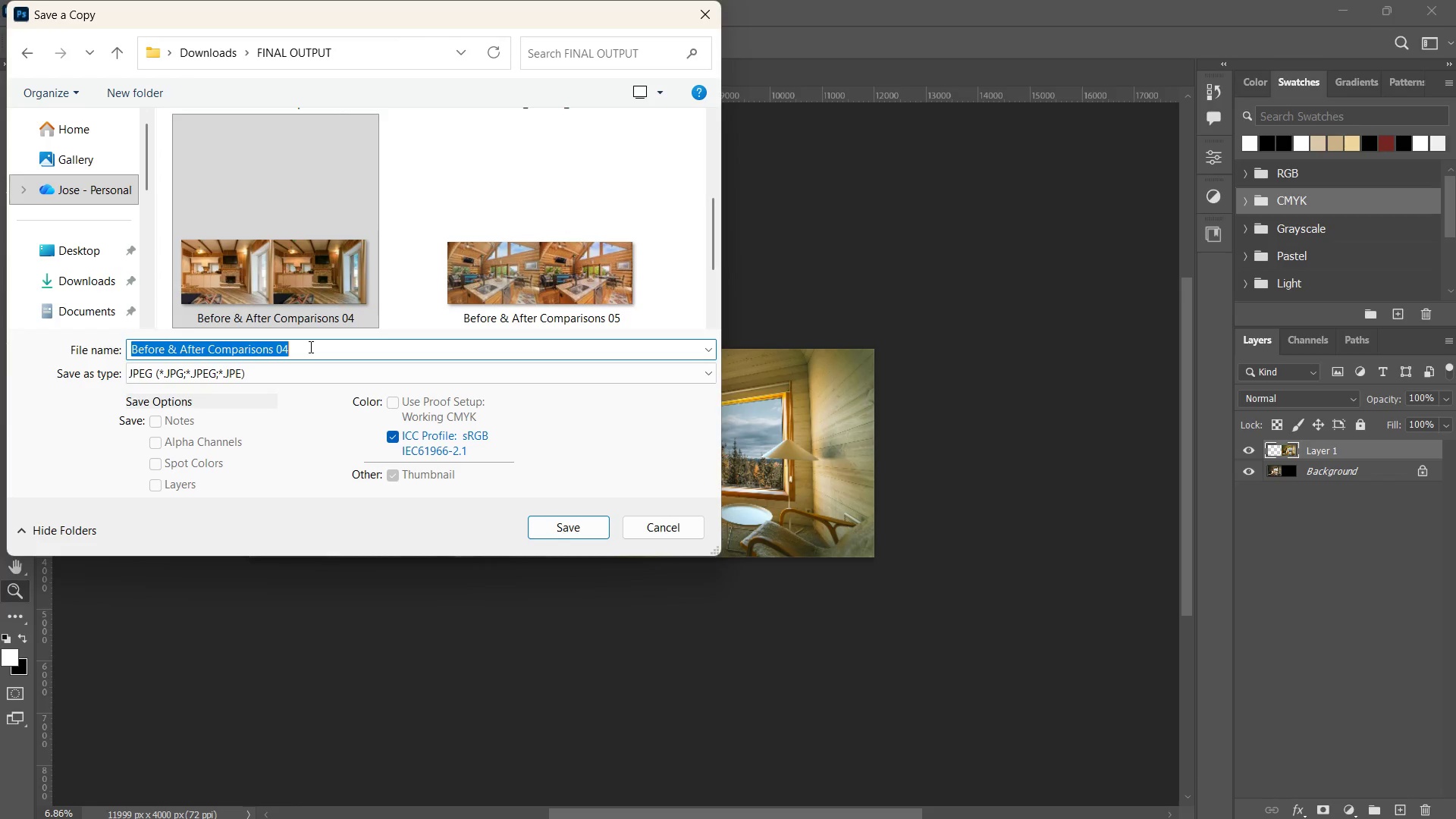 
triple_click([309, 347])
 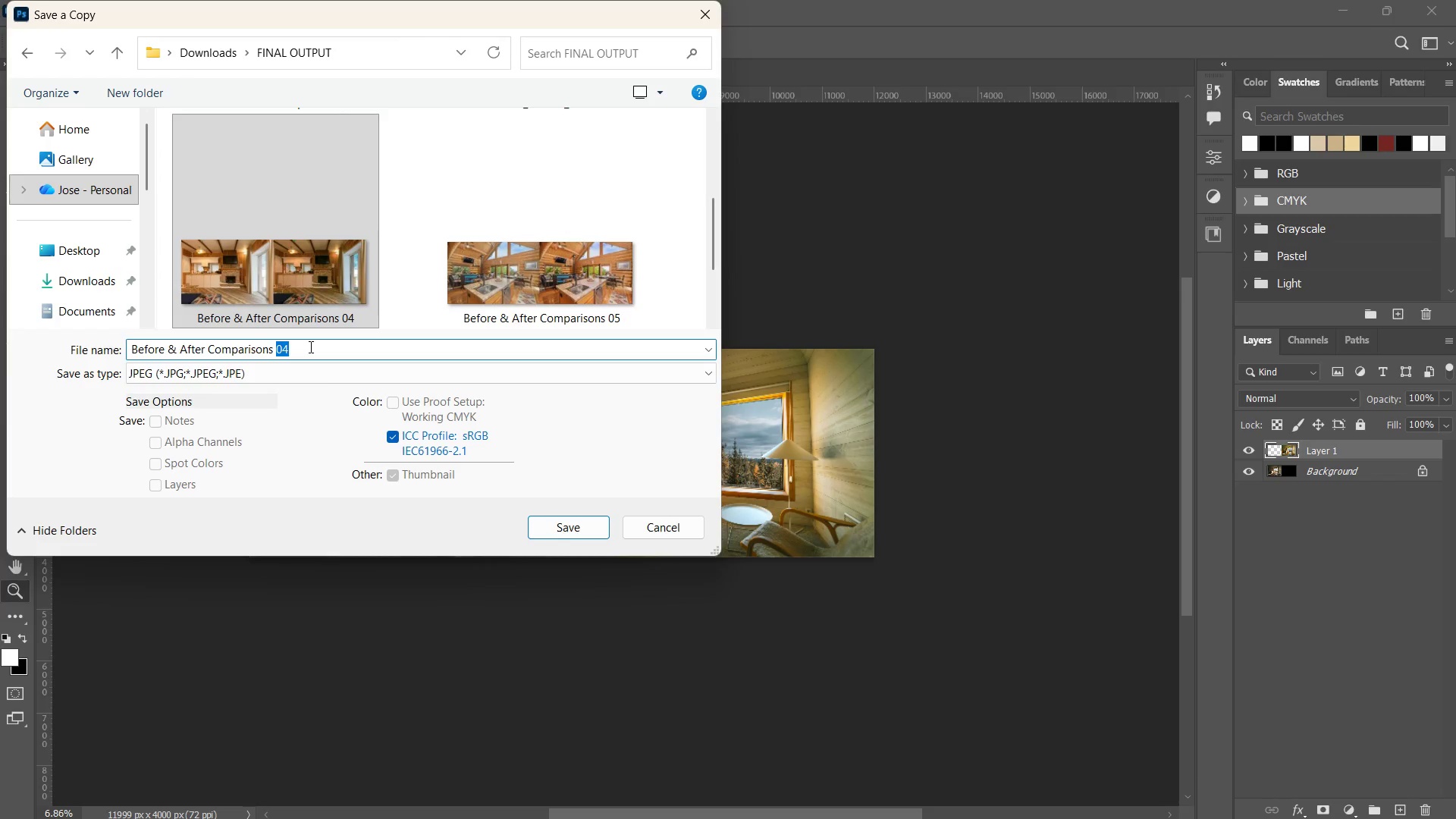 
key(Backspace)
 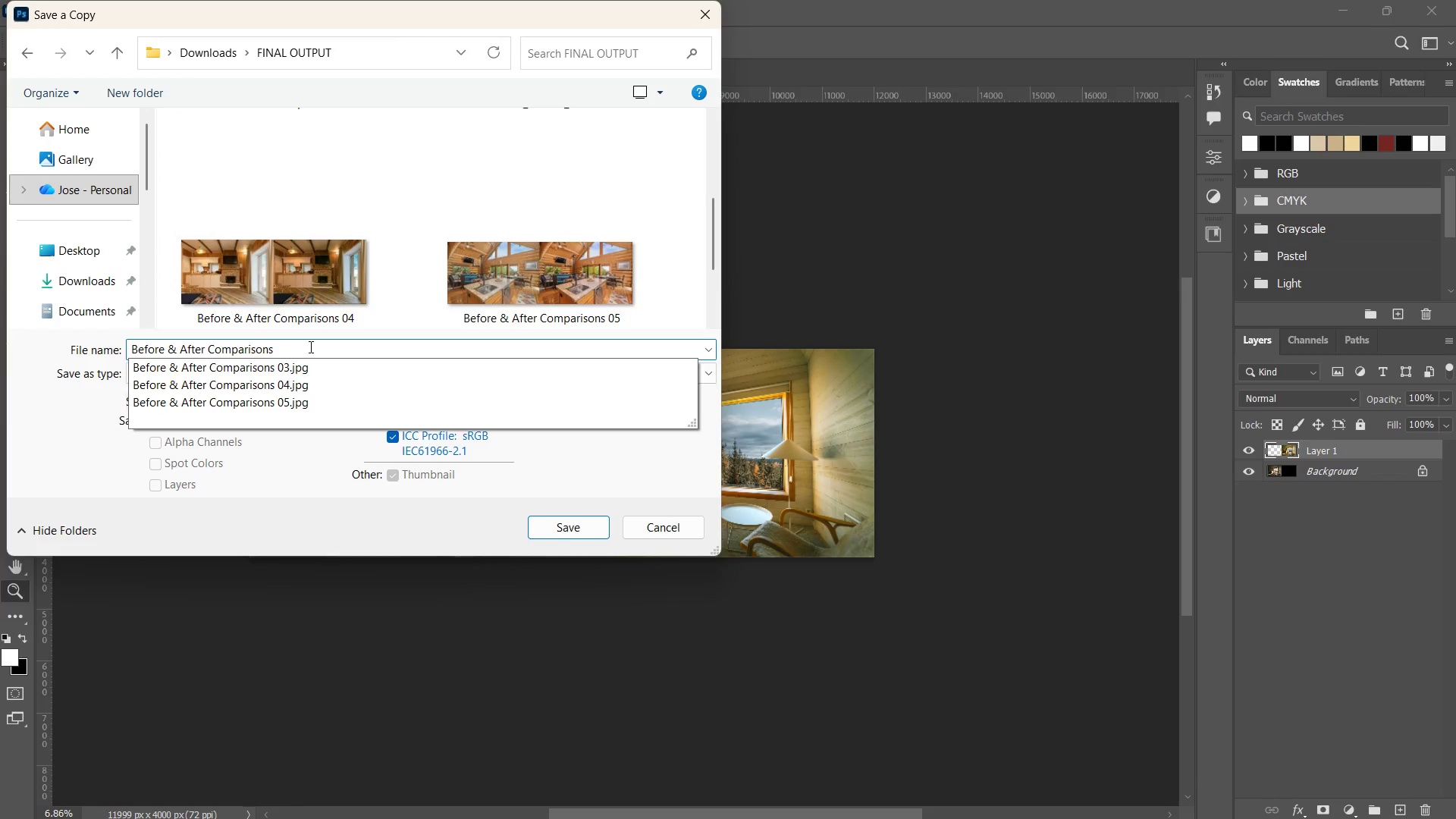 
key(Numpad2)
 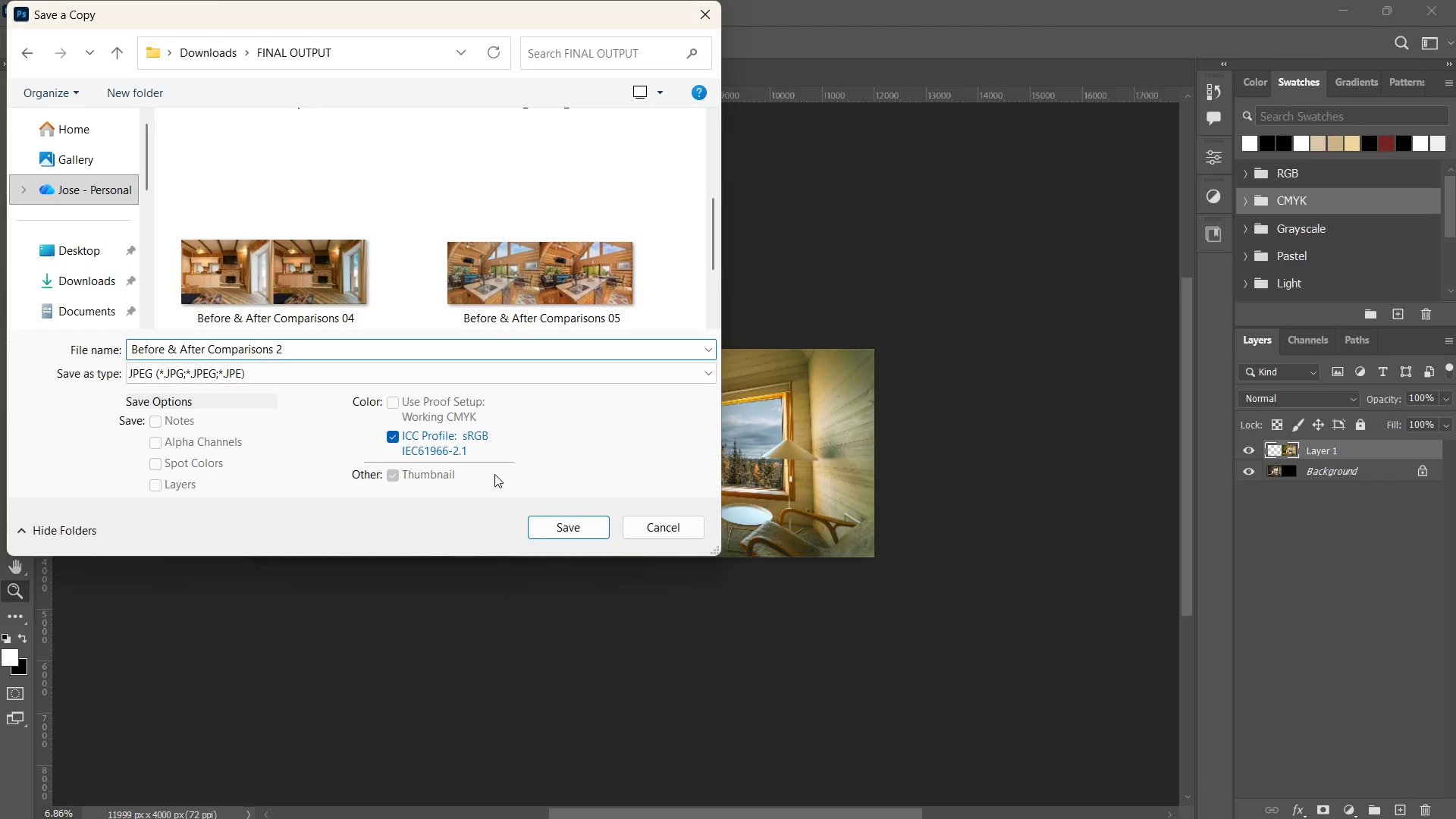 
key(Backspace)
 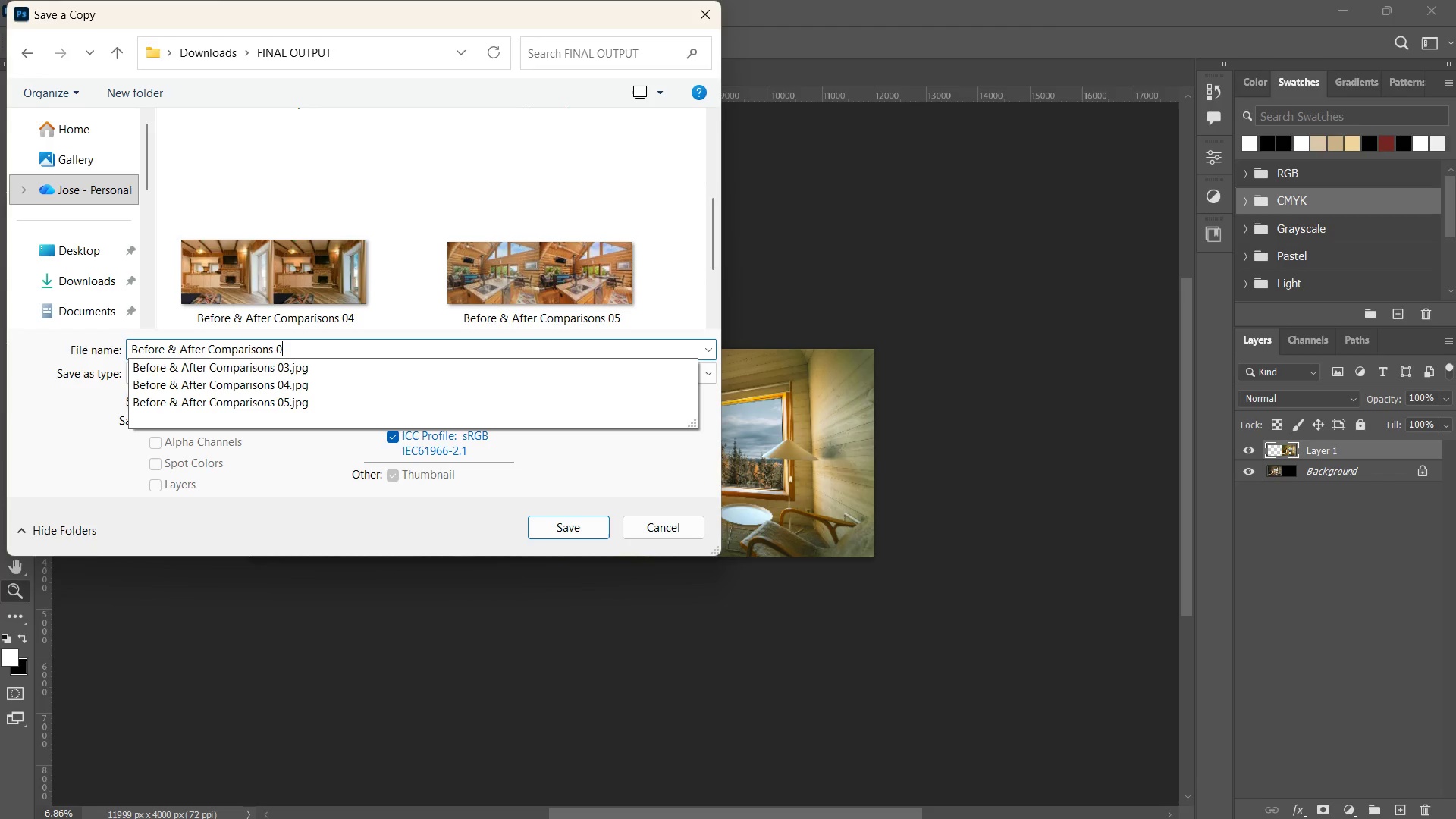 
key(Numpad0)
 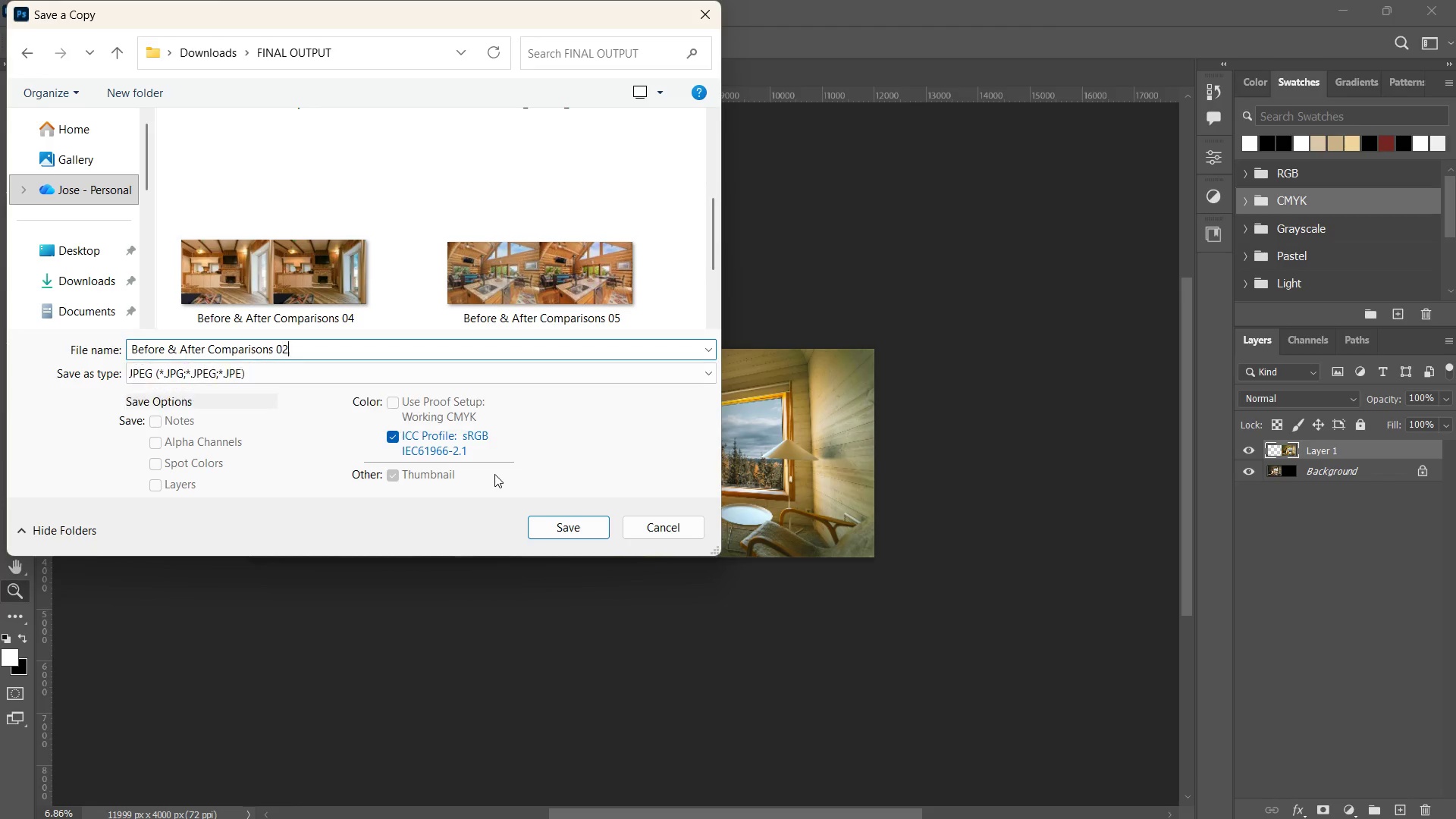 
key(Numpad2)
 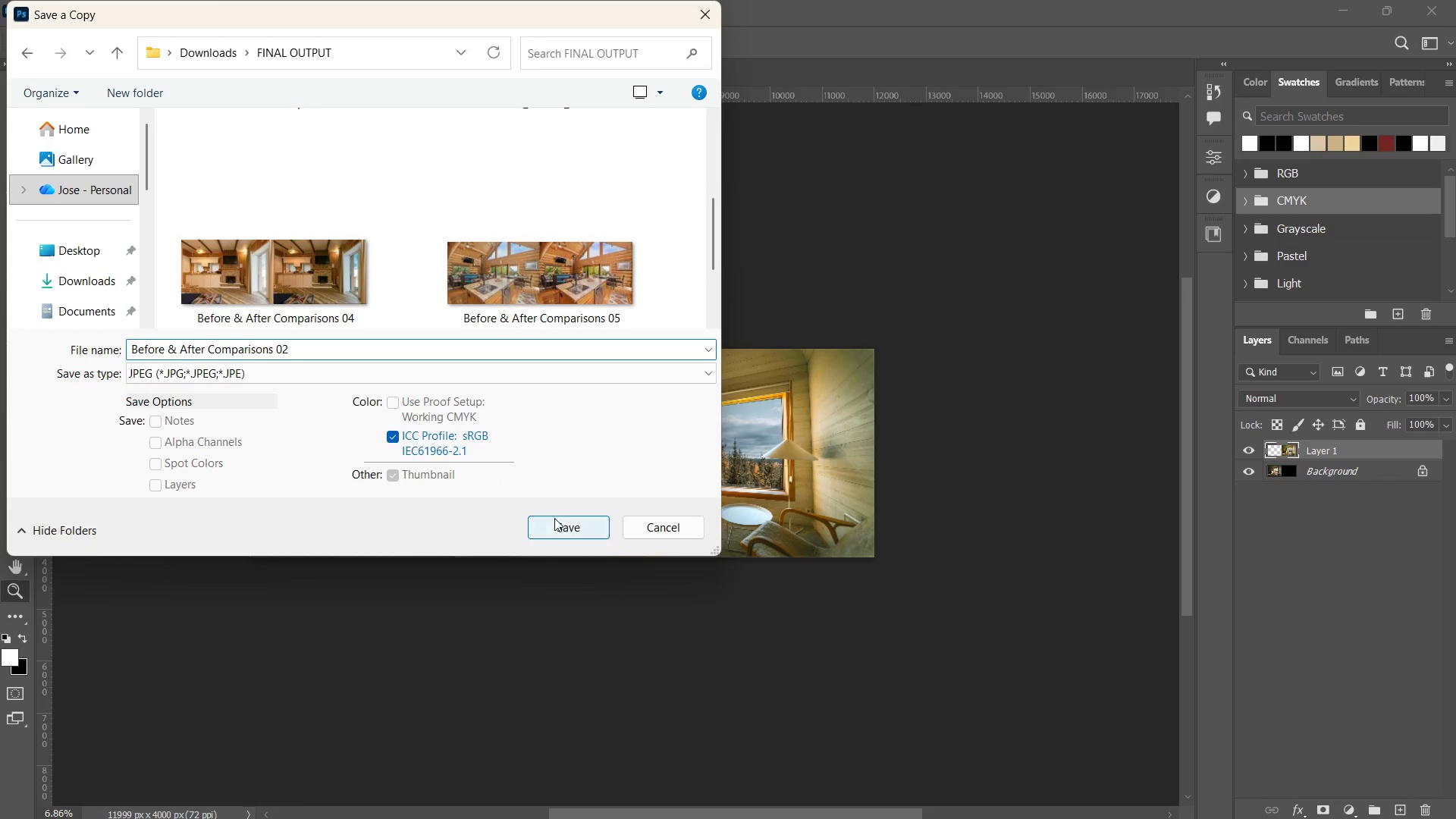 
left_click([557, 523])
 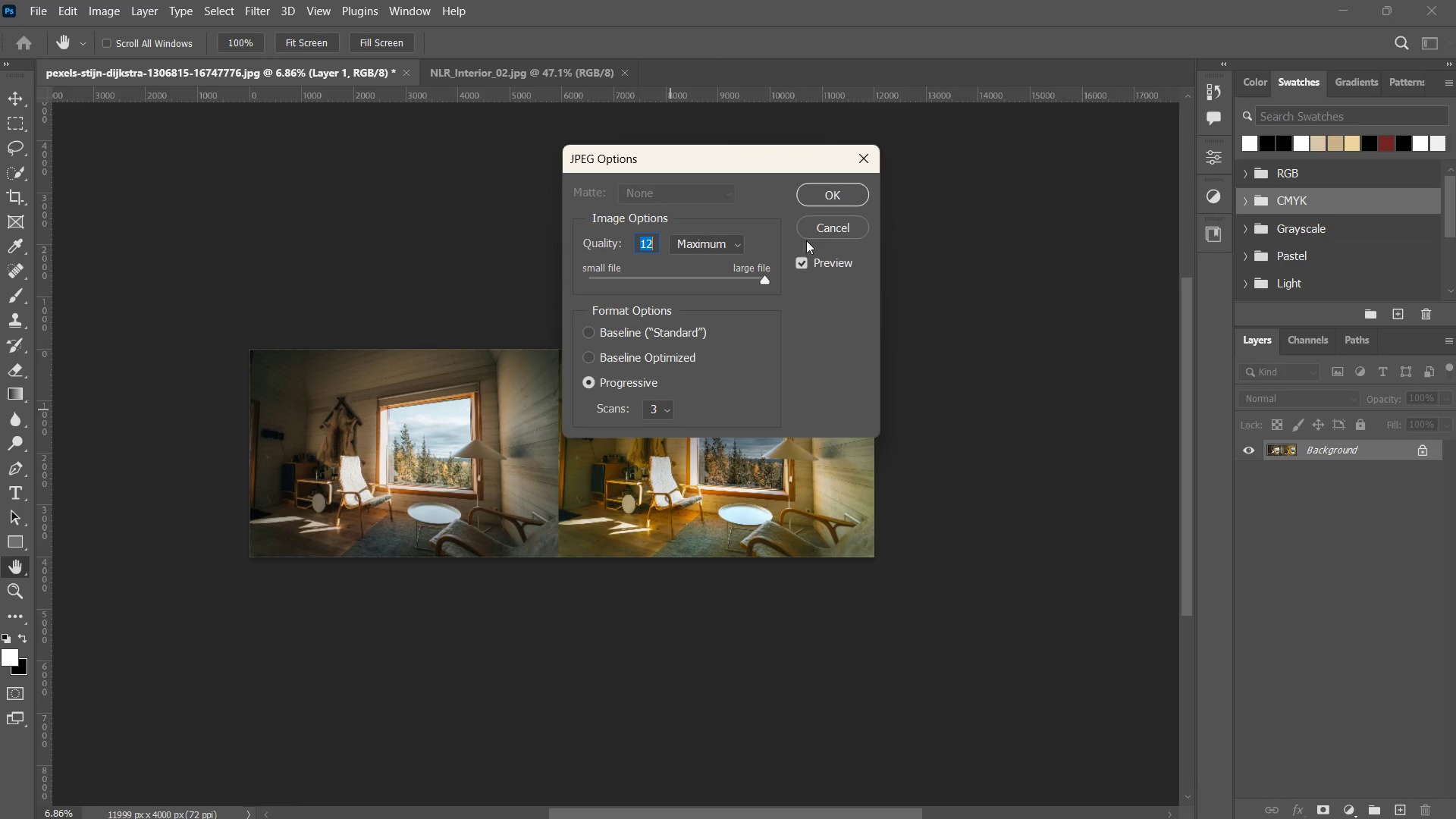 
left_click([834, 189])
 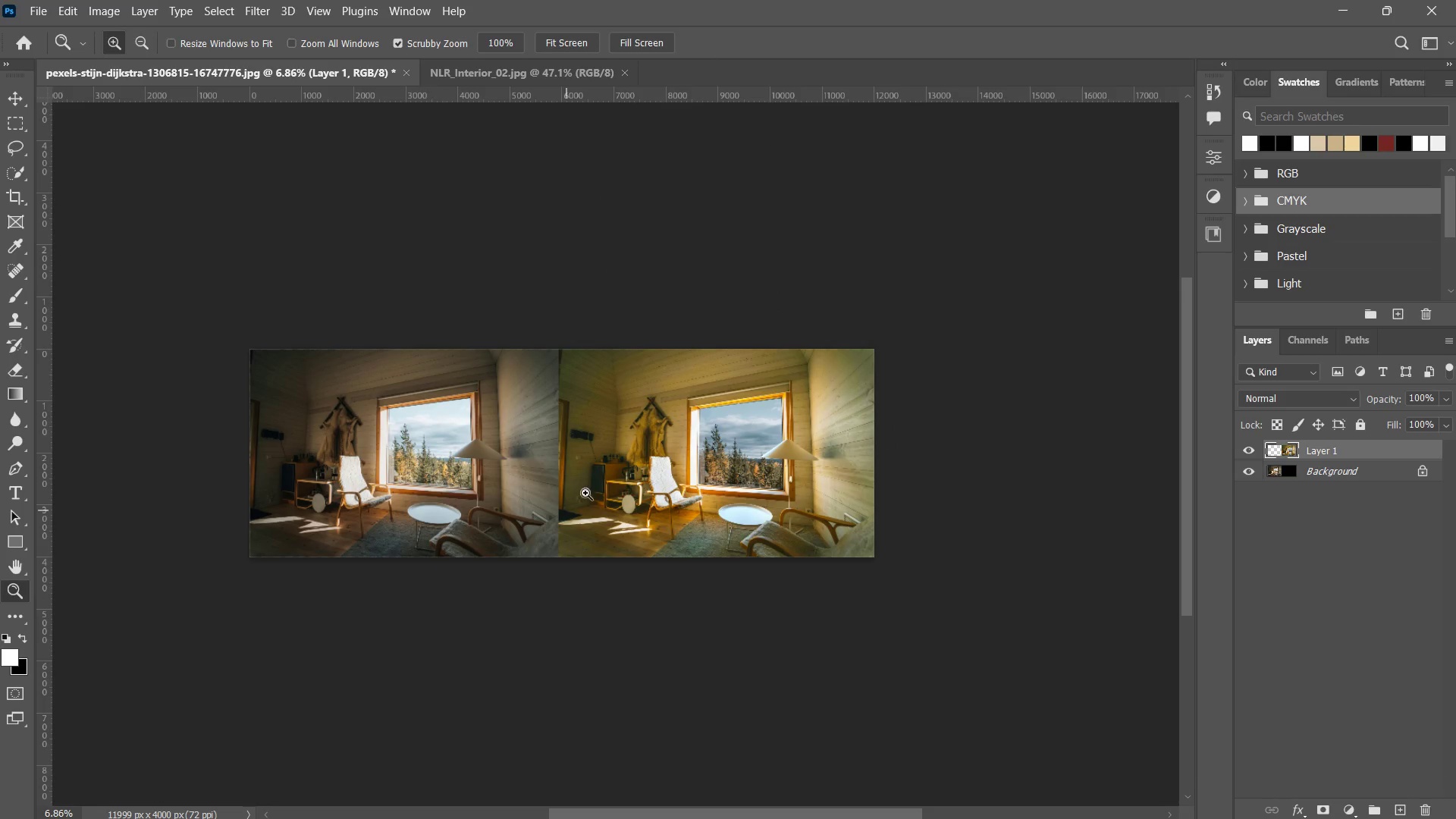 
wait(5.42)
 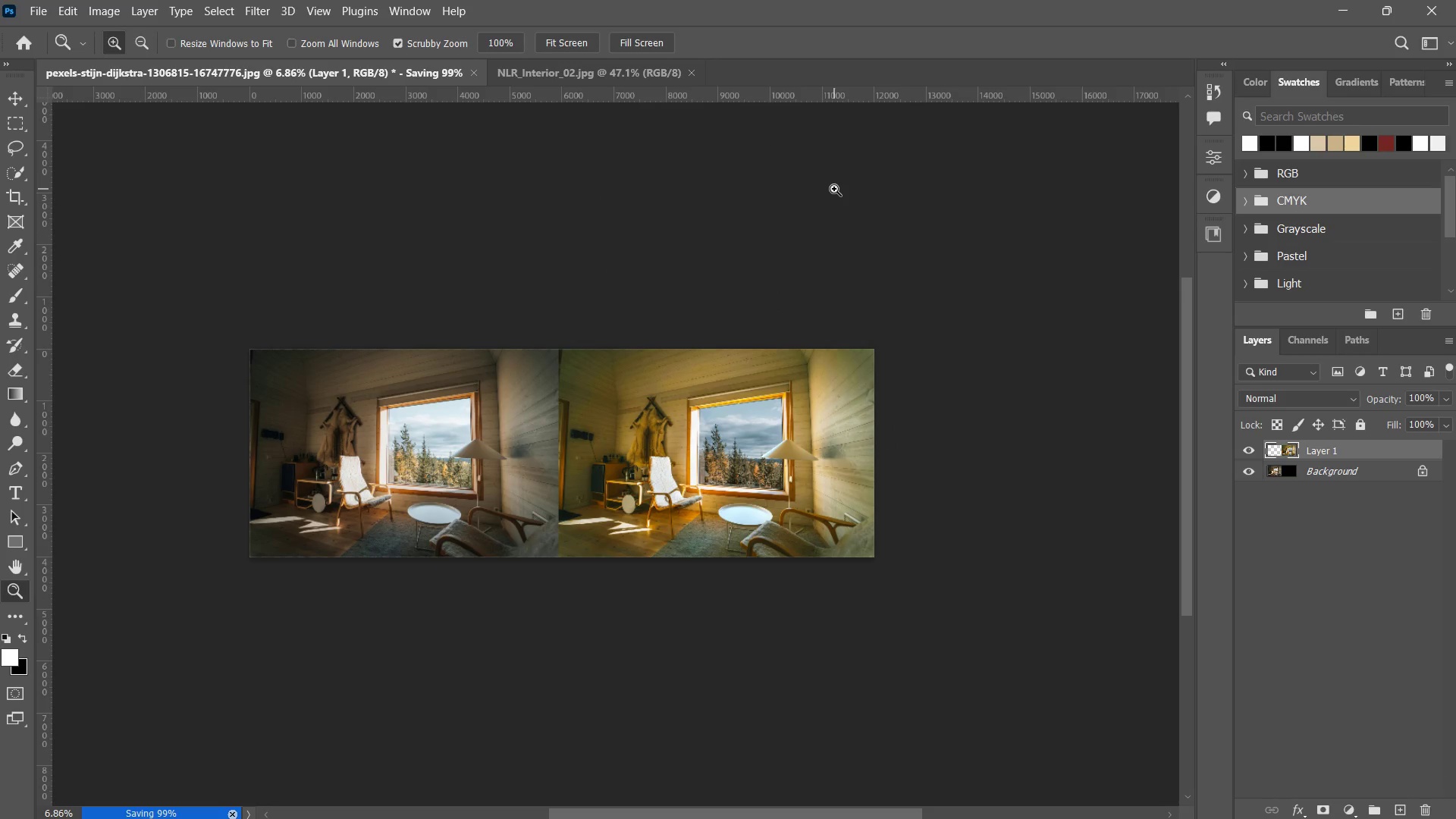 
key(Control+W)
 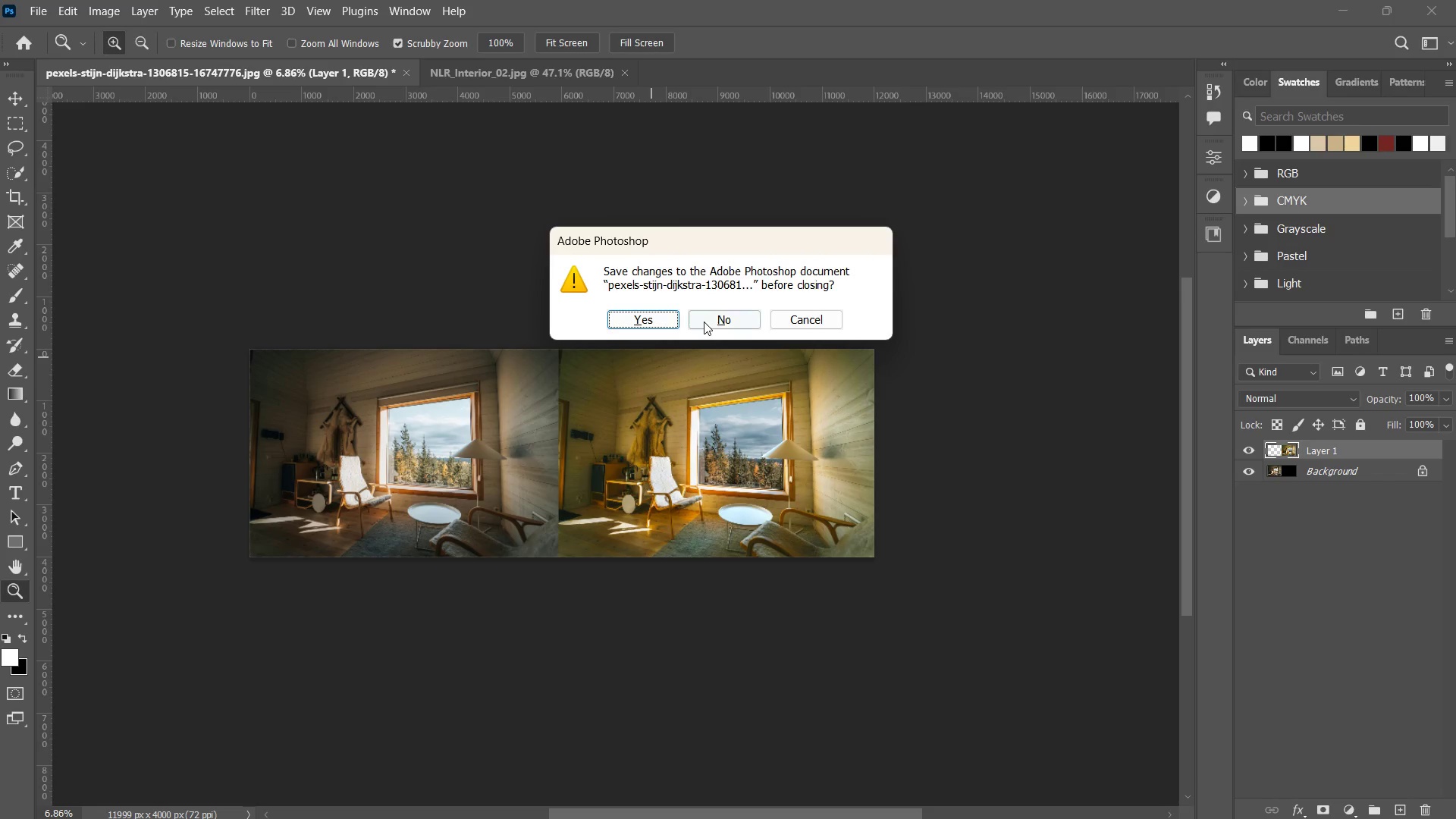 
left_click([704, 322])
 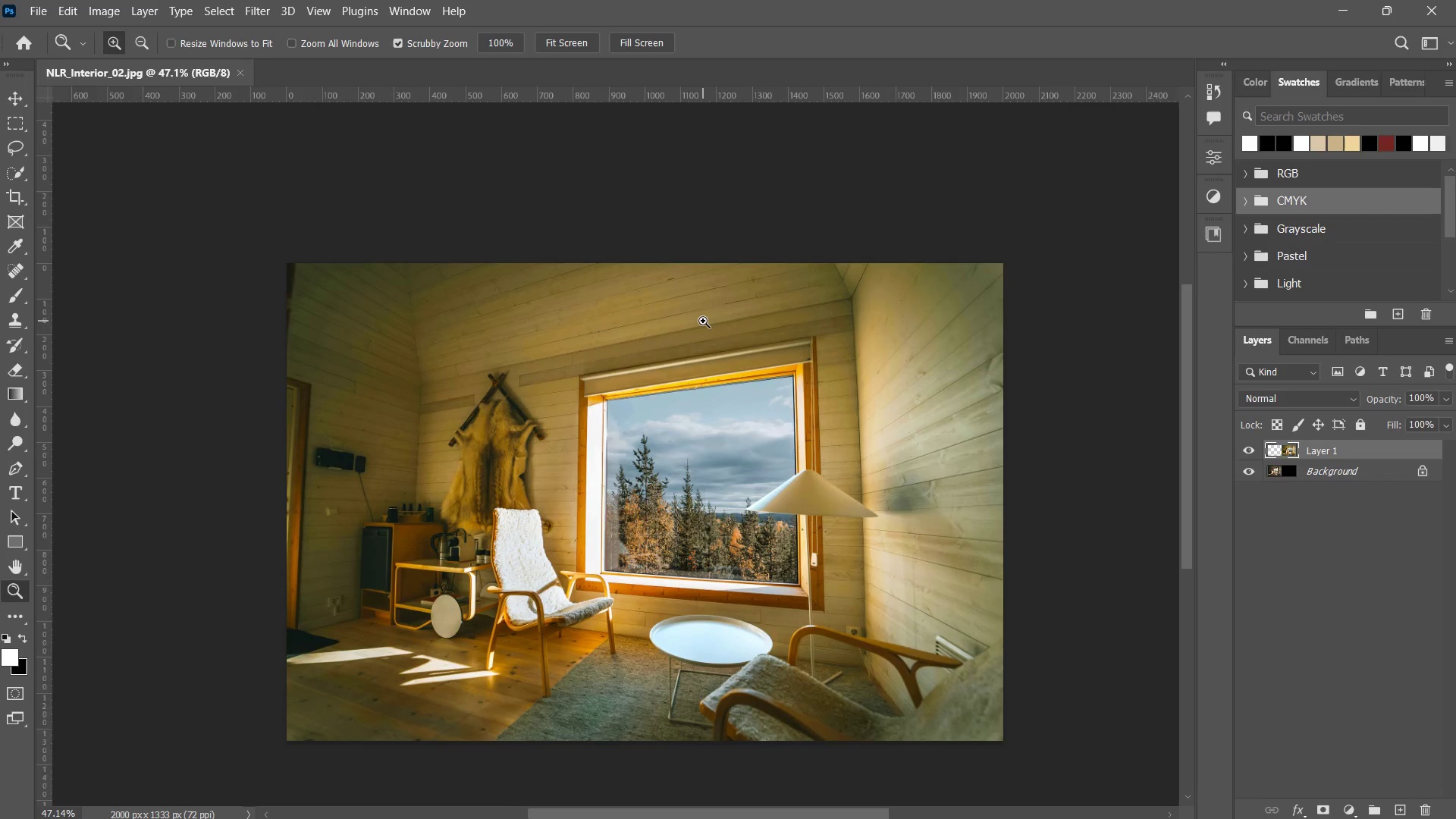 
key(Control+ControlLeft)
 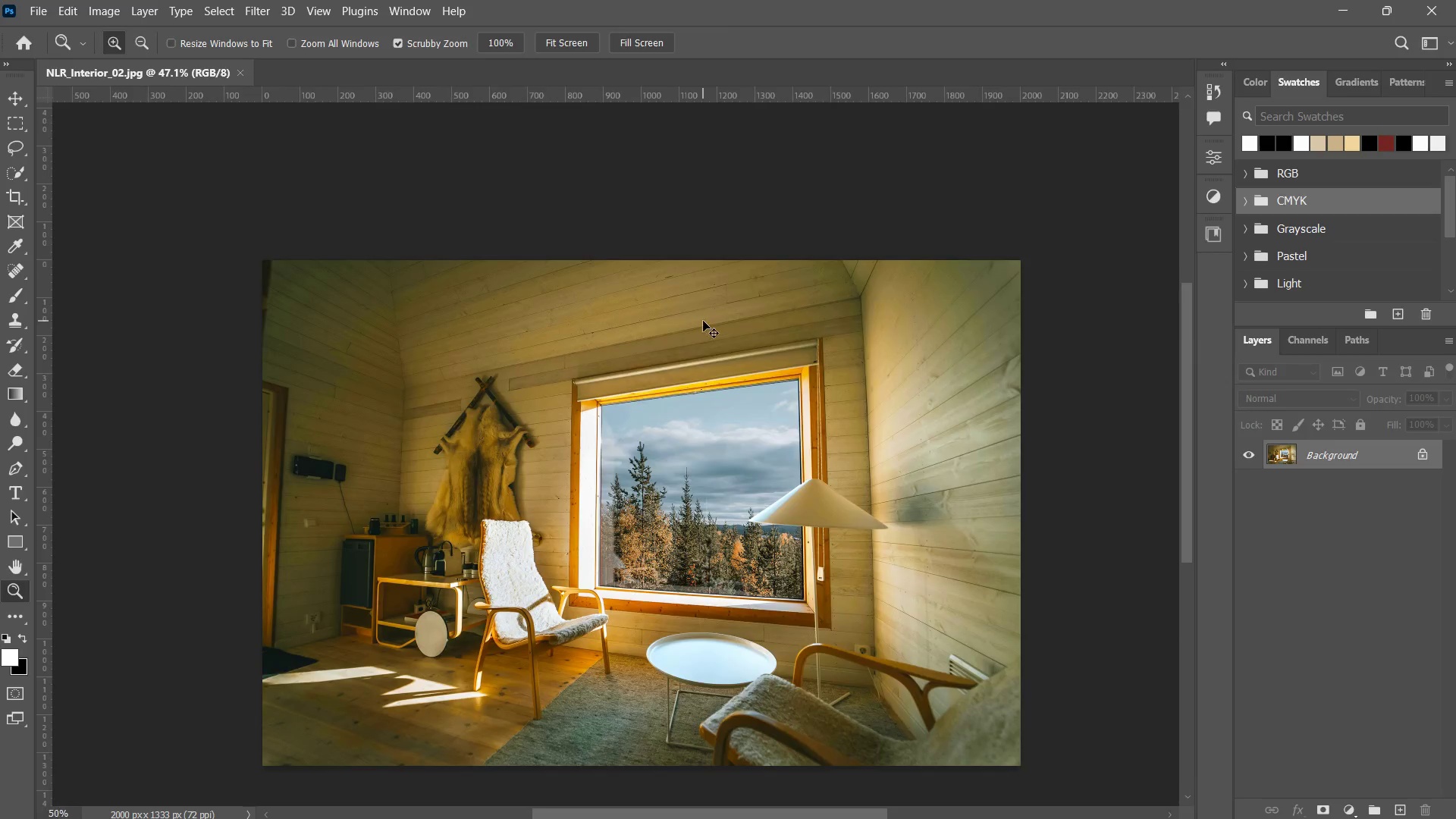 
key(Control+W)
 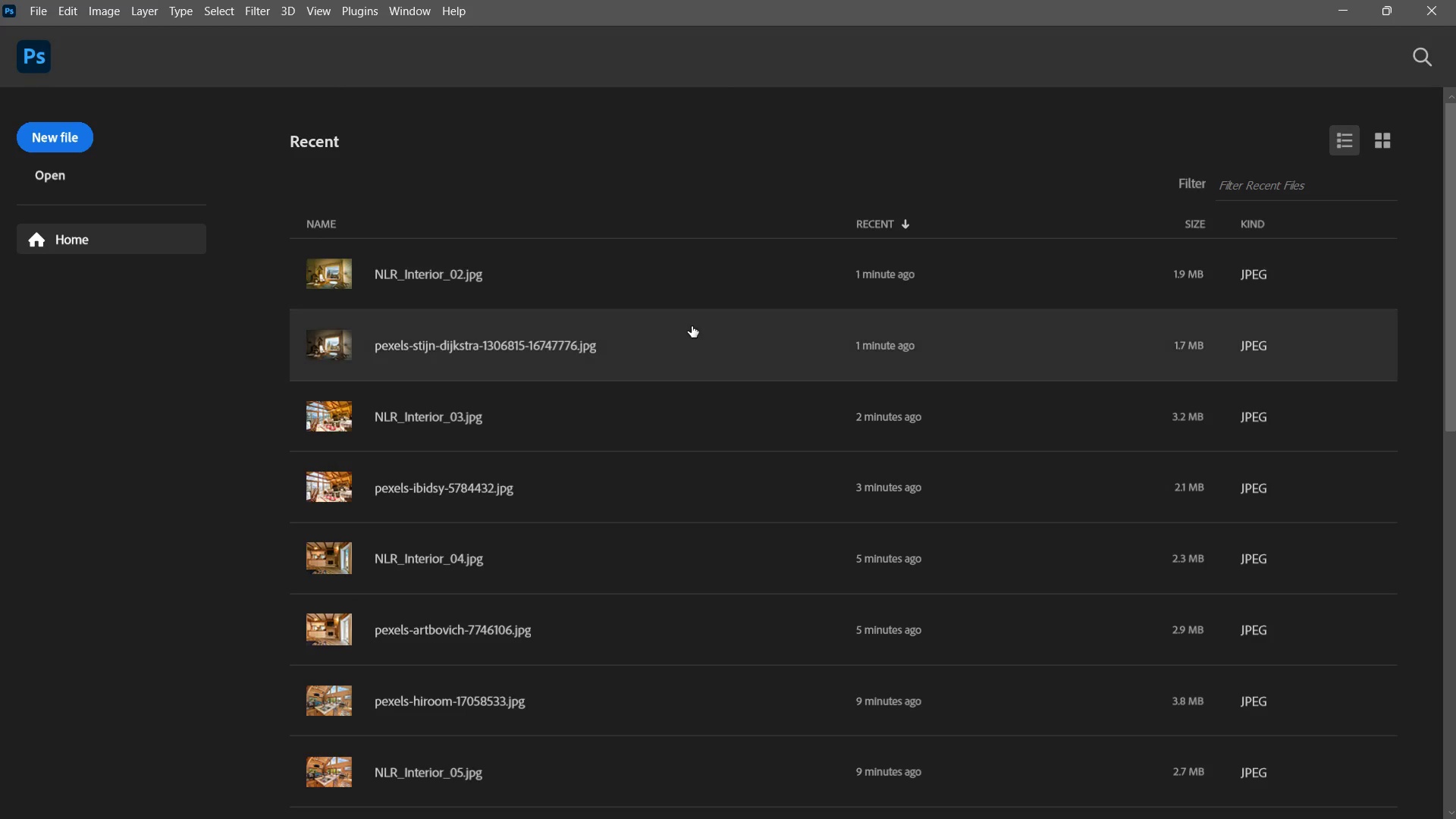 
key(Alt+Tab)
 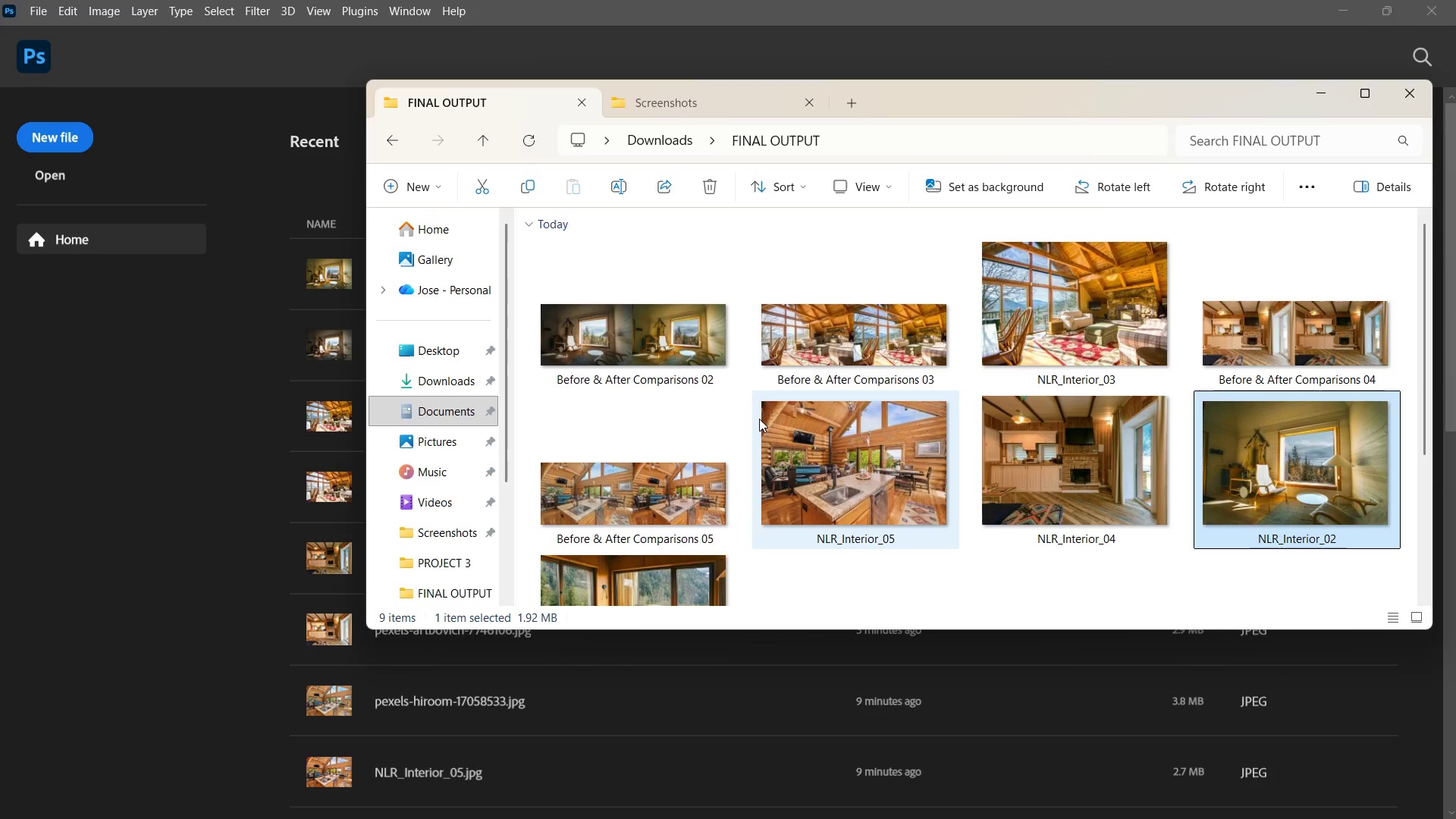 
scroll: coordinate [770, 457], scroll_direction: none, amount: 0.0
 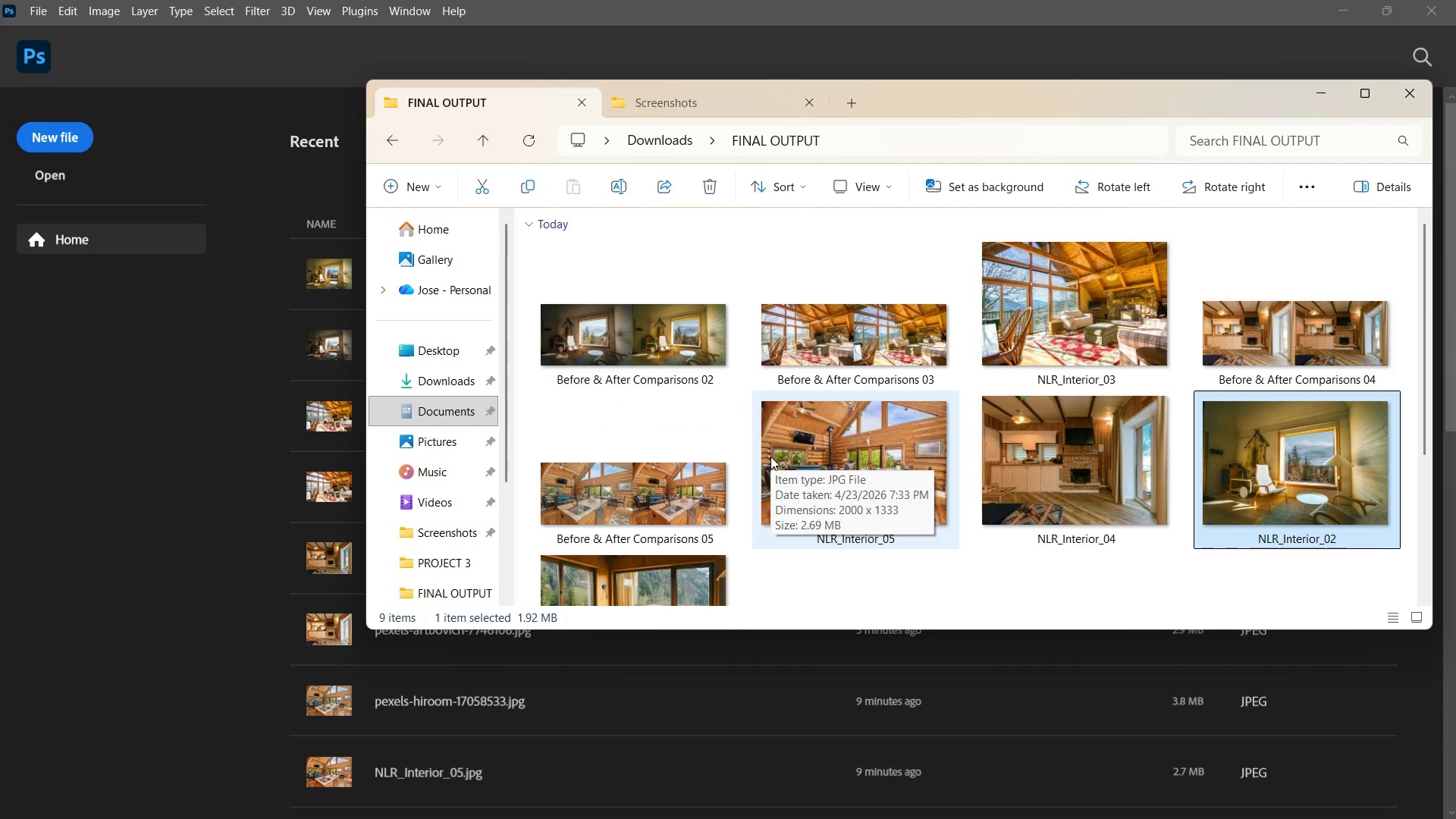 
key(F5)
 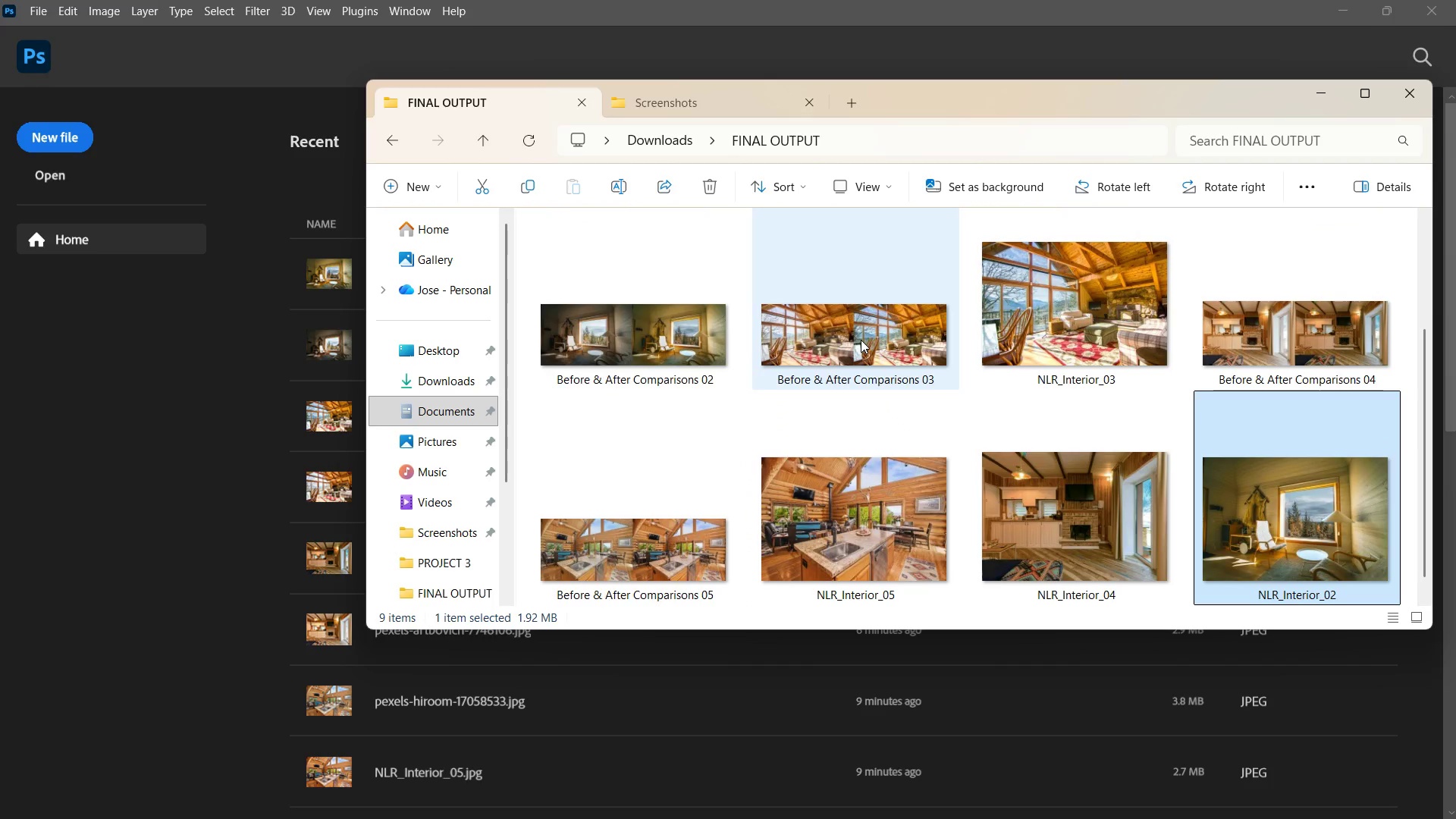 
scroll: coordinate [861, 340], scroll_direction: down, amount: 2.0
 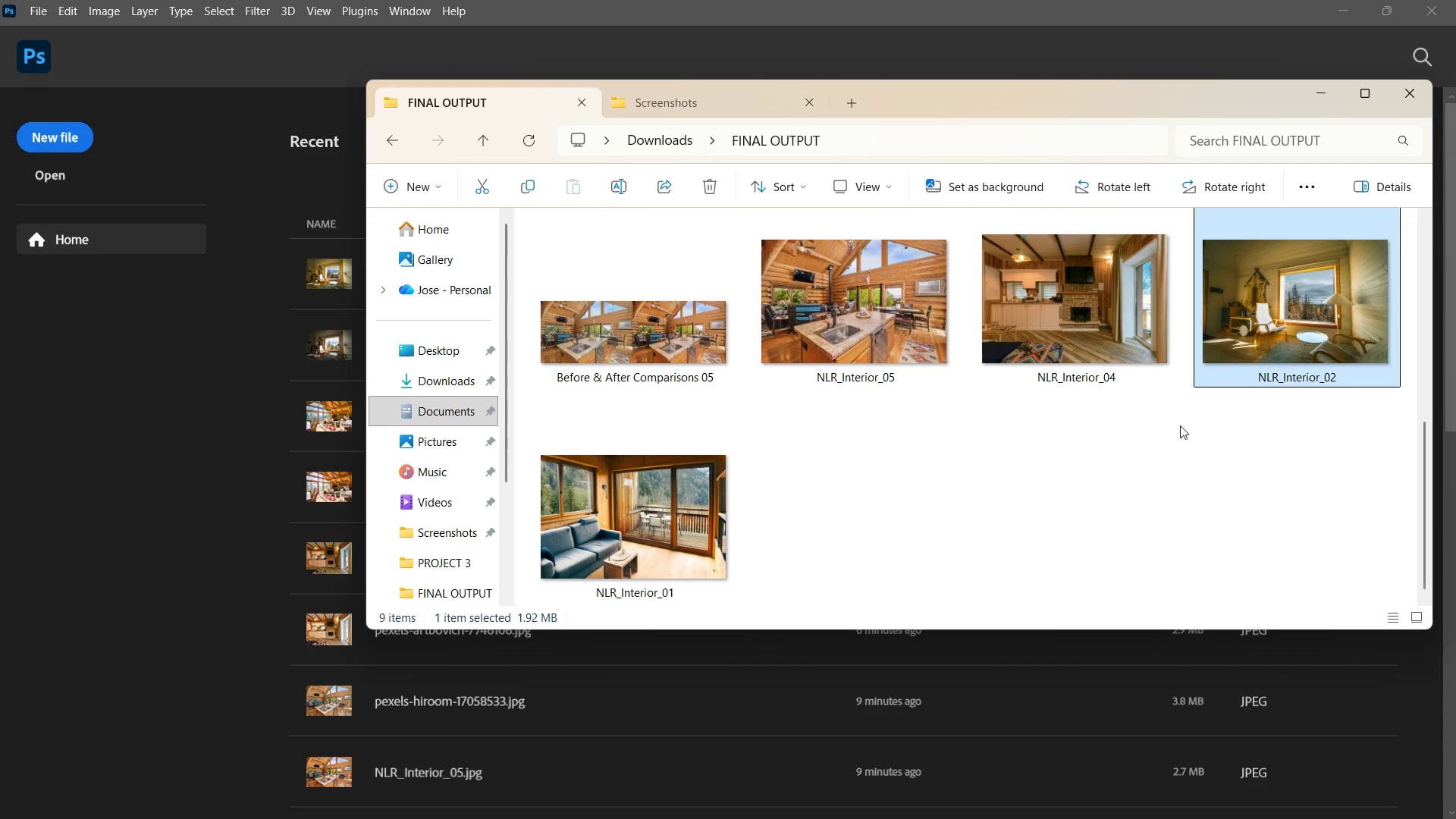 
double_click([670, 518])
 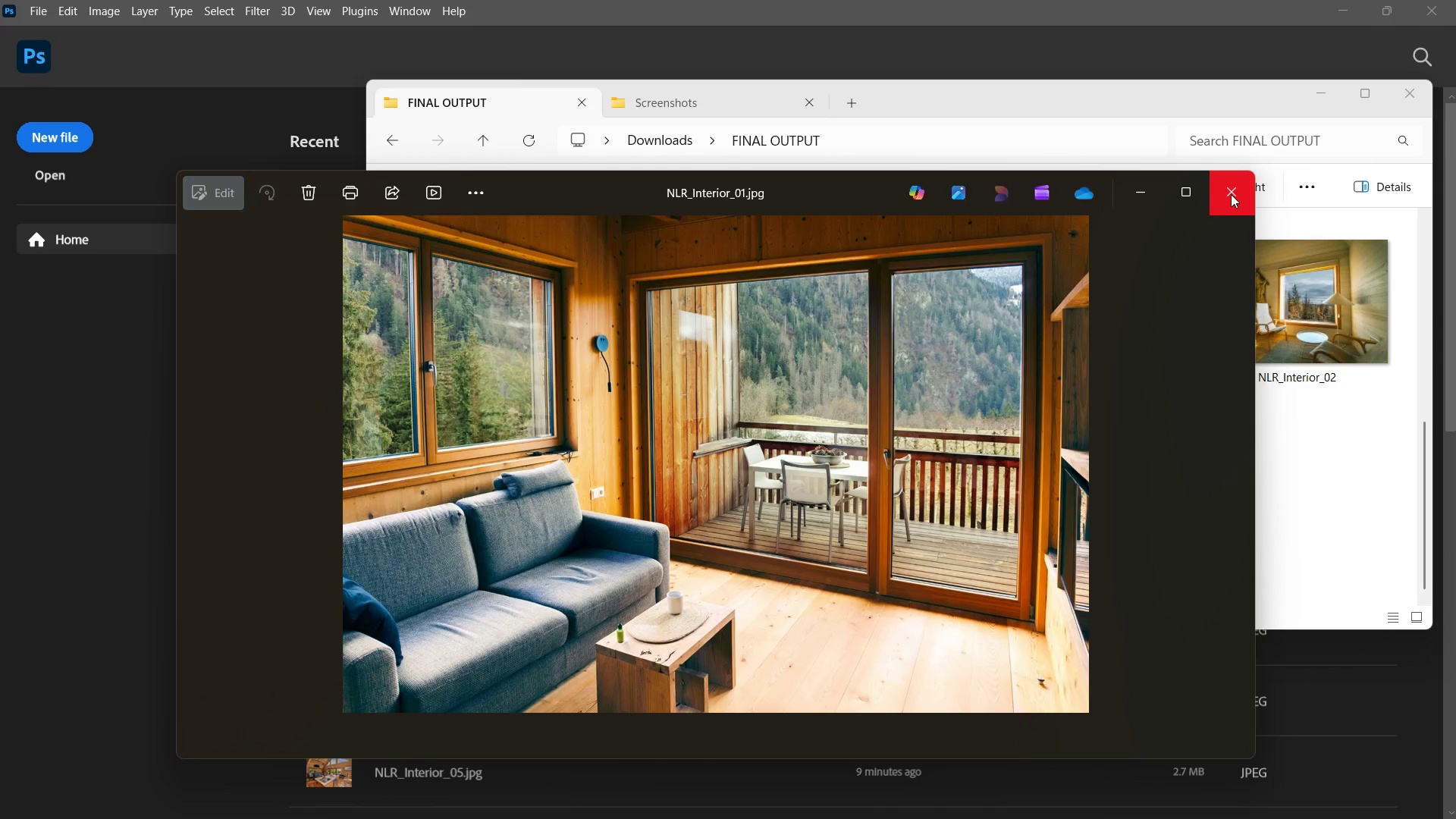 
double_click([1231, 194])
 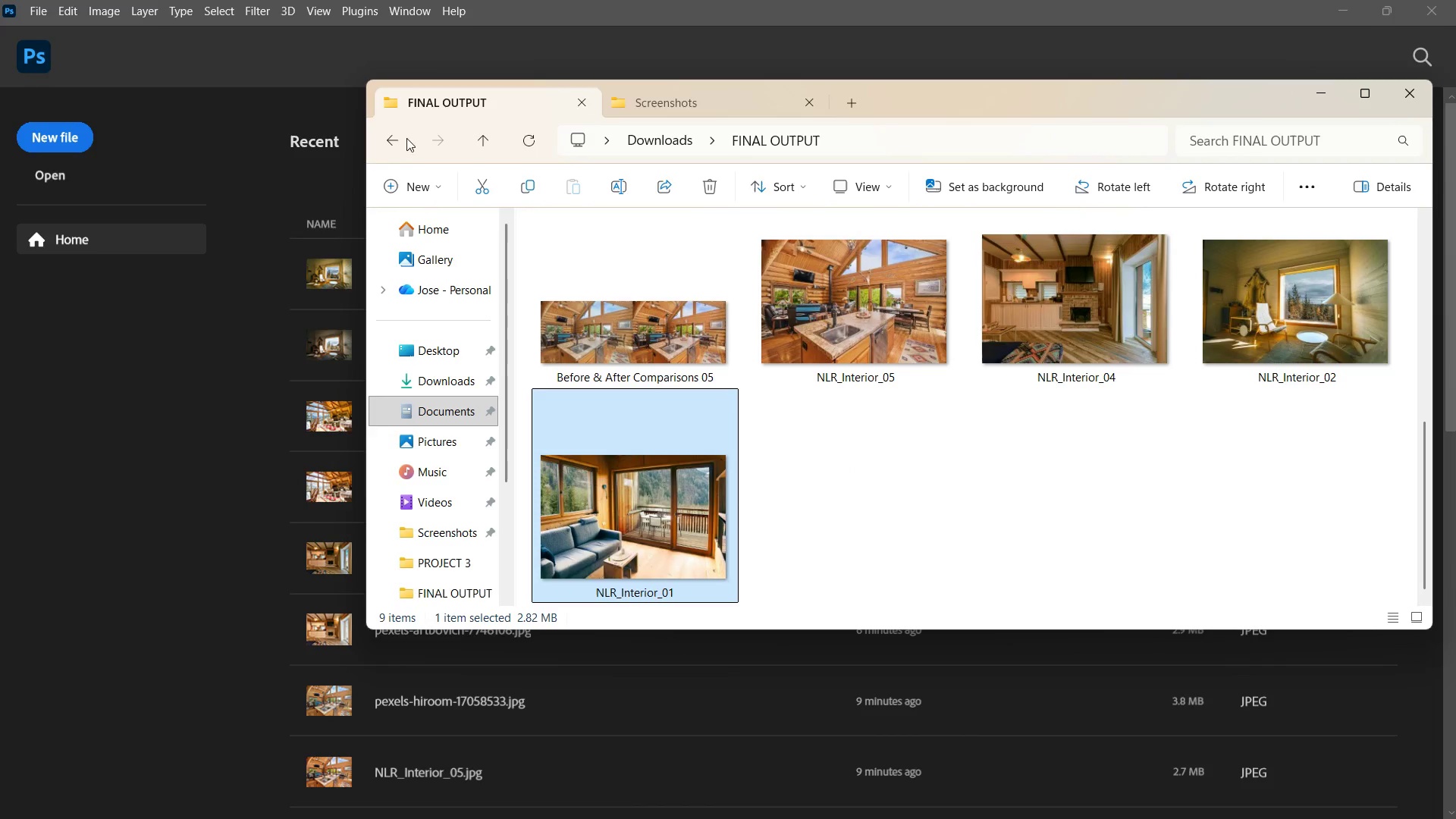 
left_click([399, 133])
 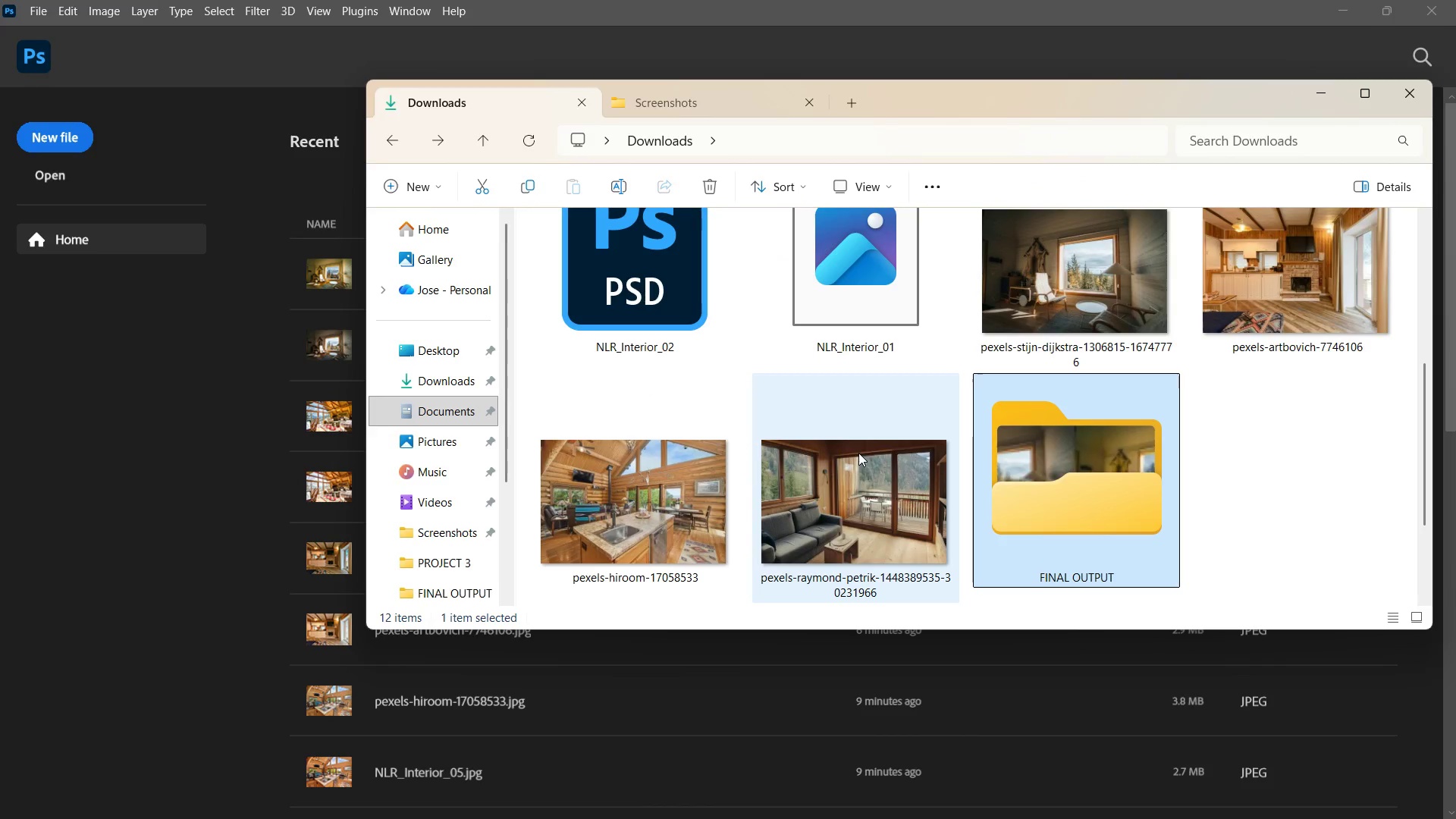 
double_click([862, 479])
 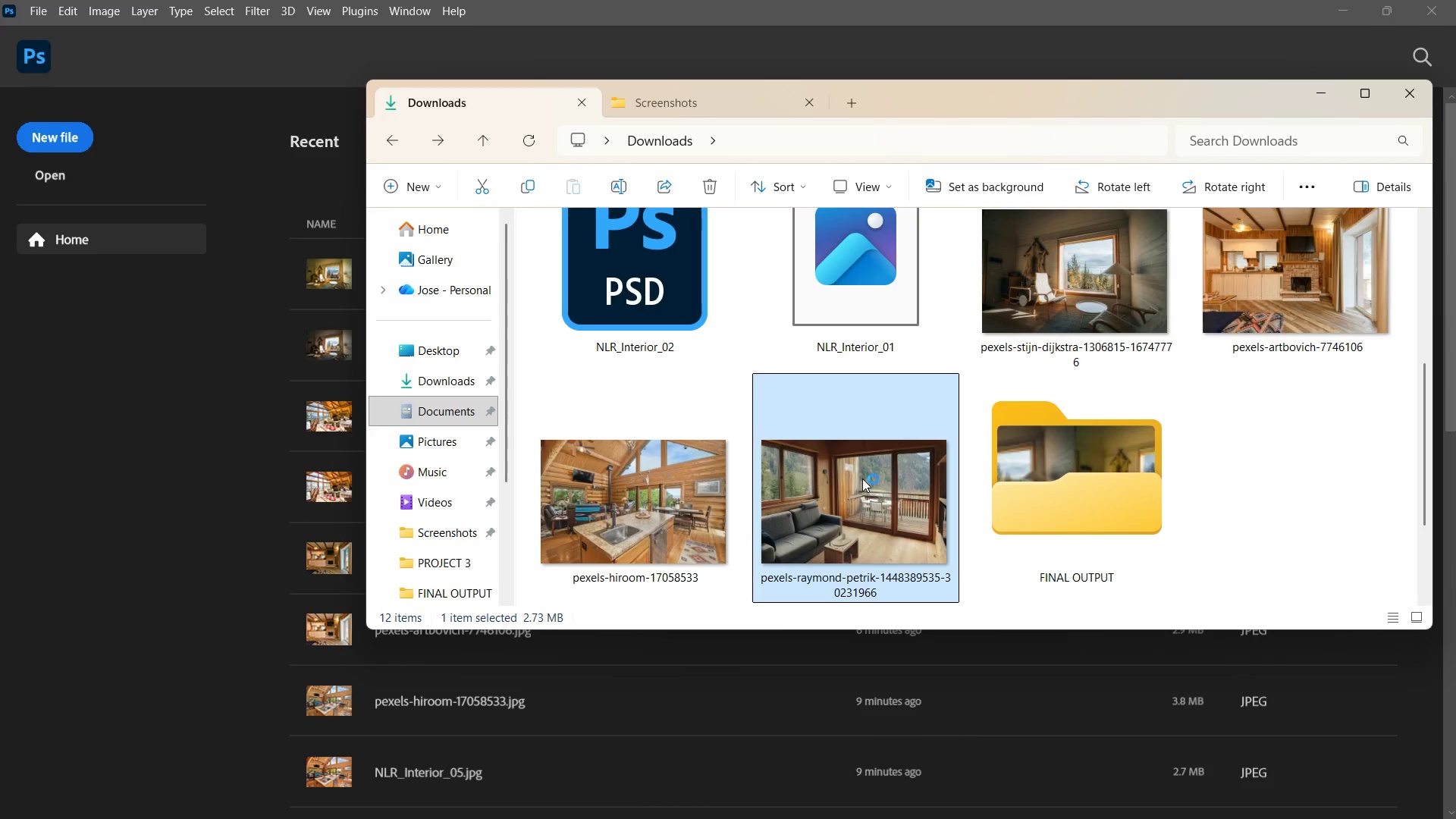 
right_click([862, 479])
 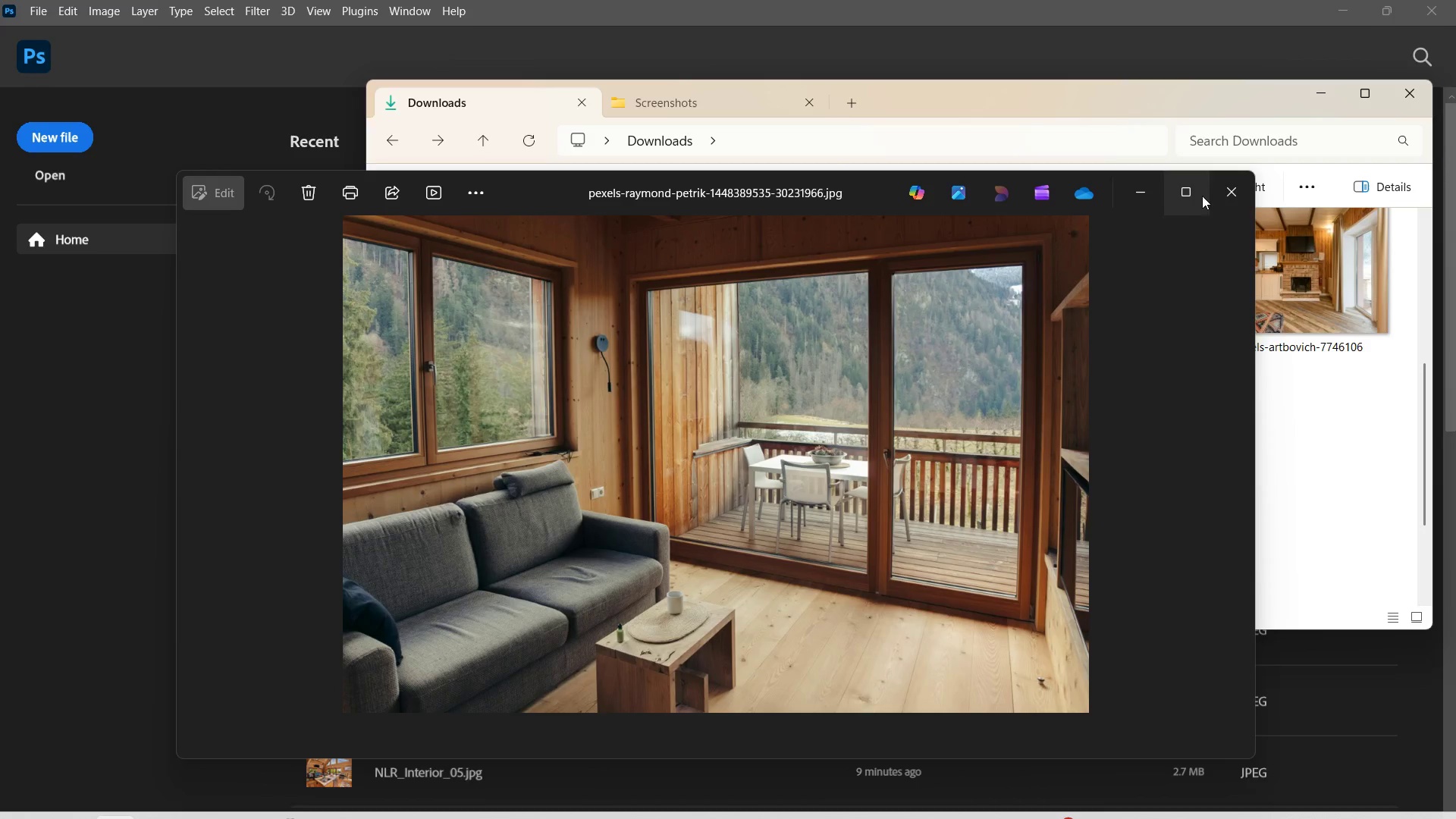 
double_click([1225, 188])
 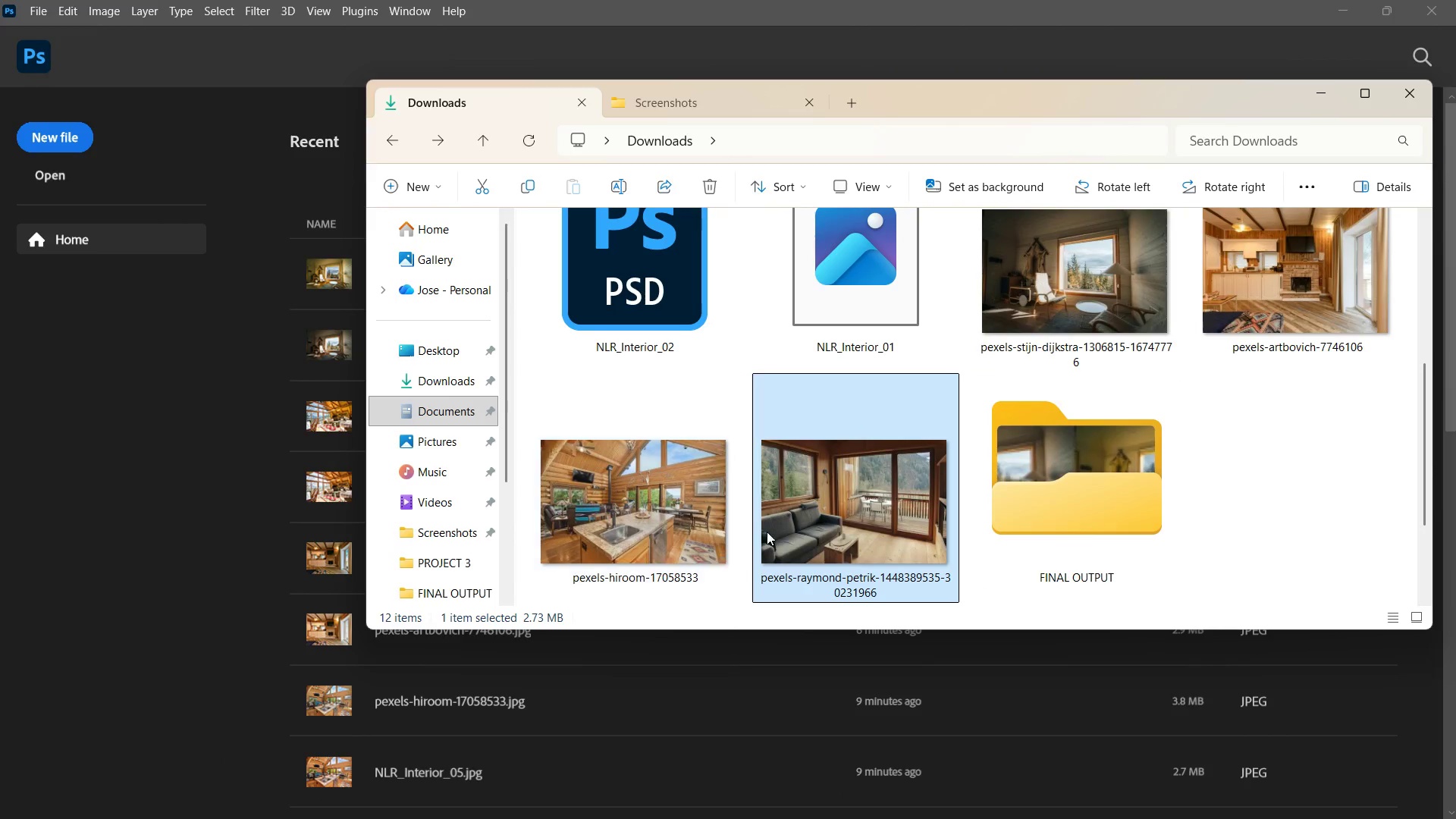 
right_click([783, 519])
 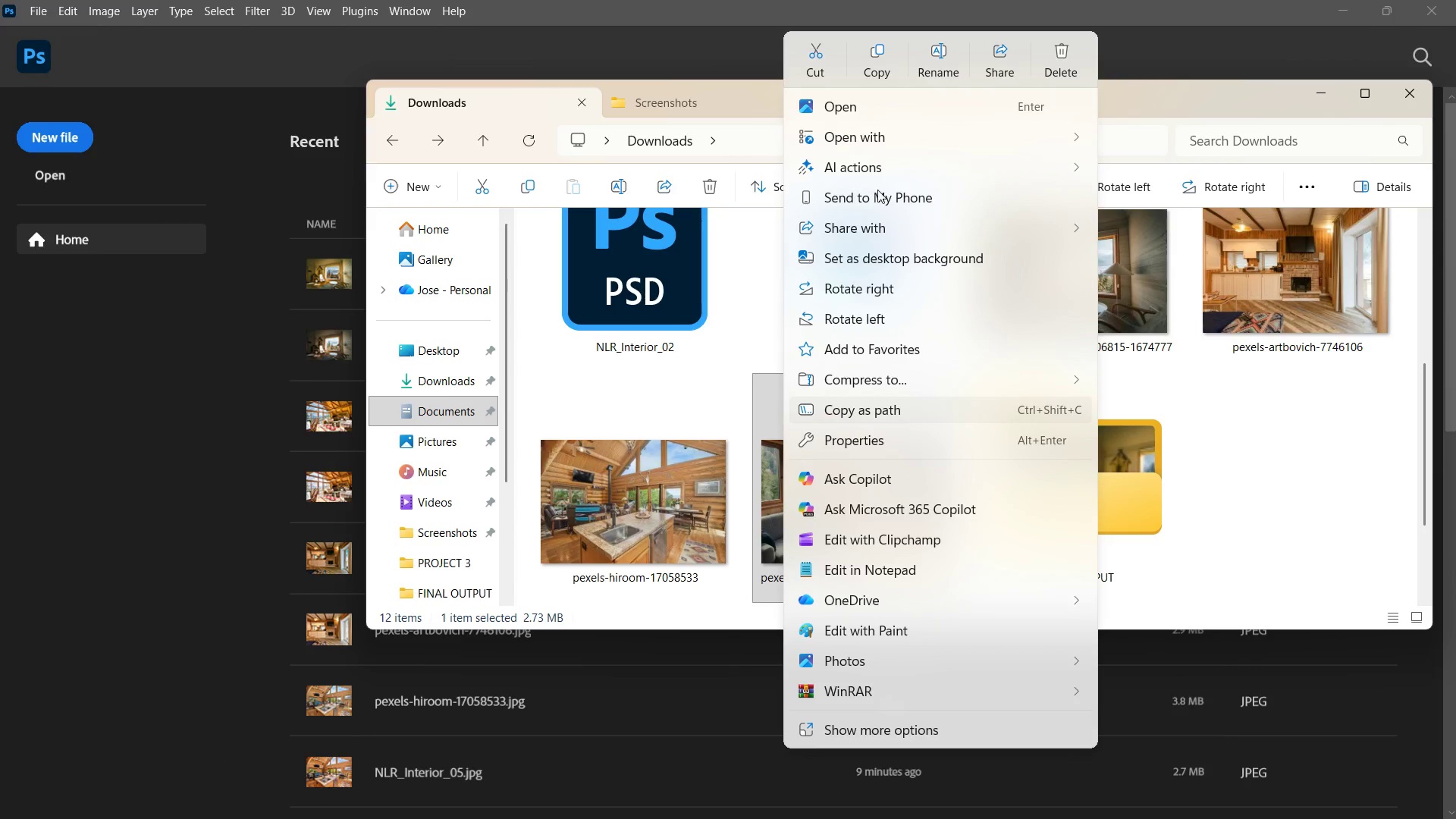 
left_click([879, 136])
 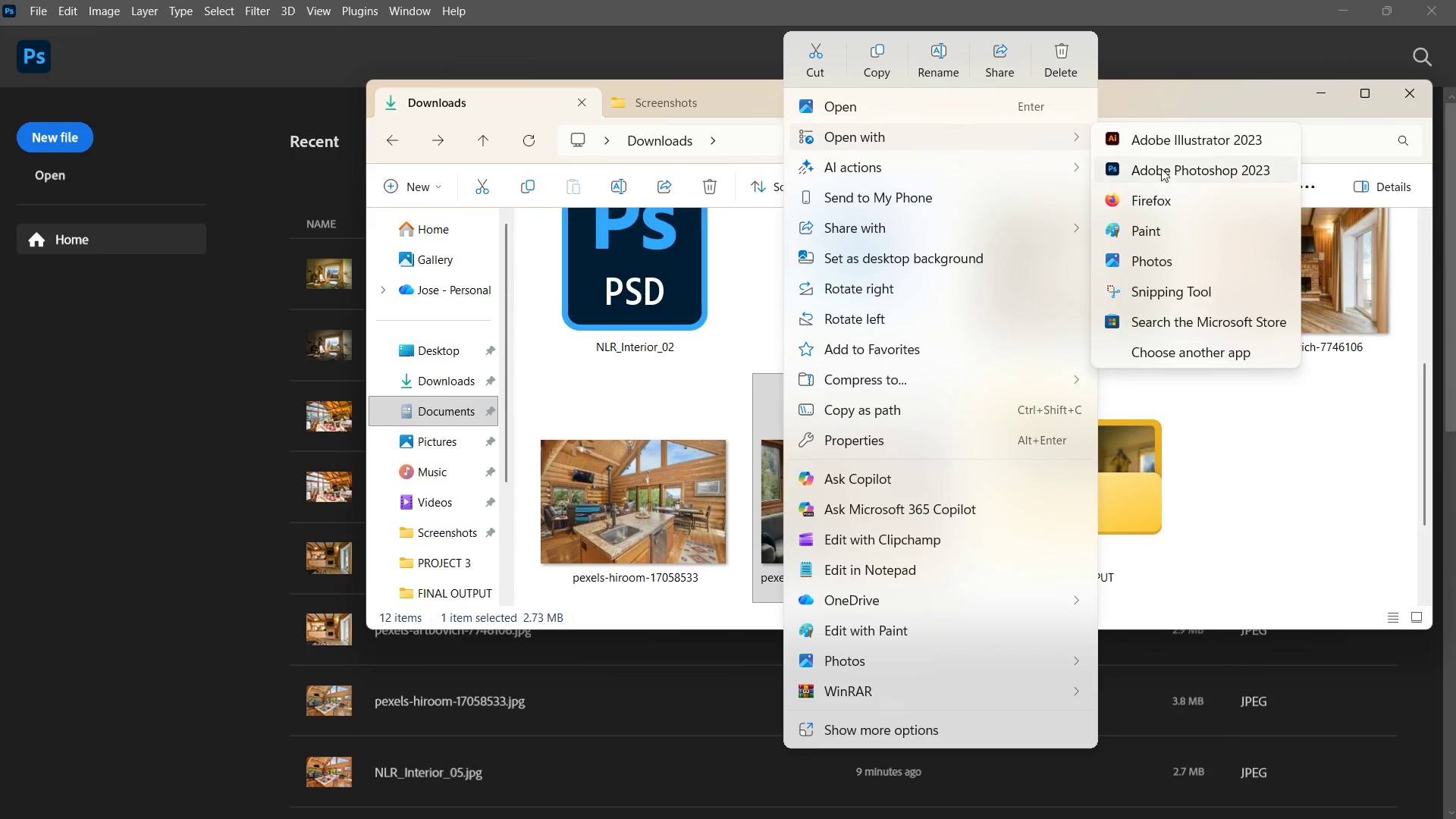 
left_click([1161, 167])
 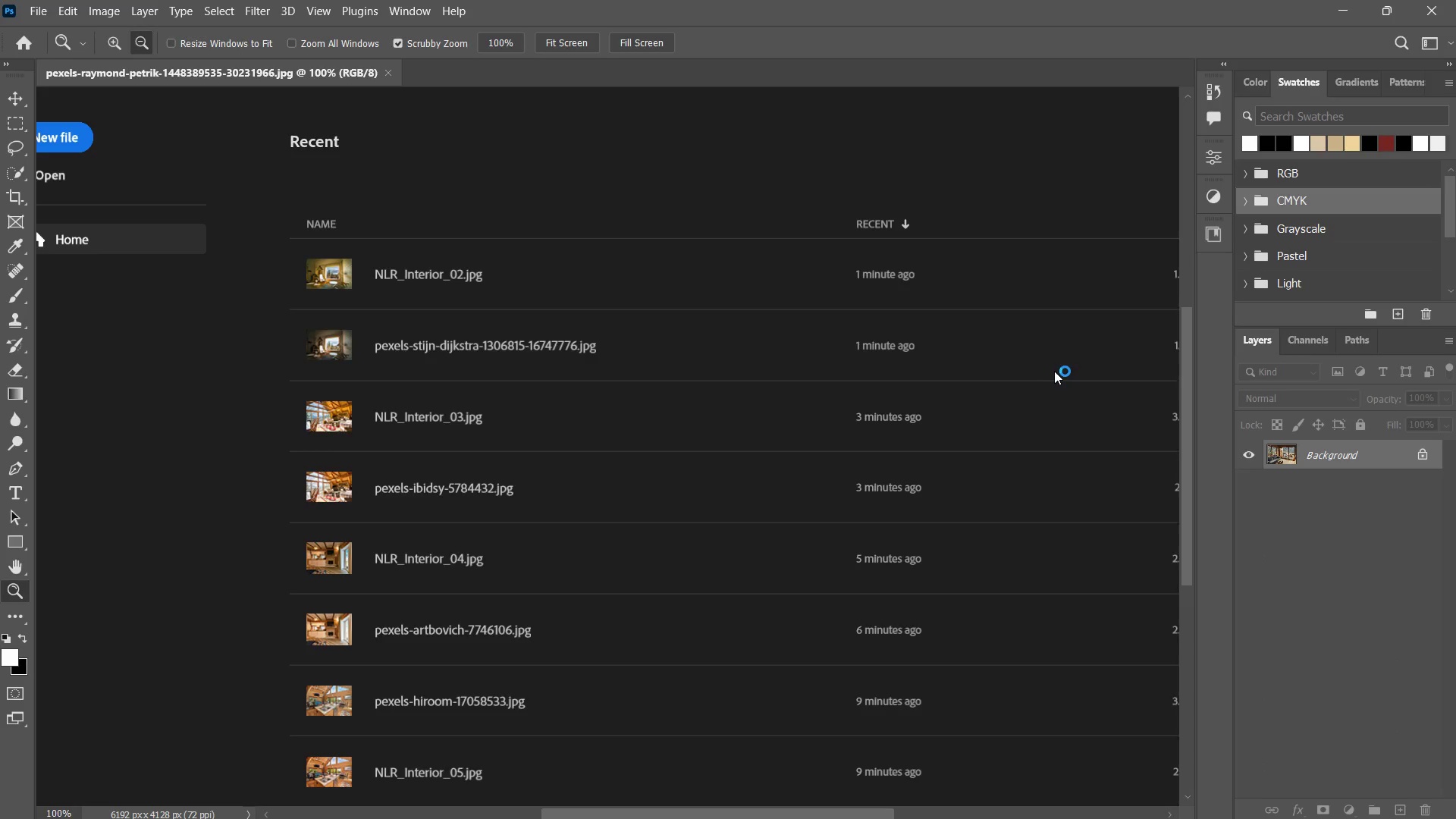 
left_click_drag(start_coordinate=[724, 447], to_coordinate=[711, 480])
 